 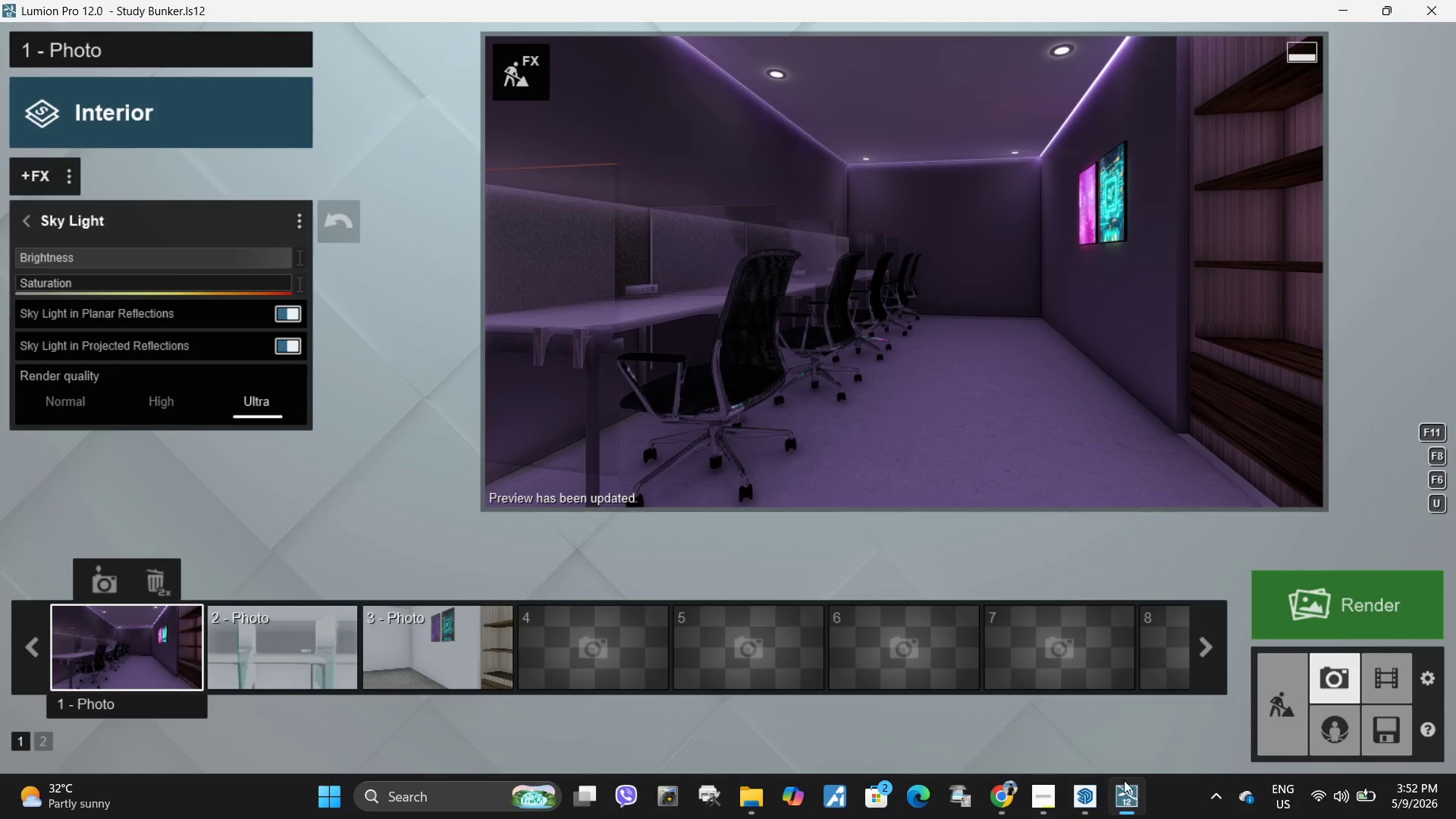 
left_click([531, 75])
 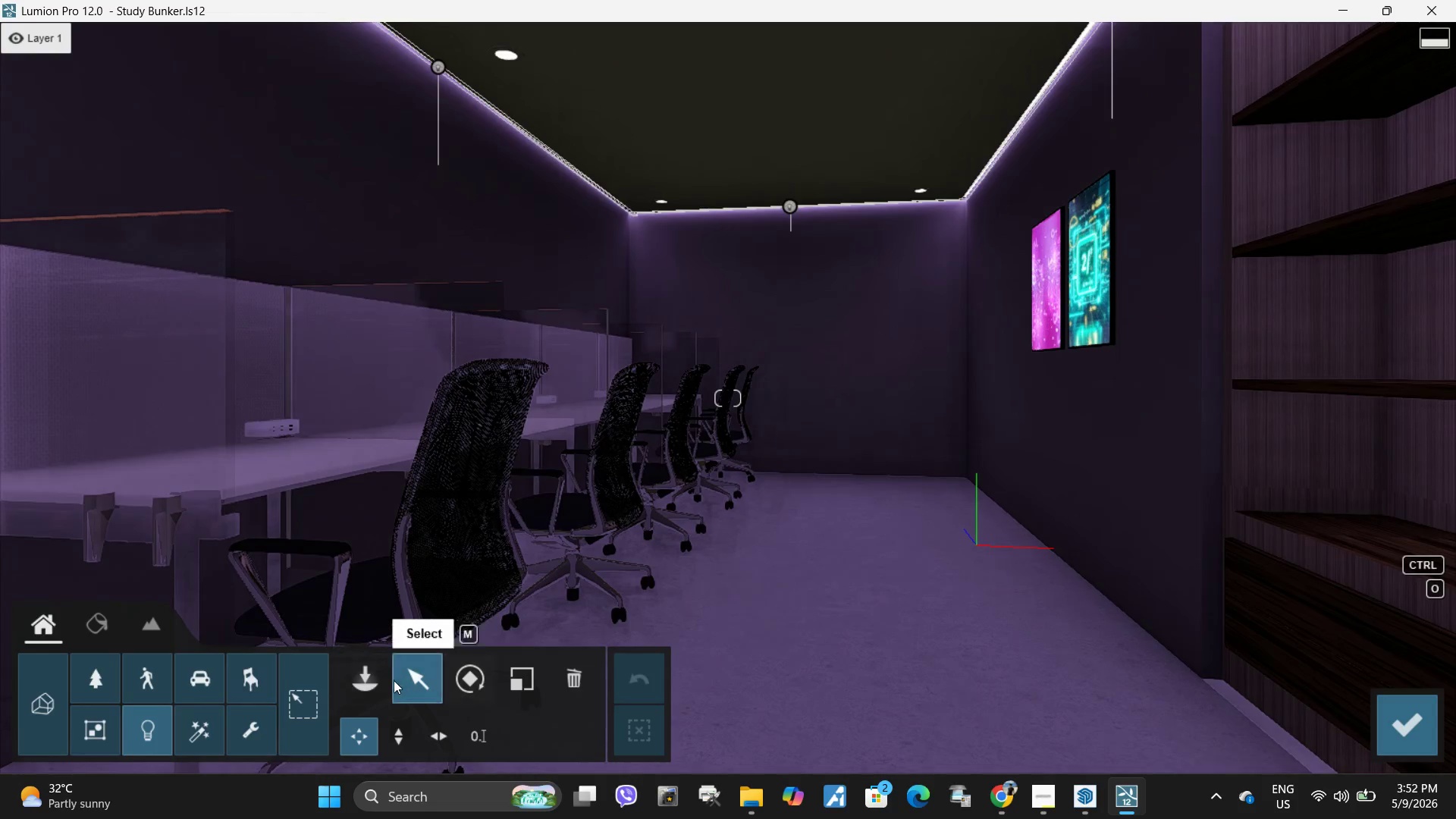 
left_click([373, 683])
 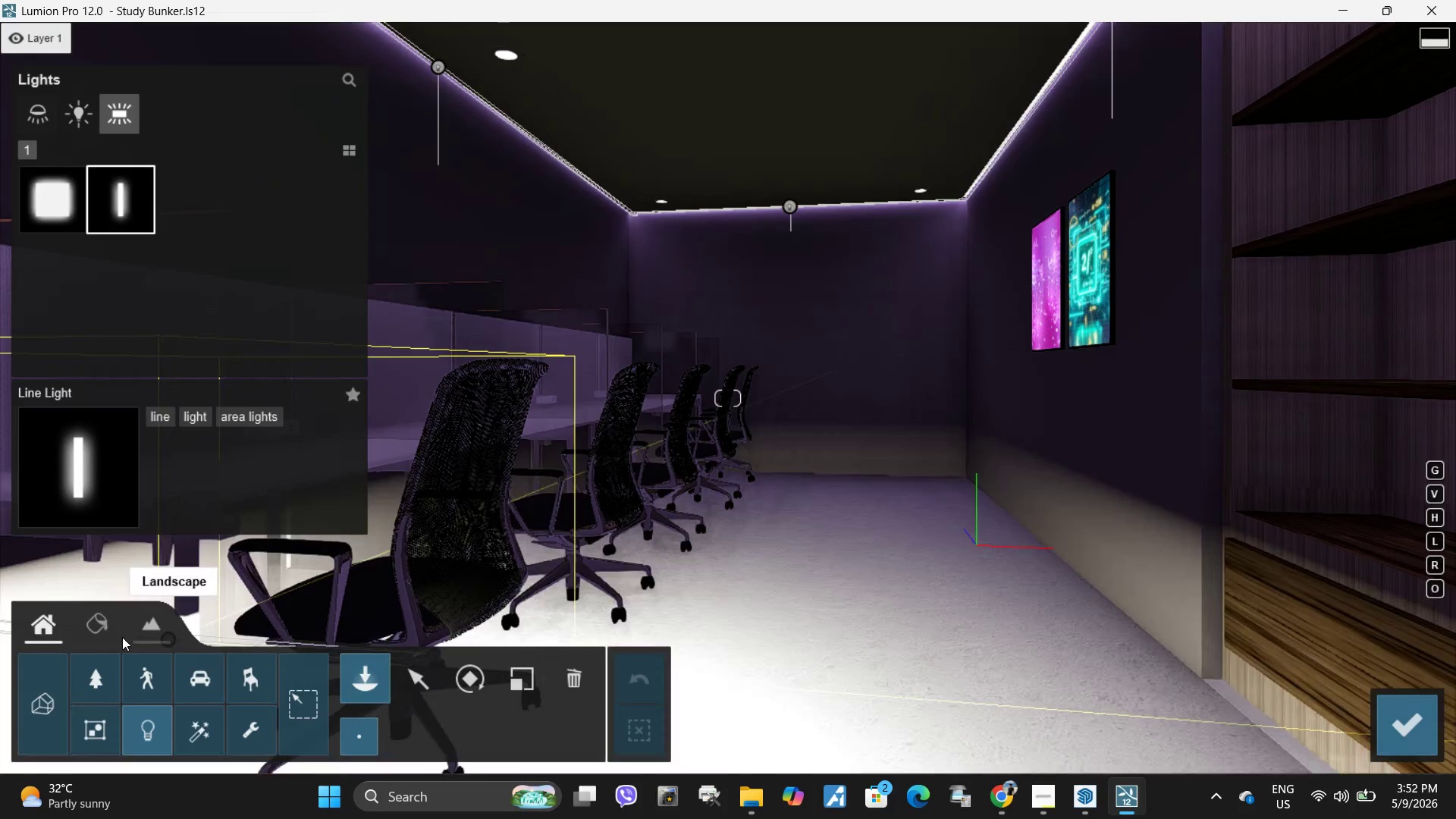 
left_click([91, 637])
 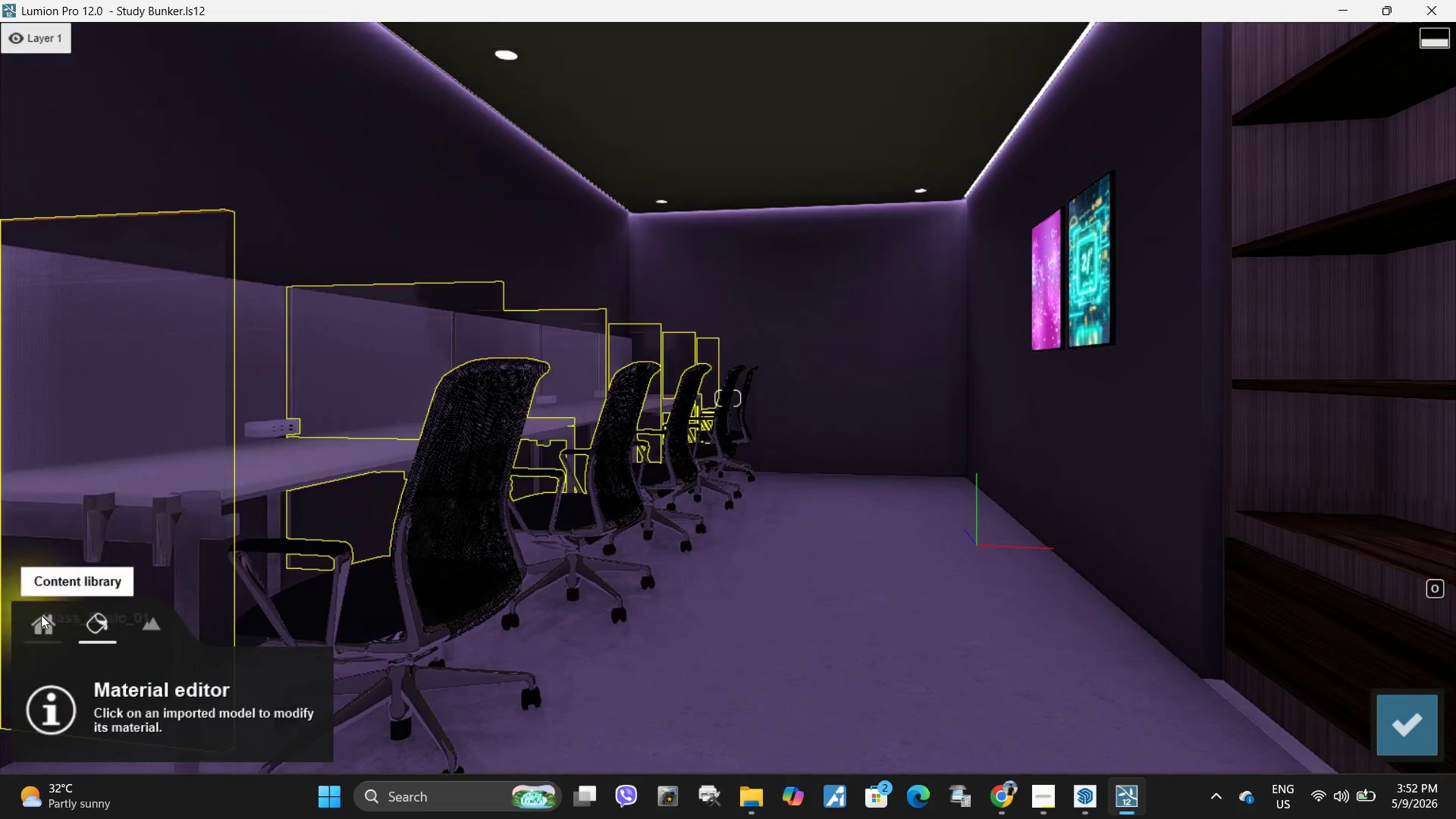 
left_click([43, 617])
 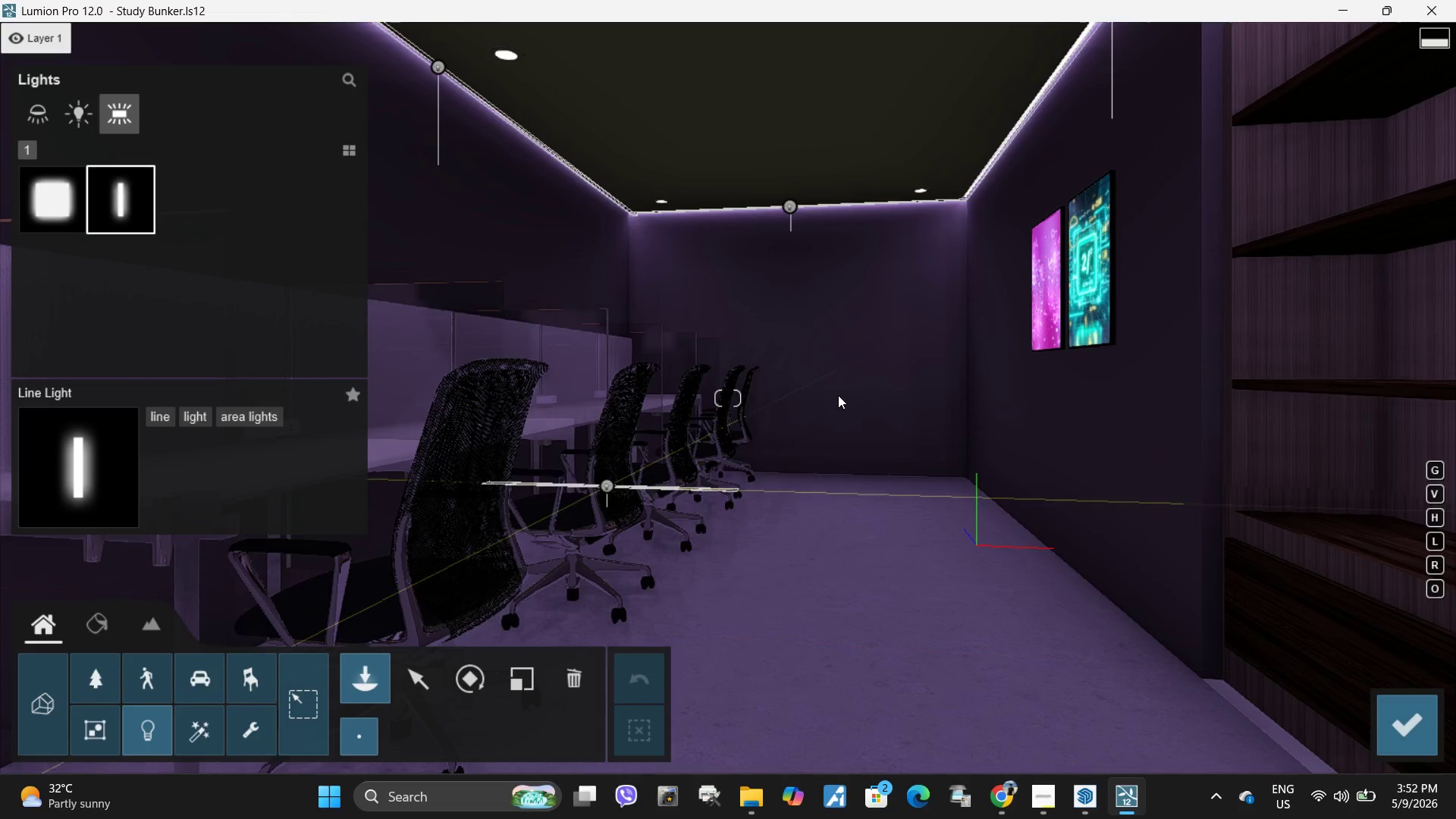 
key(Q)
 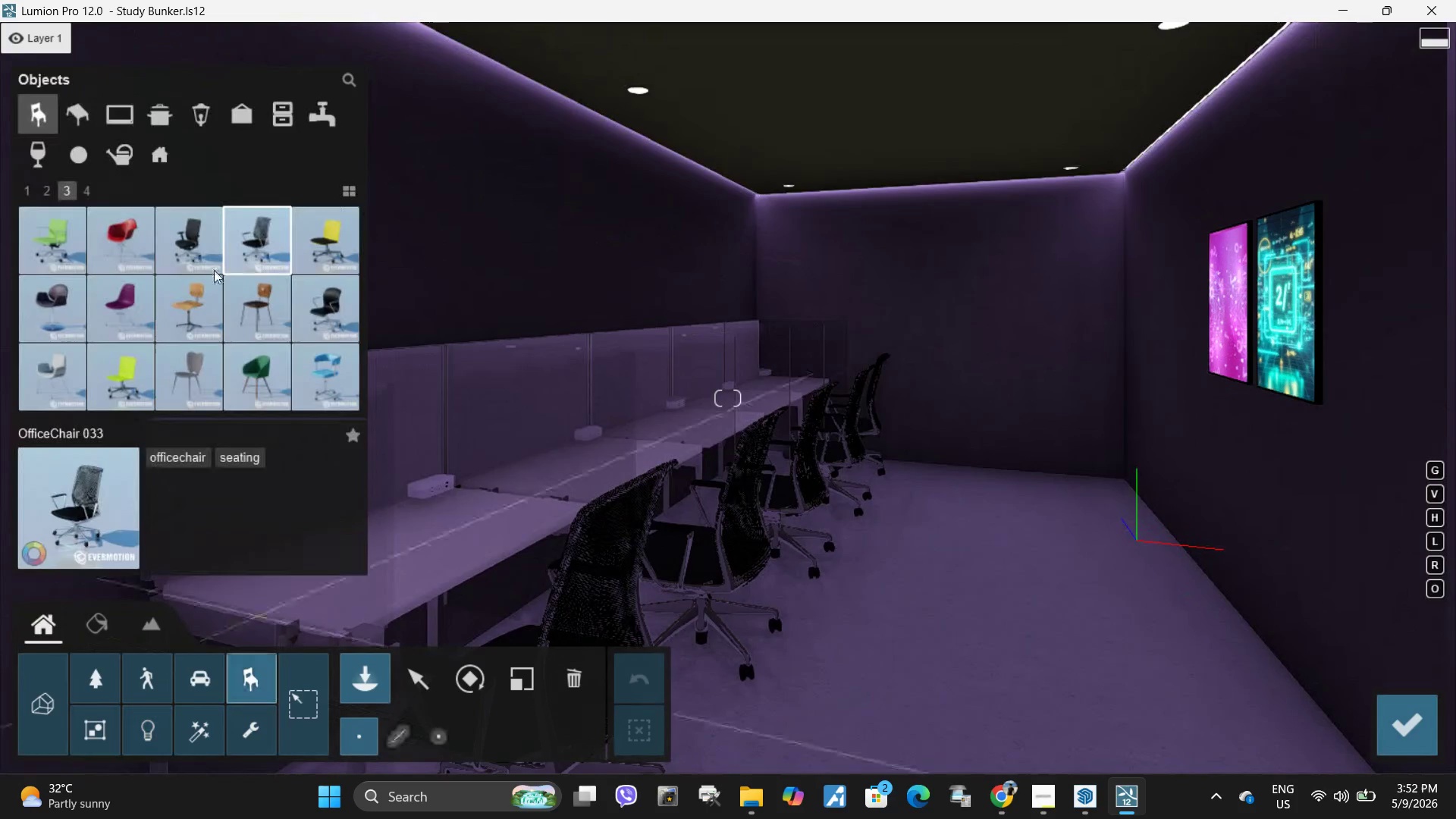 
left_click([354, 76])
 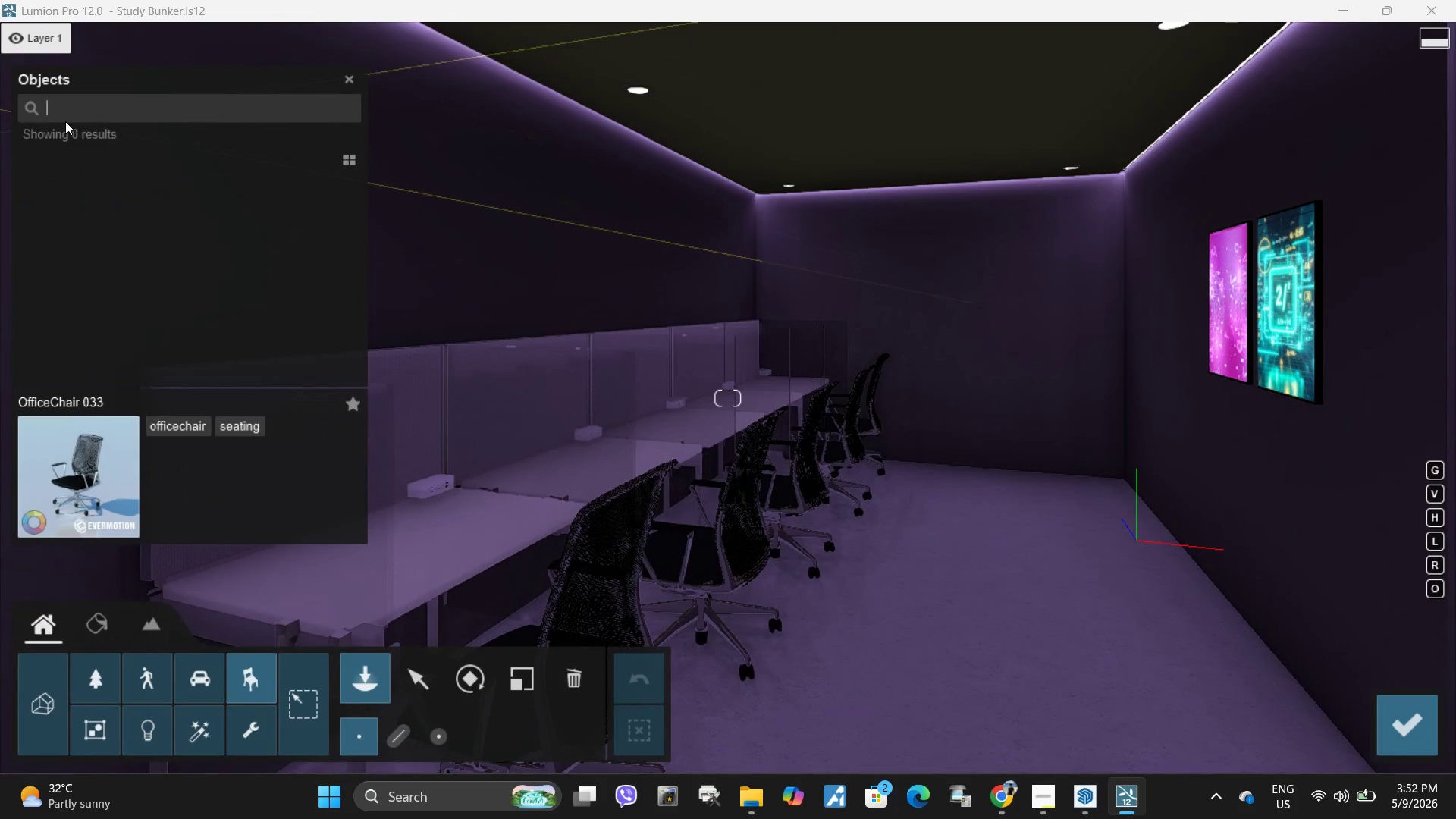 
type(laptop)
 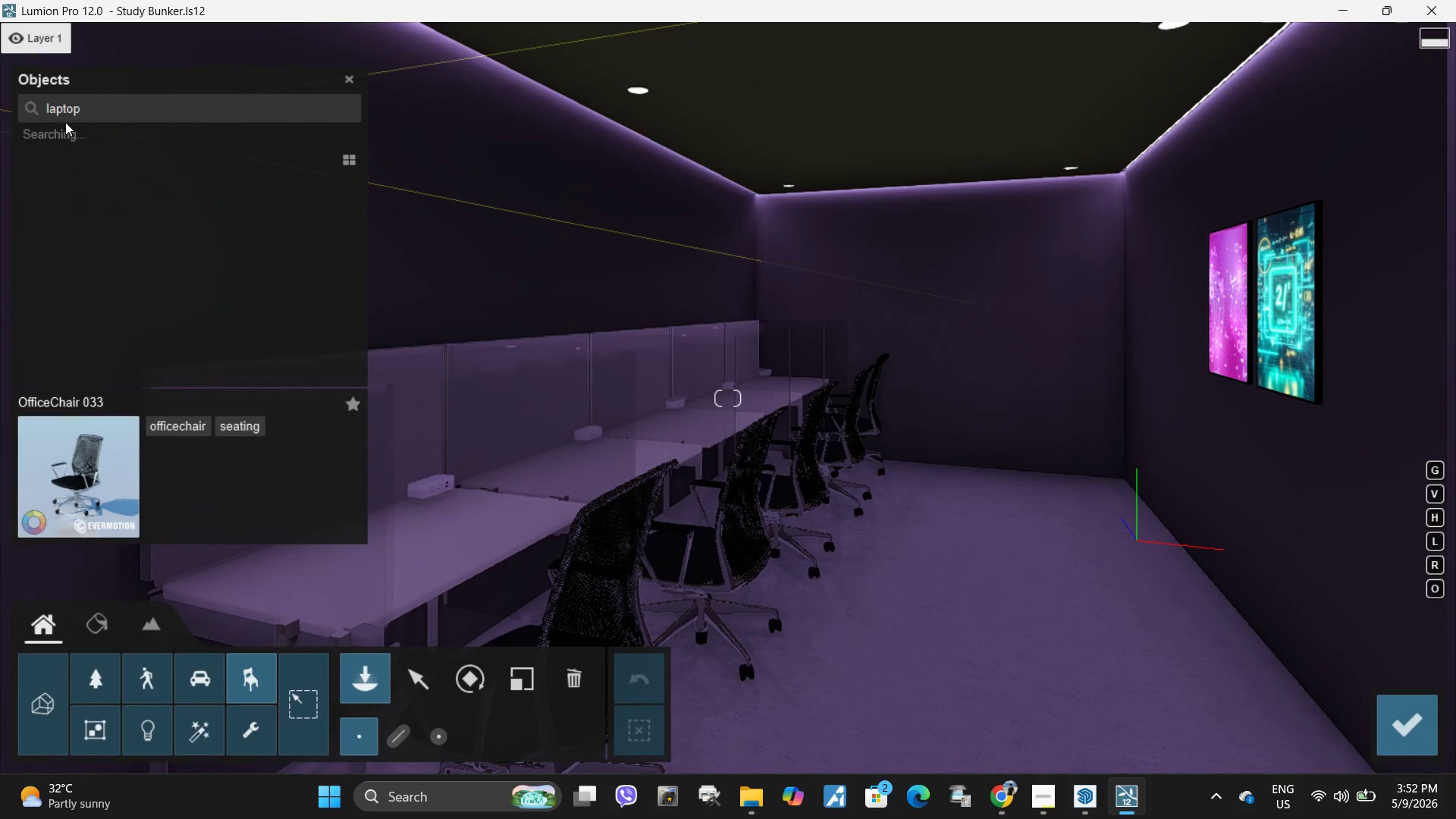 
key(Enter)
 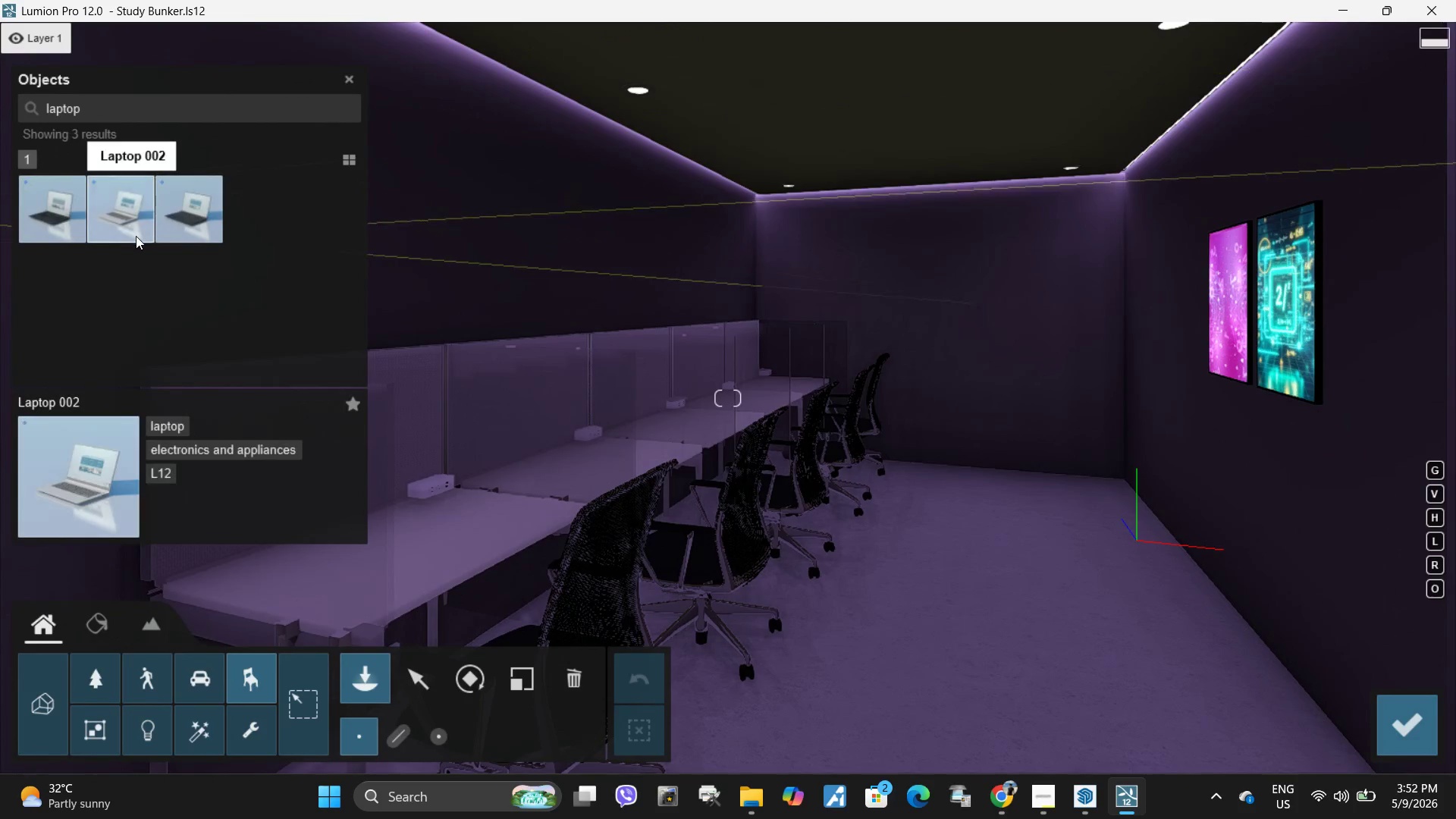 
left_click([136, 236])
 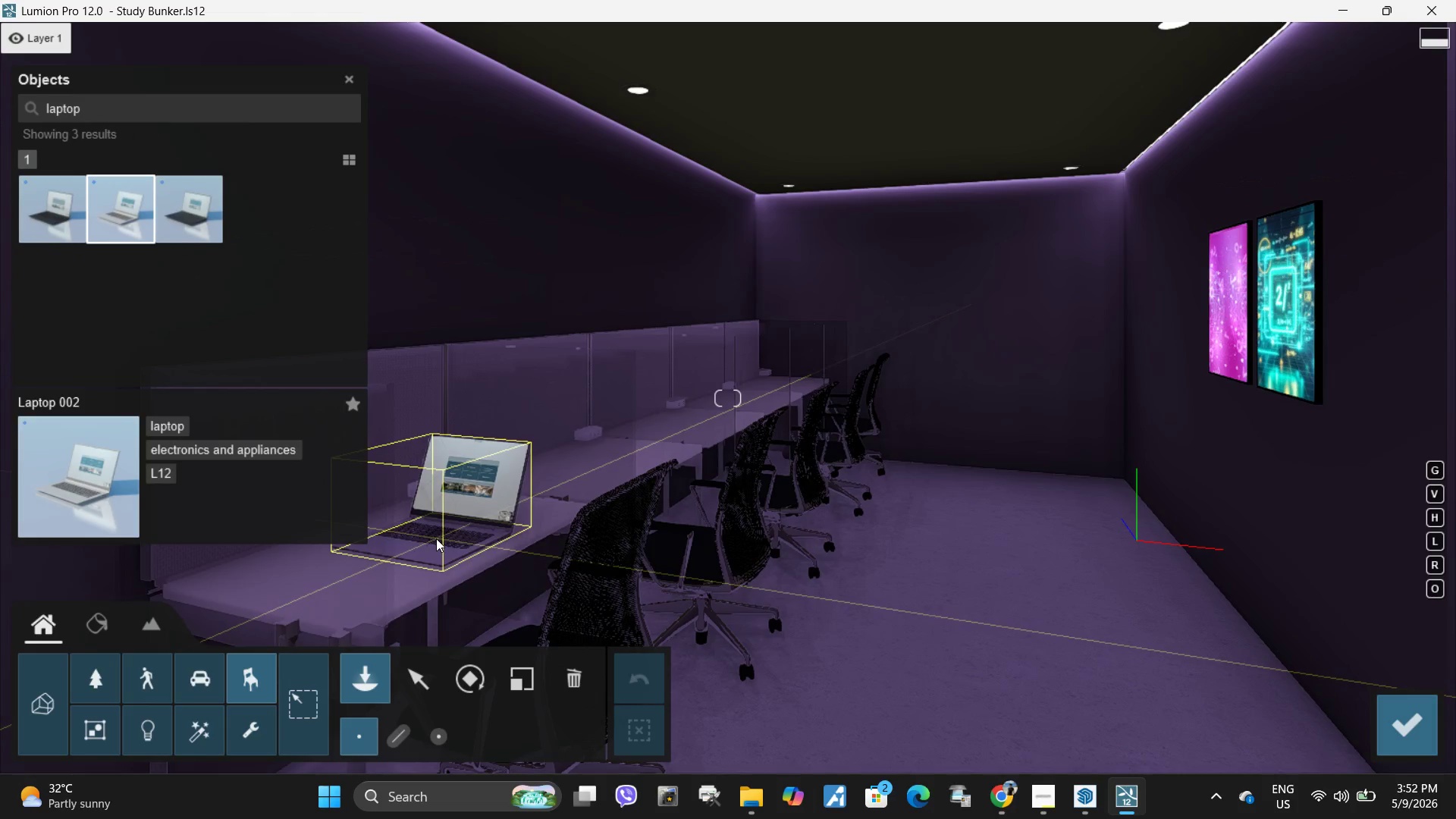 
left_click([192, 212])
 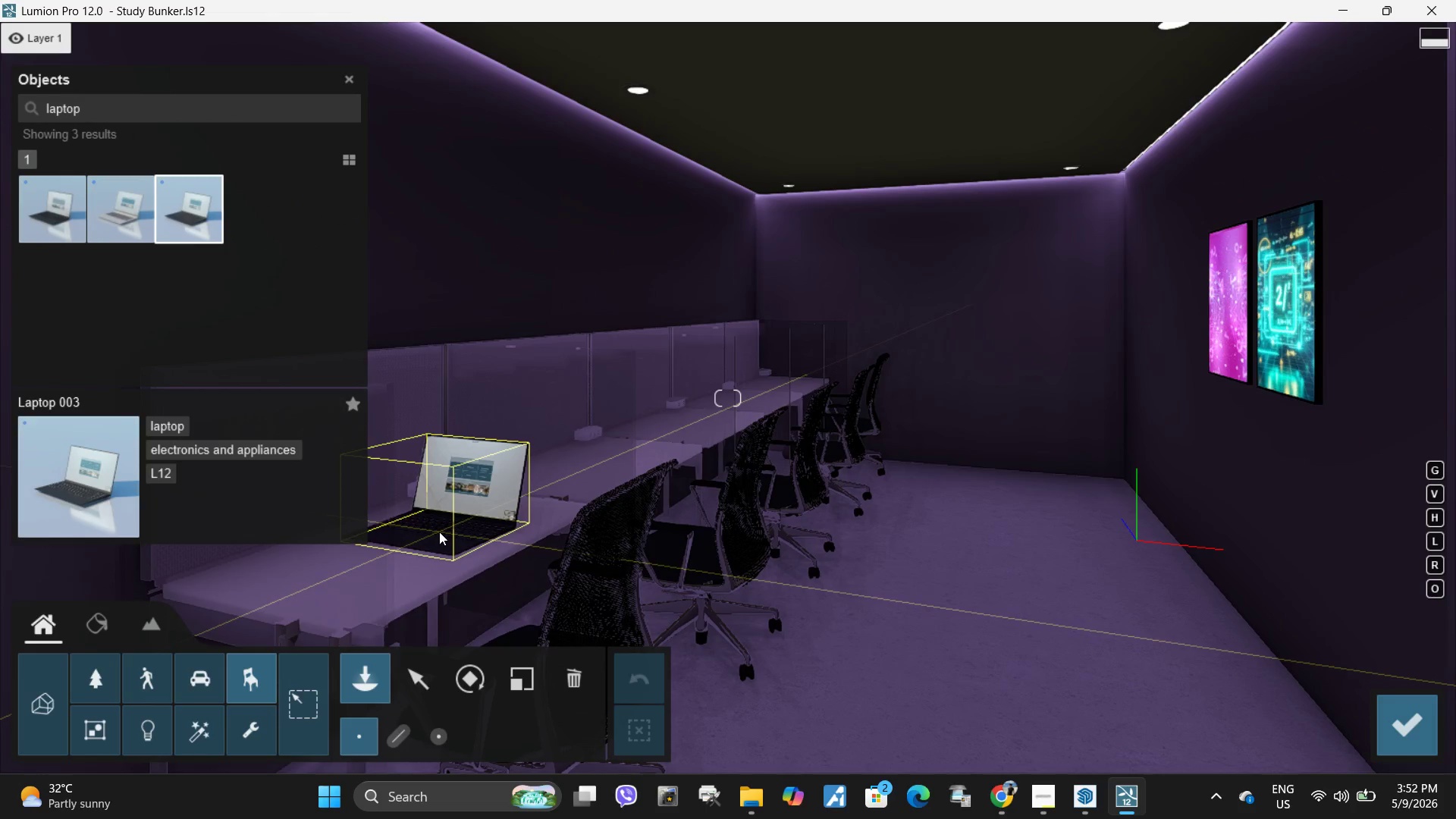 
left_click([74, 230])
 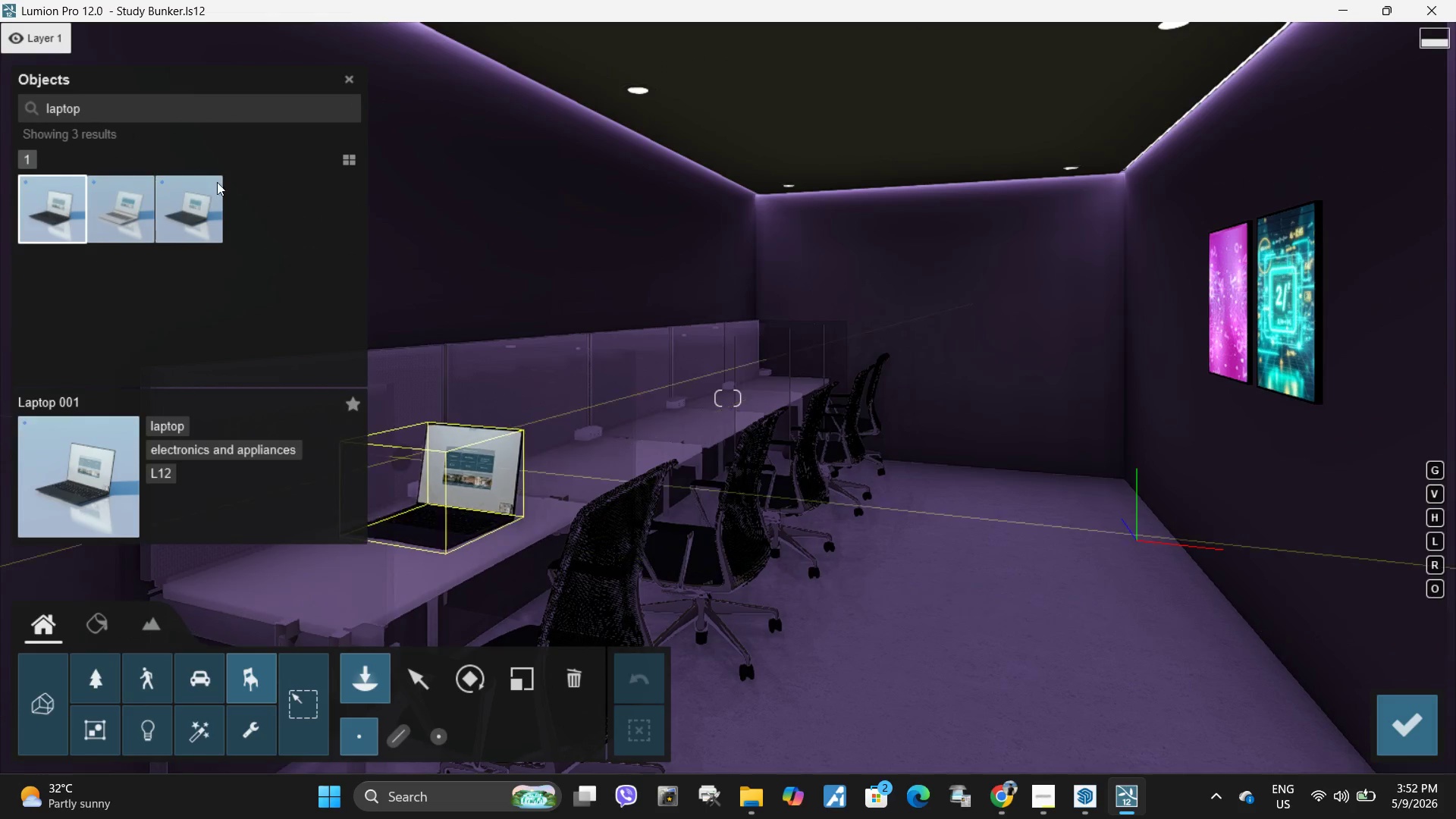 
left_click([187, 206])
 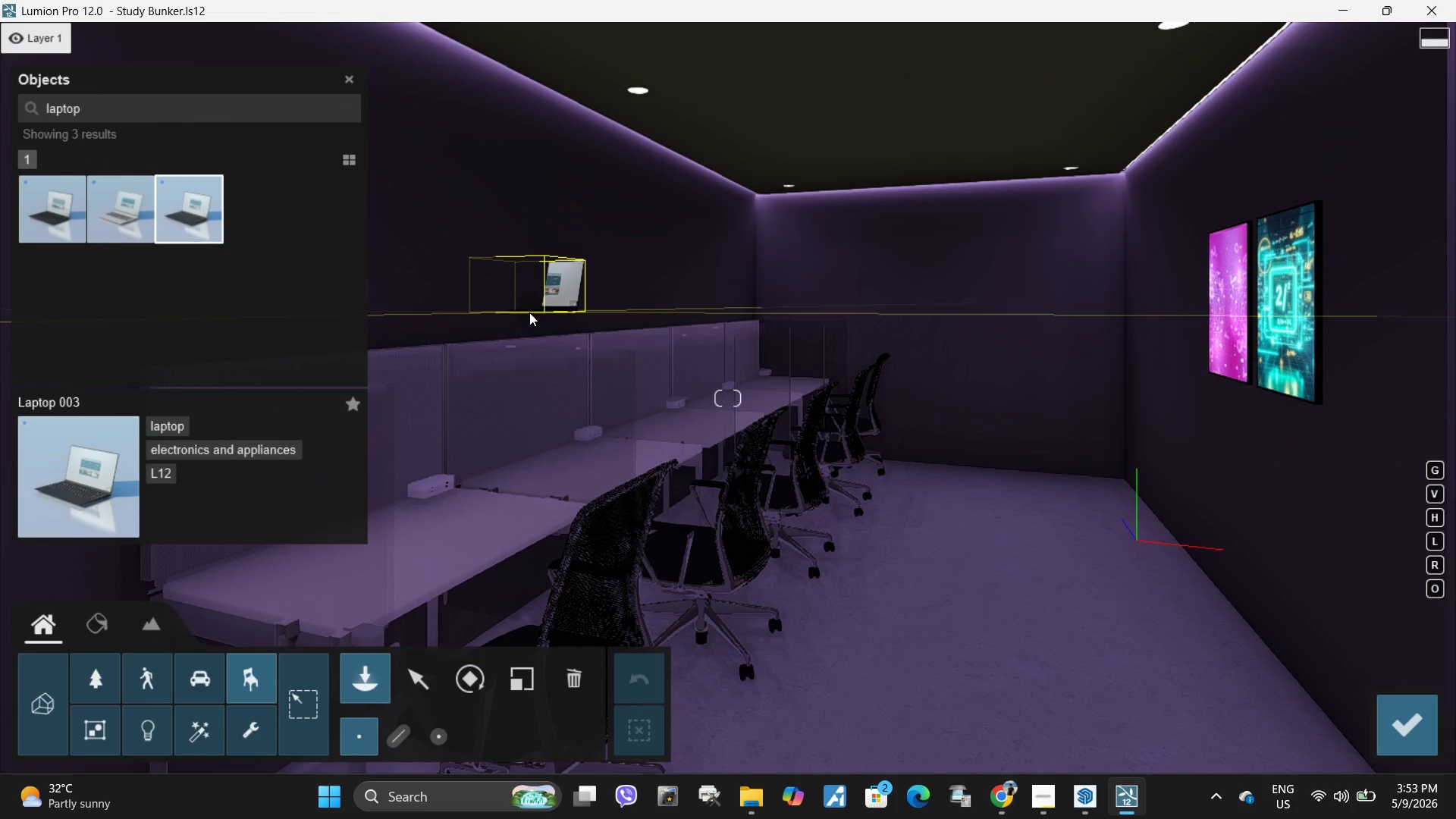 
wait(7.16)
 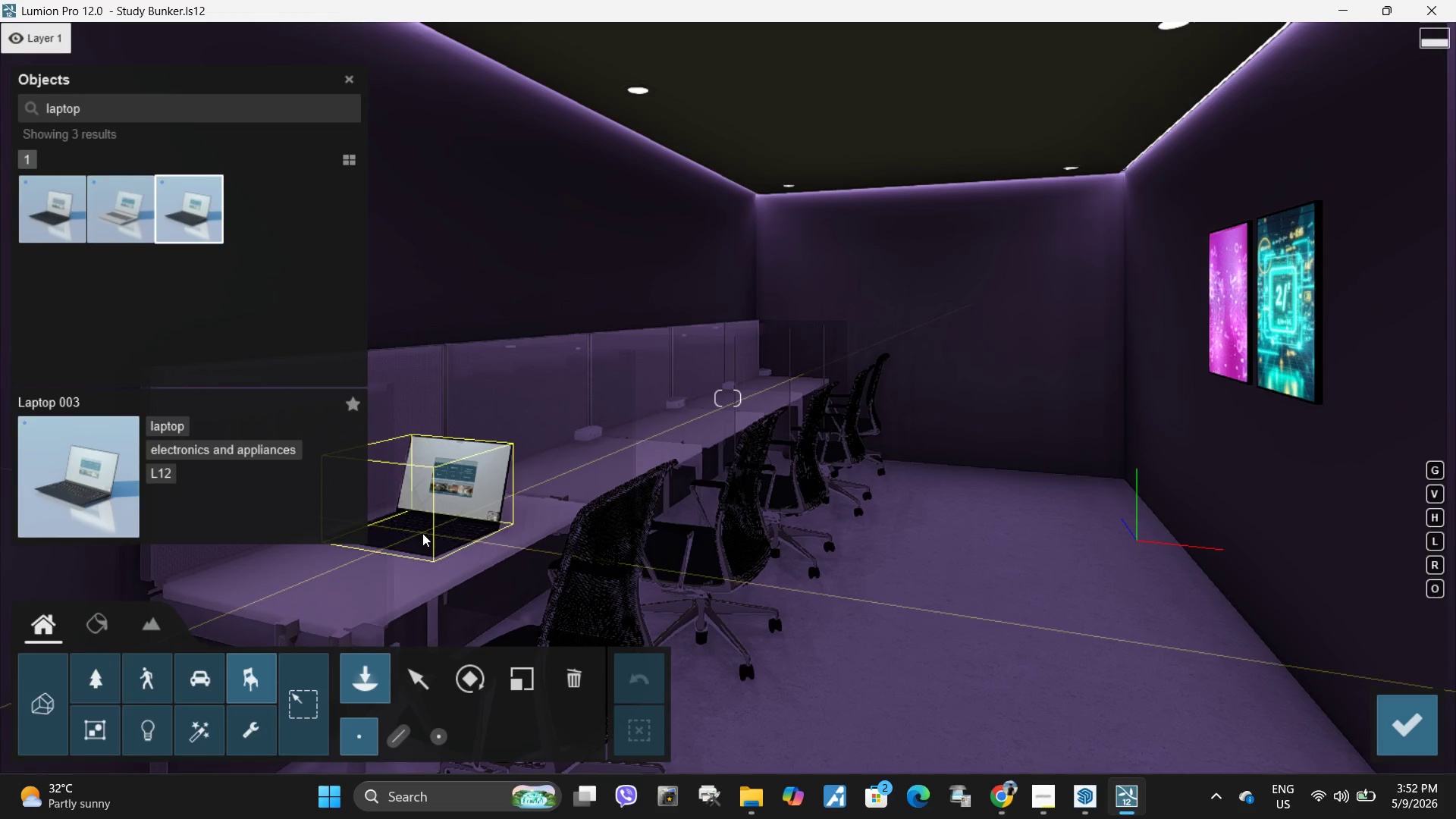 
left_click([435, 537])
 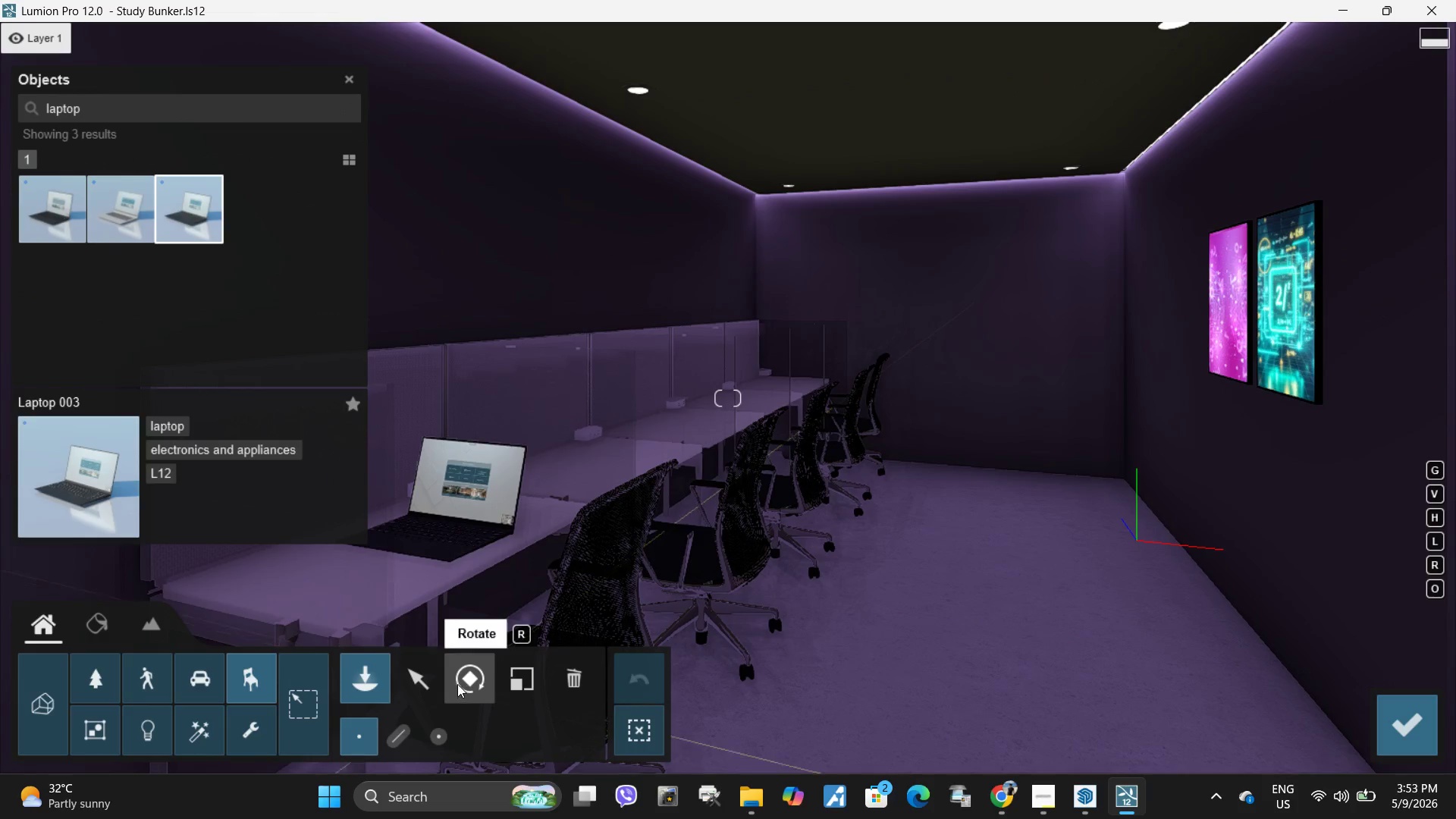 
left_click([458, 682])
 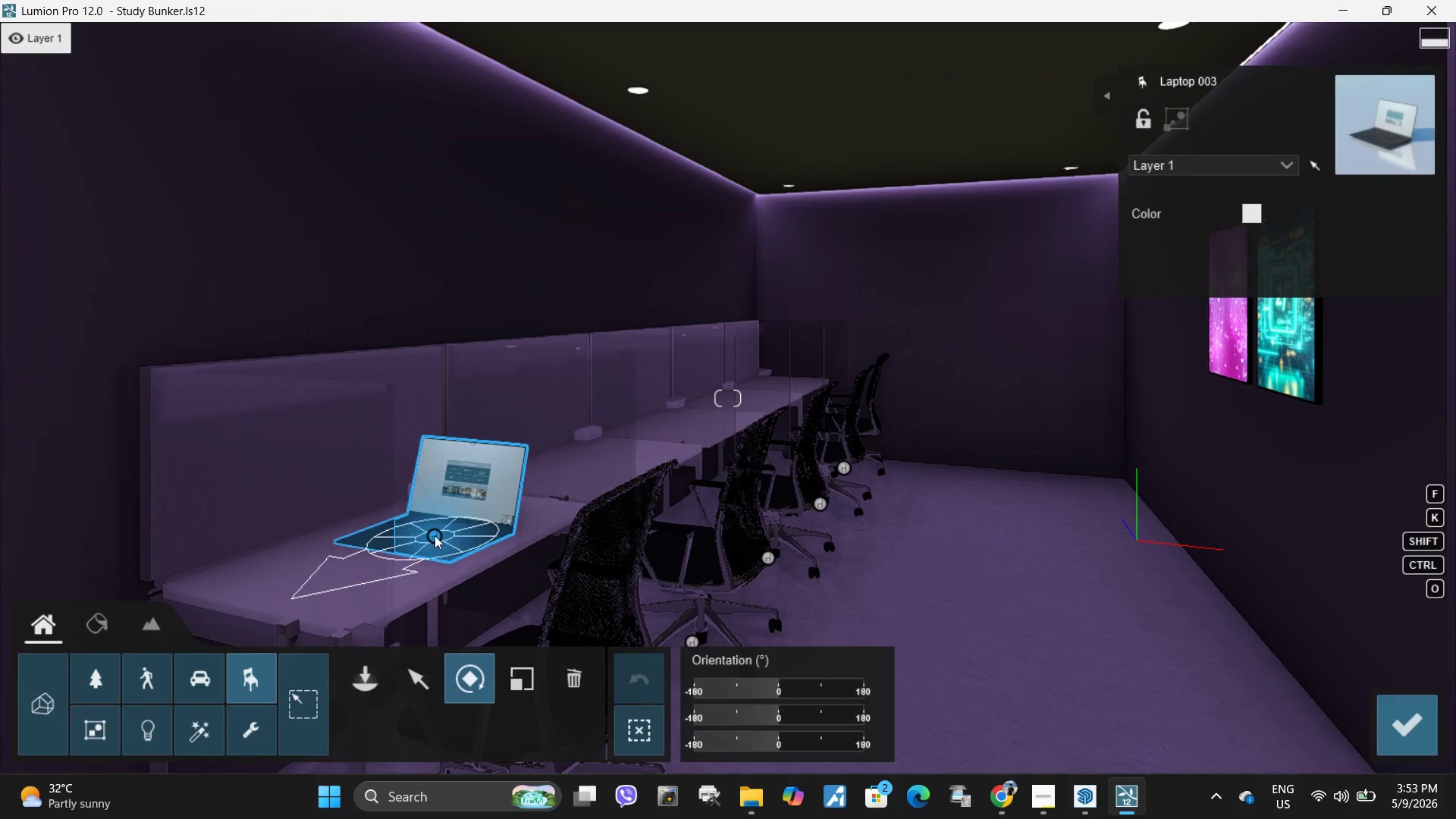 
left_click_drag(start_coordinate=[435, 535], to_coordinate=[886, 524])
 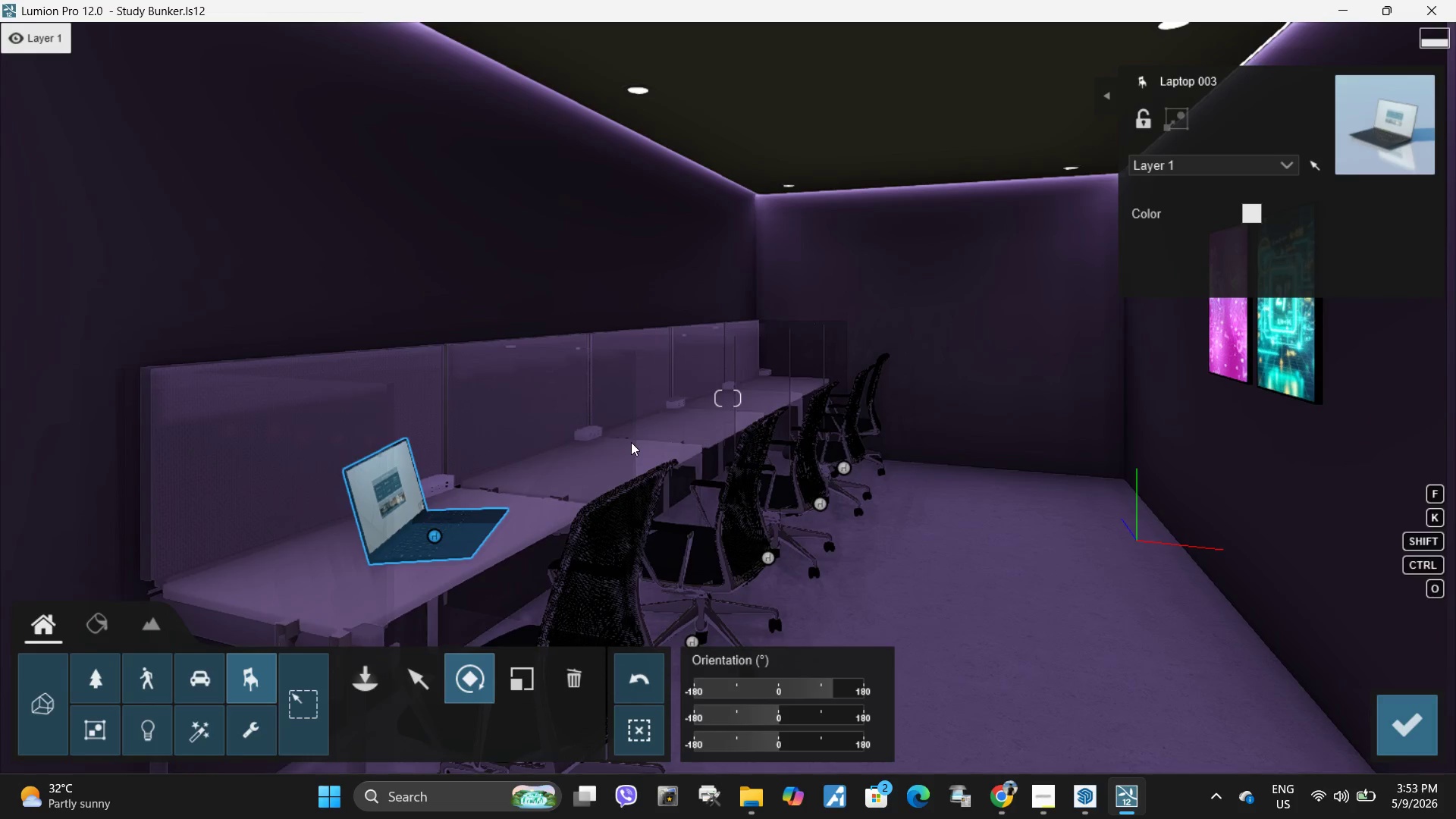 
hold_key(key=W, duration=0.33)
 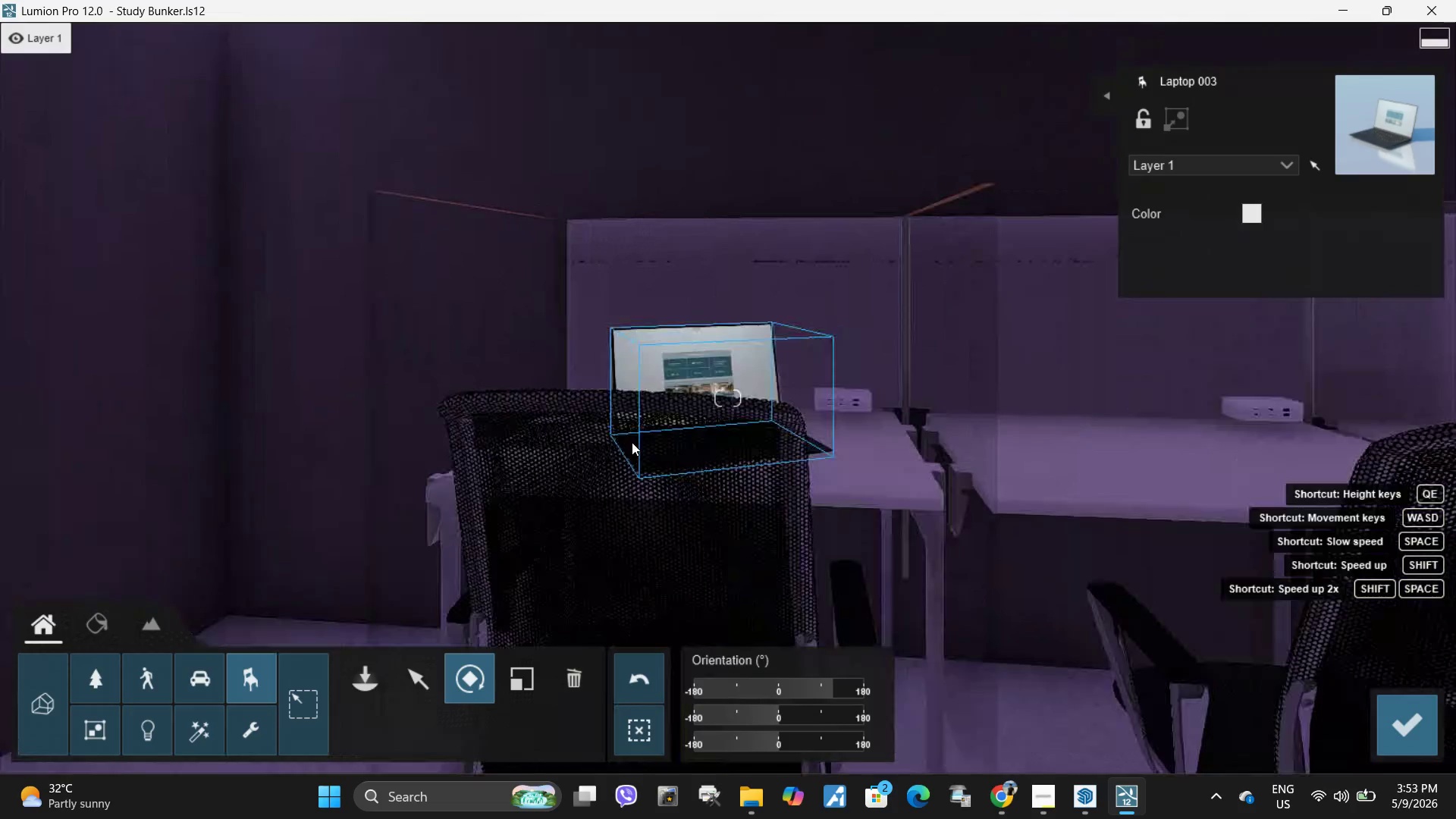 
type(dqq)
 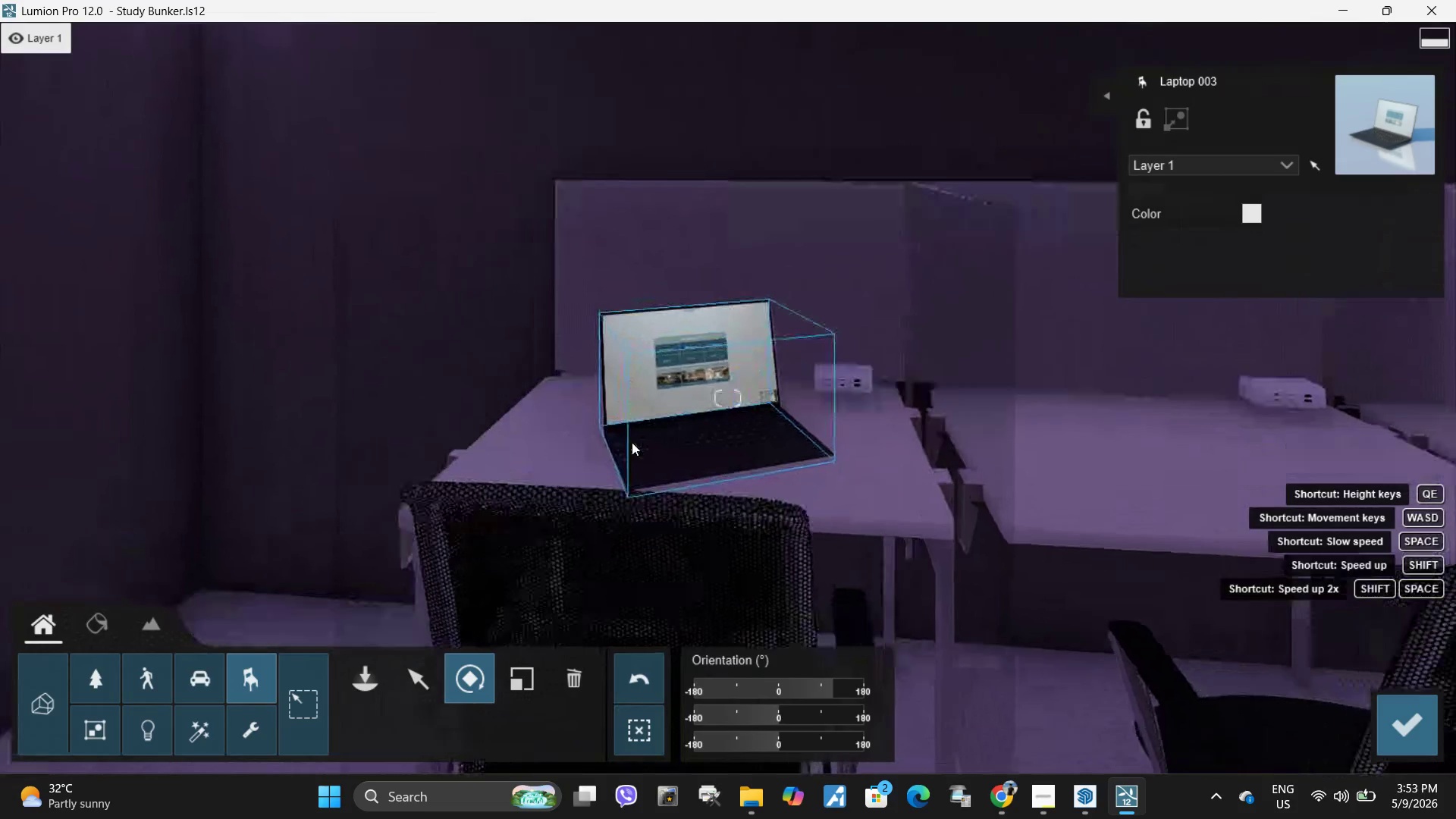 
hold_key(key=Space, duration=1.88)
 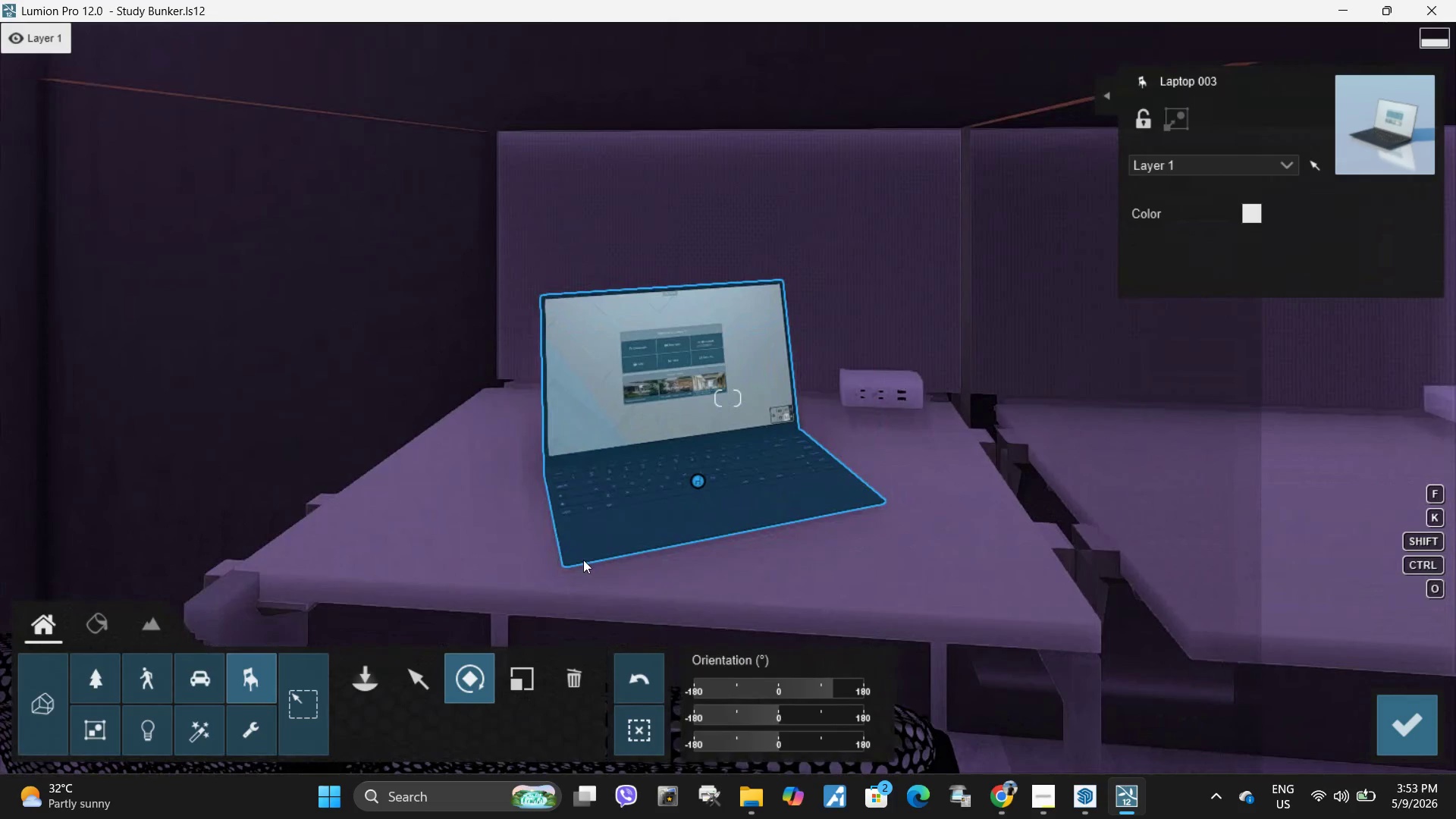 
hold_key(key=W, duration=0.94)
 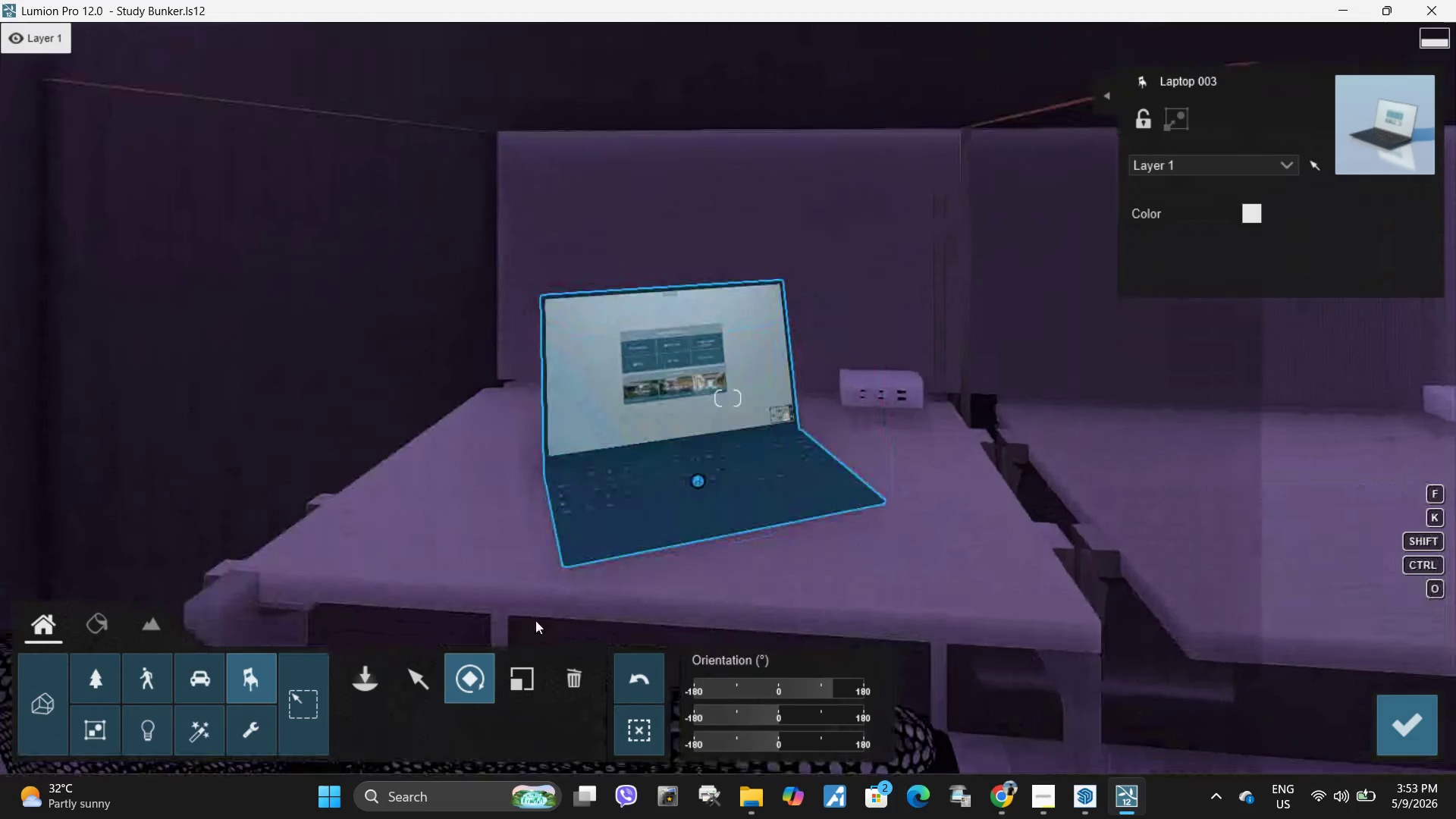 
hold_key(key=W, duration=11.16)
 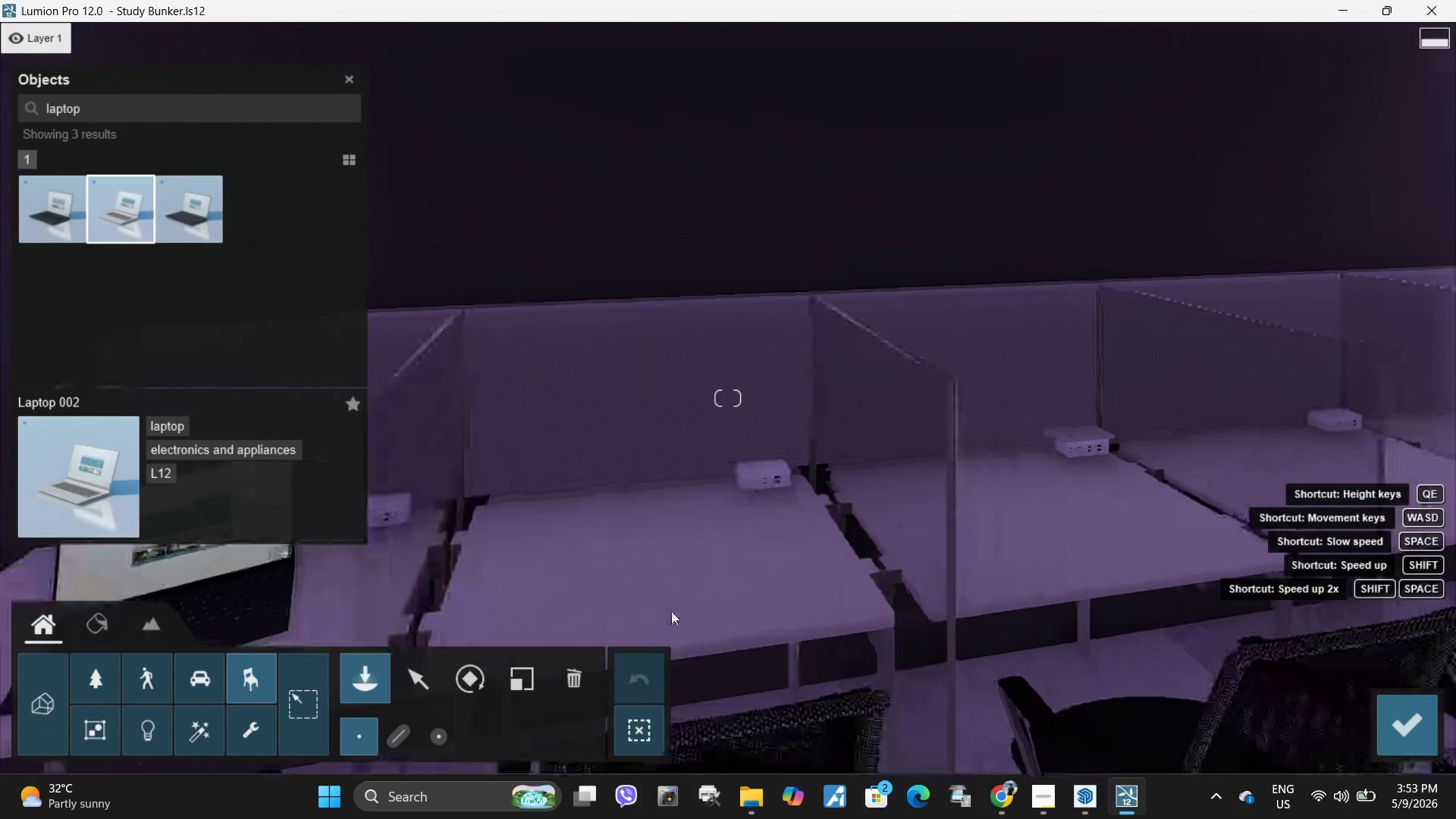 
type(saq)
 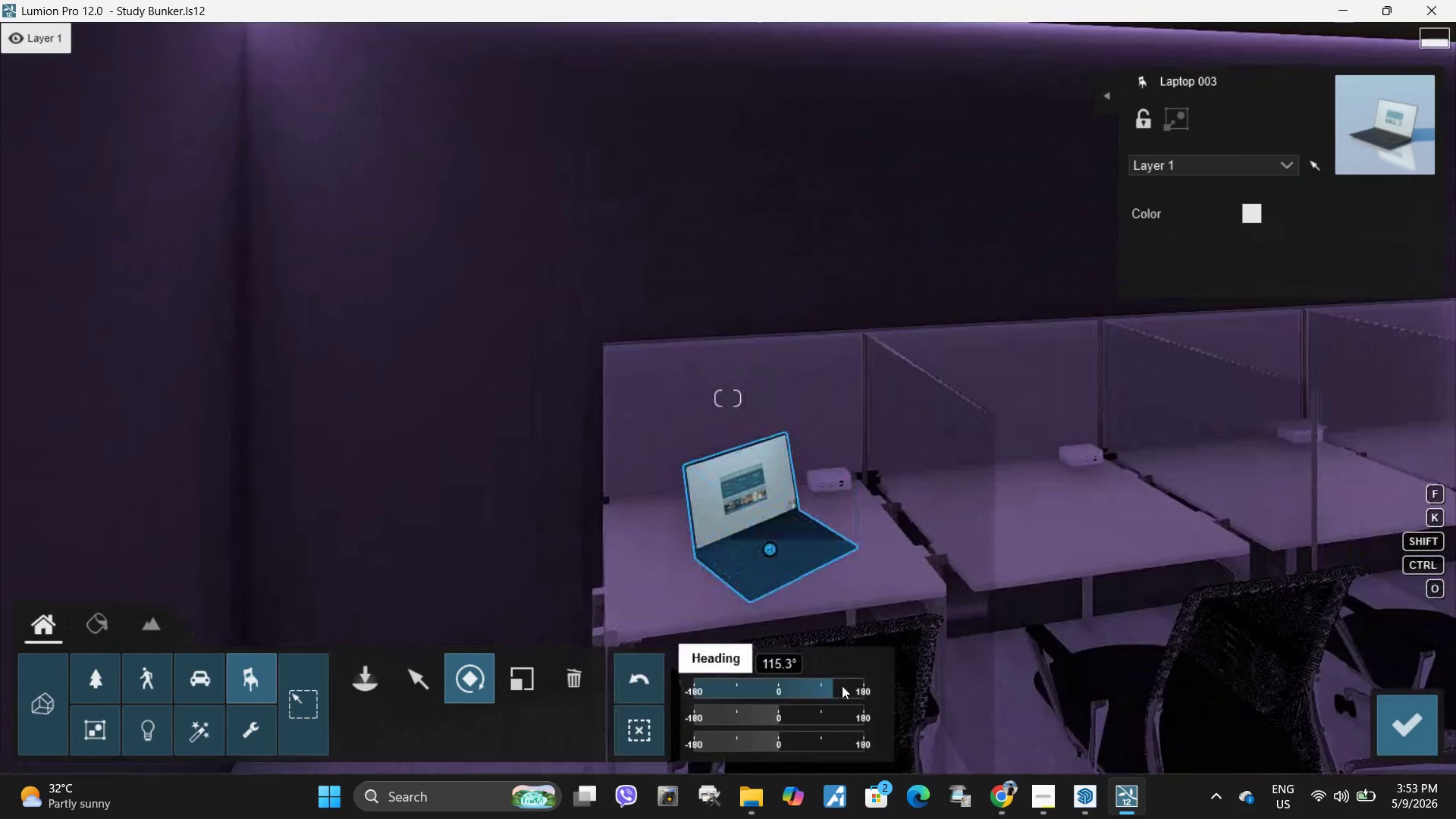 
left_click_drag(start_coordinate=[828, 686], to_coordinate=[834, 688])
 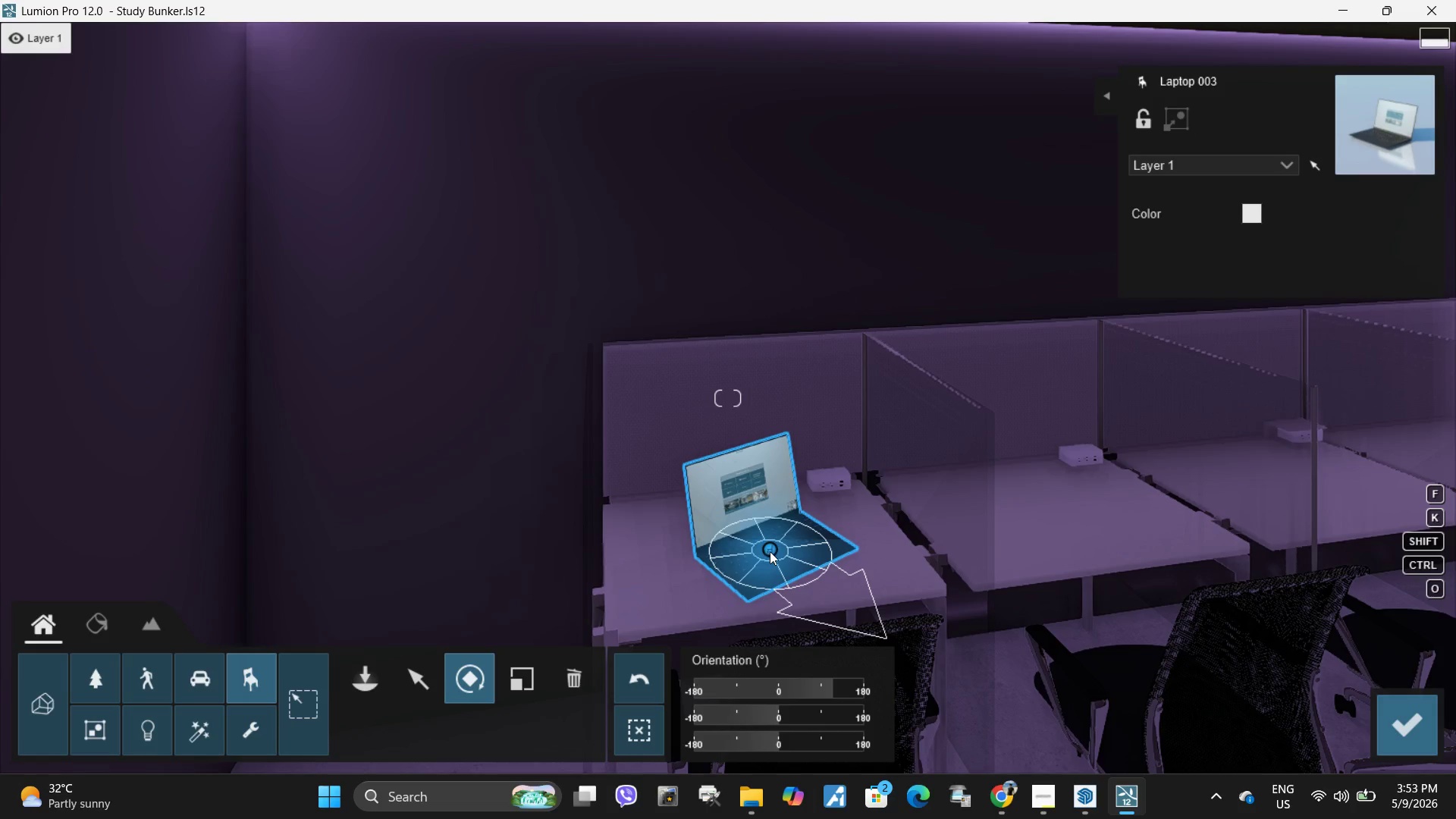 
left_click_drag(start_coordinate=[773, 549], to_coordinate=[816, 595])
 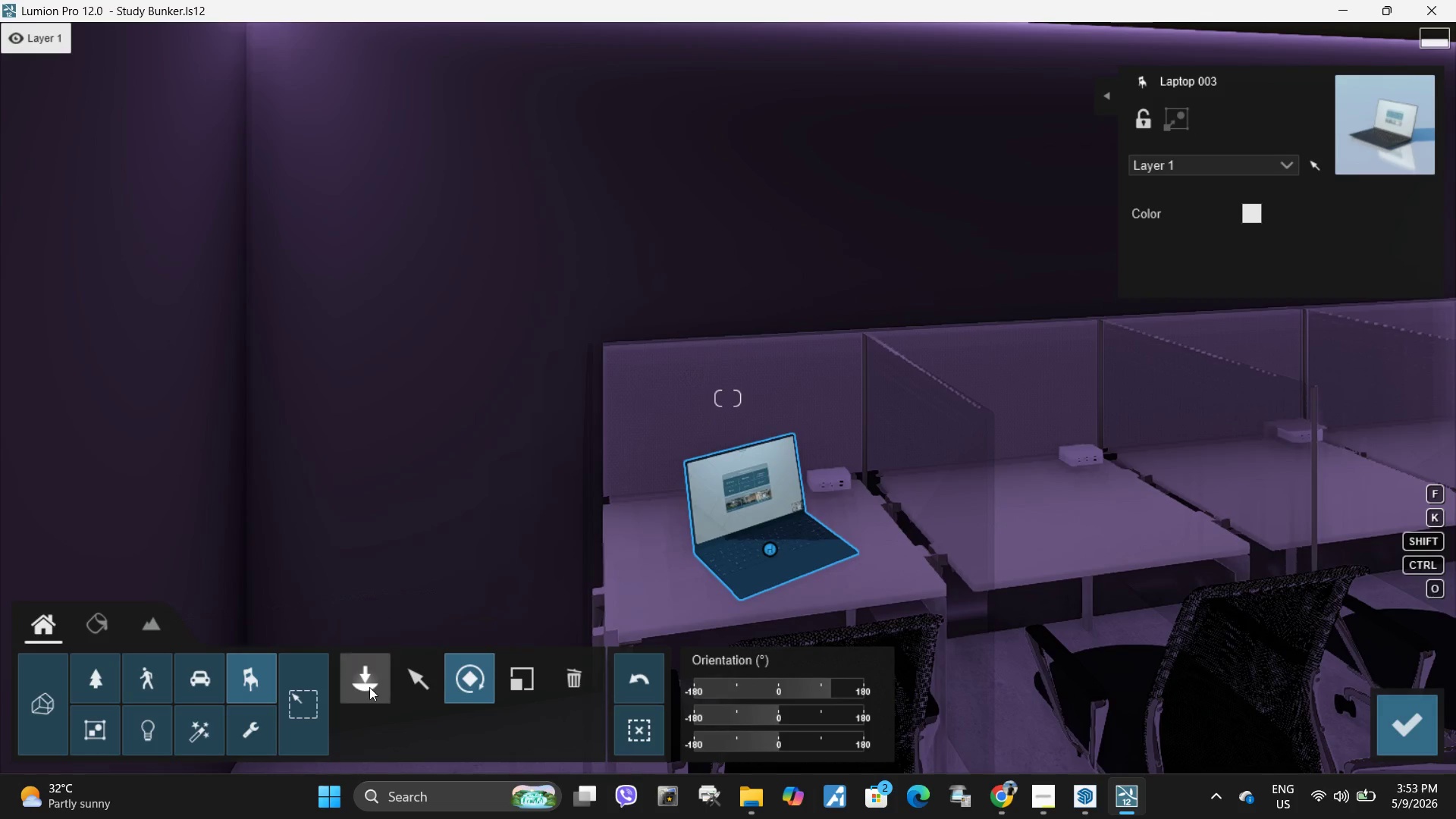 
left_click([369, 687])
 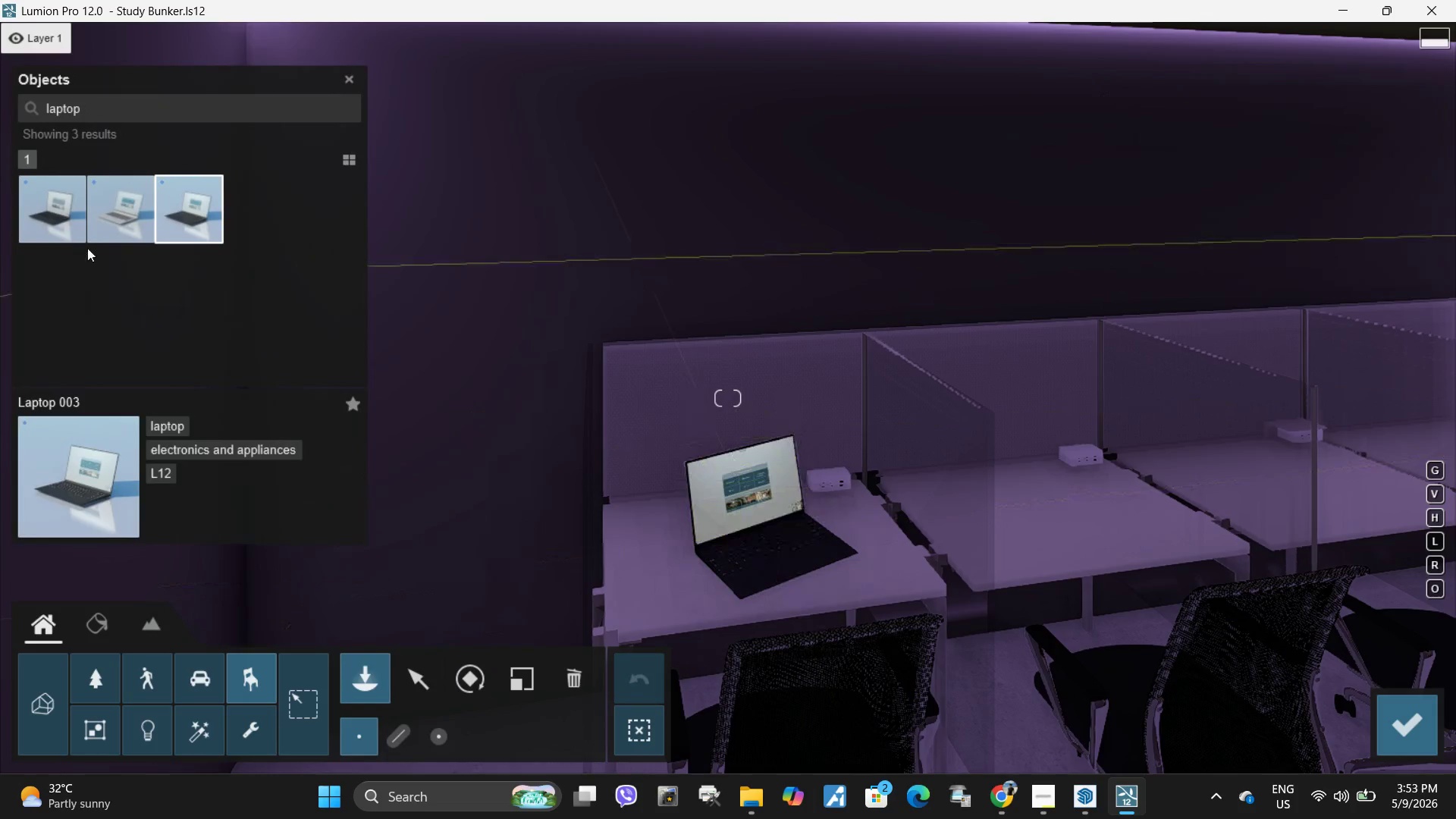 
left_click([137, 224])
 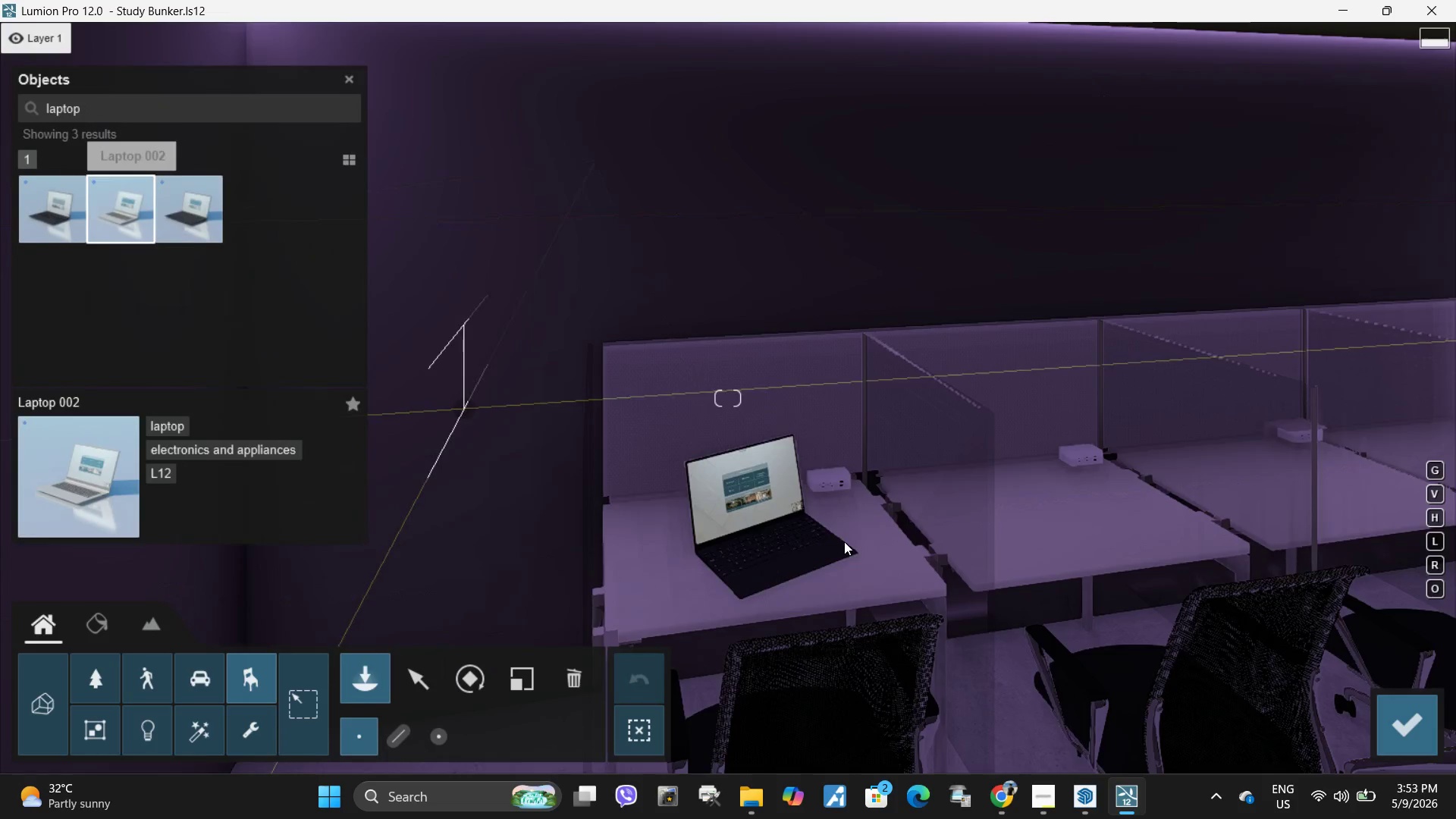 
type(ddd)
 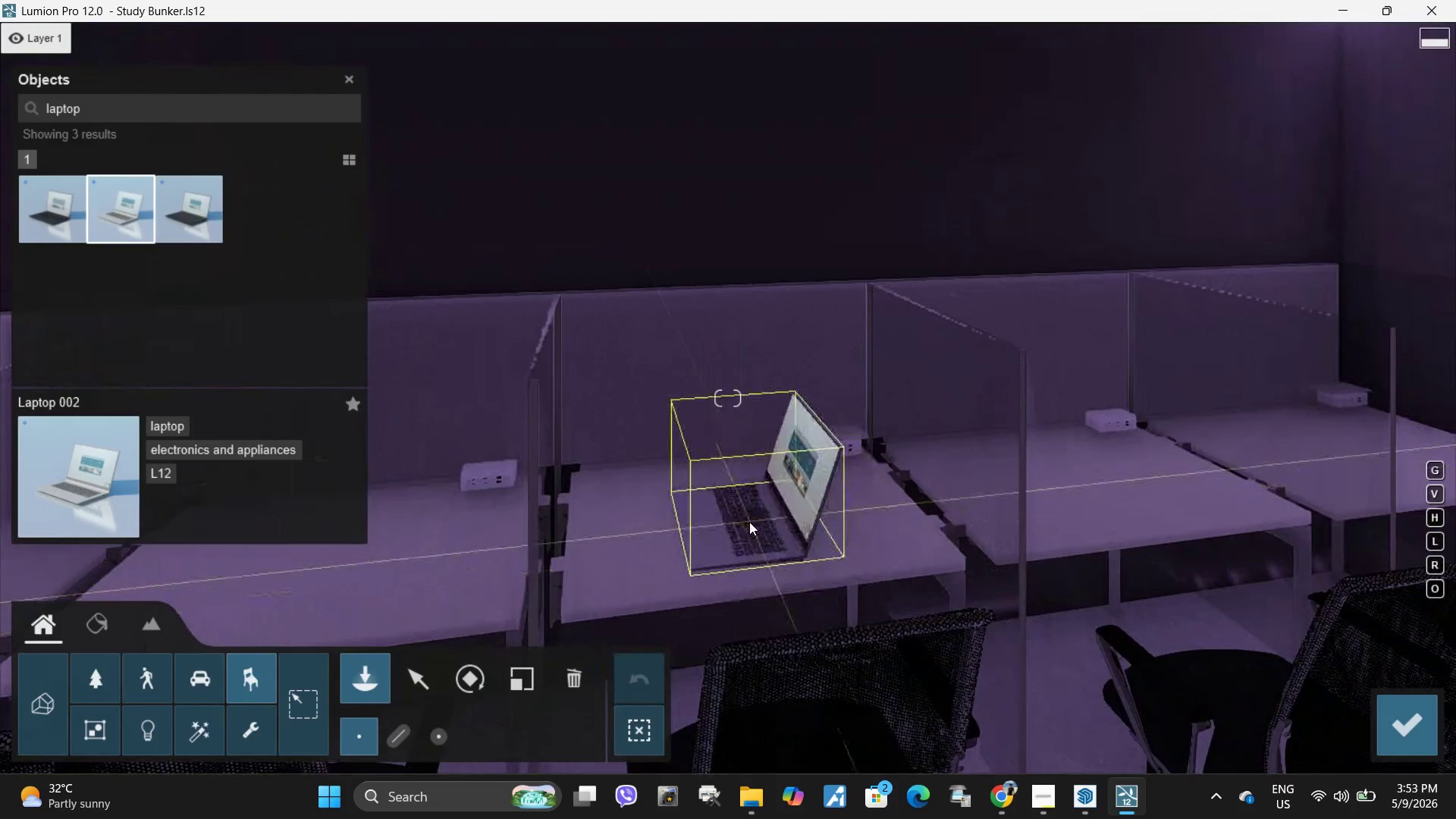 
left_click([750, 515])
 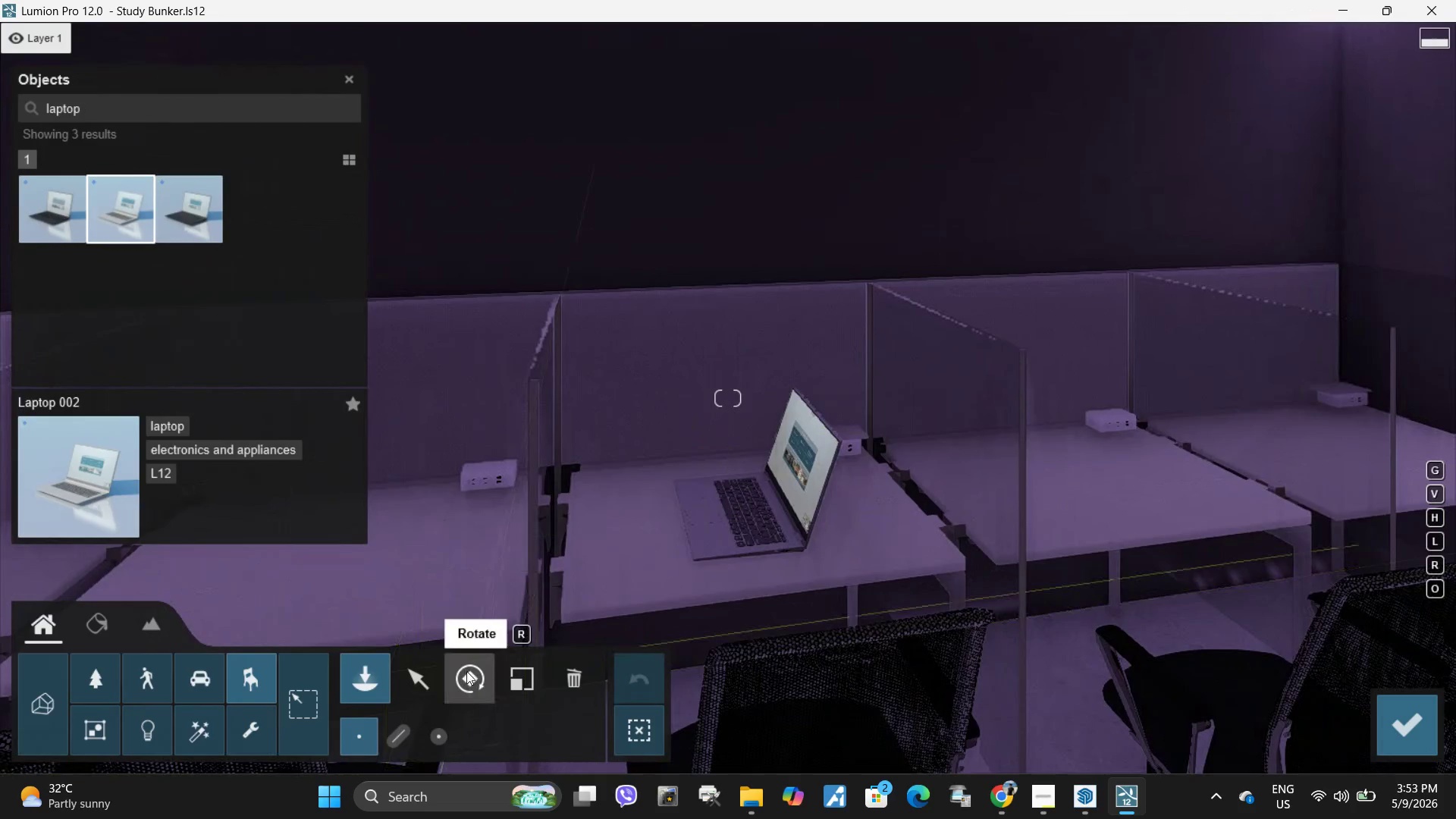 
left_click([466, 671])
 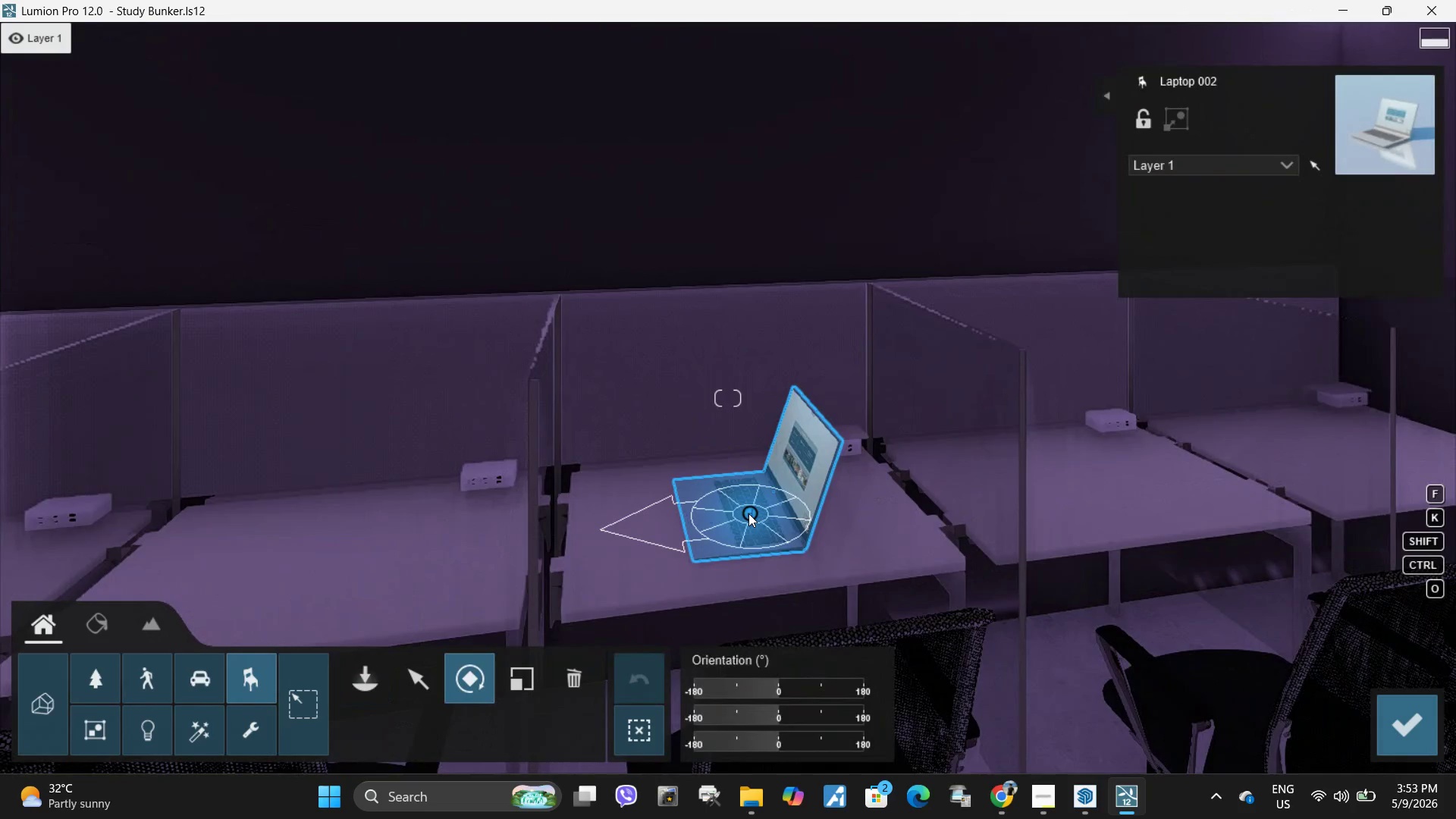 
left_click_drag(start_coordinate=[748, 513], to_coordinate=[822, 669])
 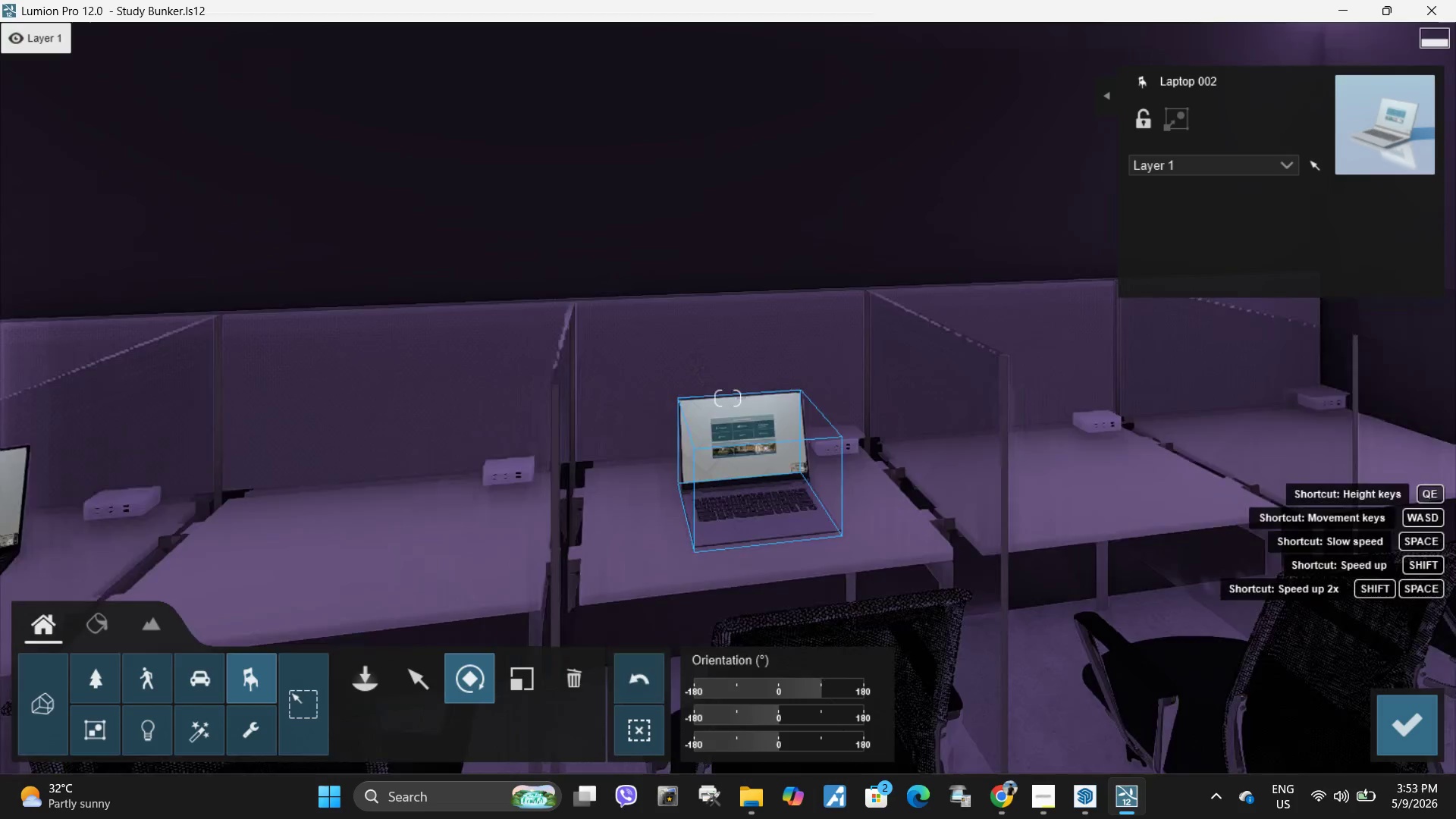 
key(S)
 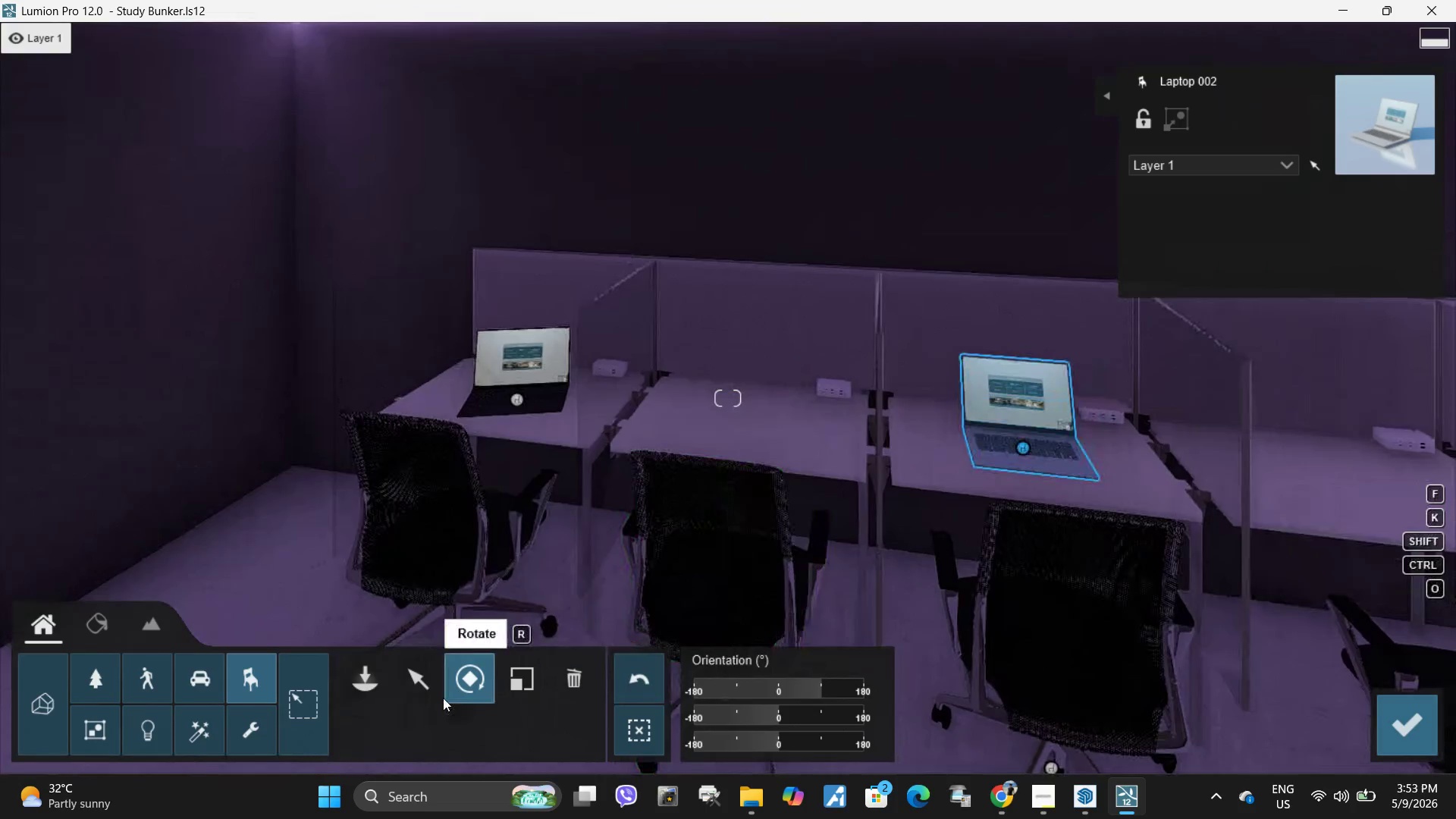 
left_click([423, 695])
 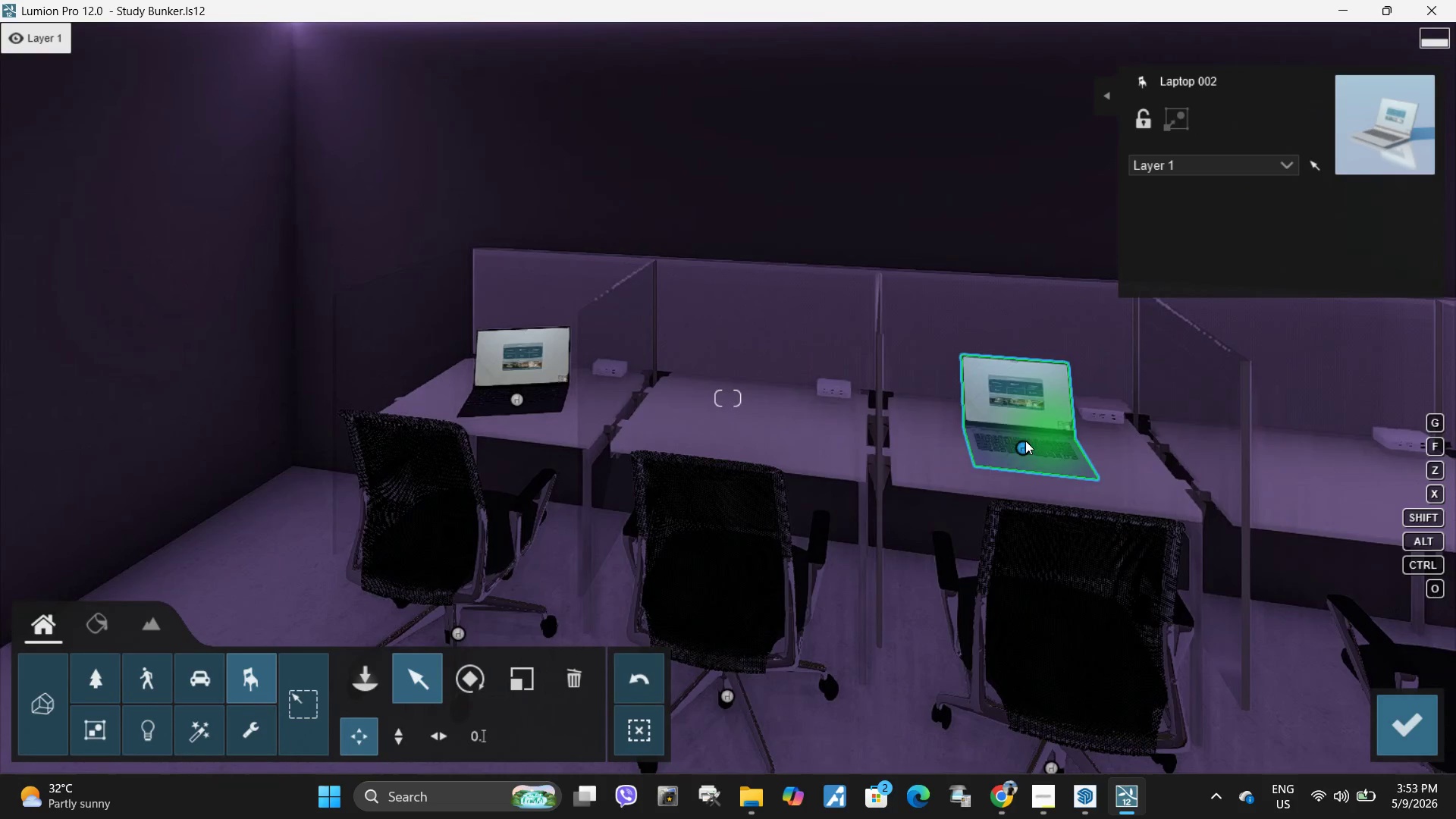 
hold_key(key=AltLeft, duration=3.7)
left_click_drag(start_coordinate=[1025, 450], to_coordinate=[1302, 463])
 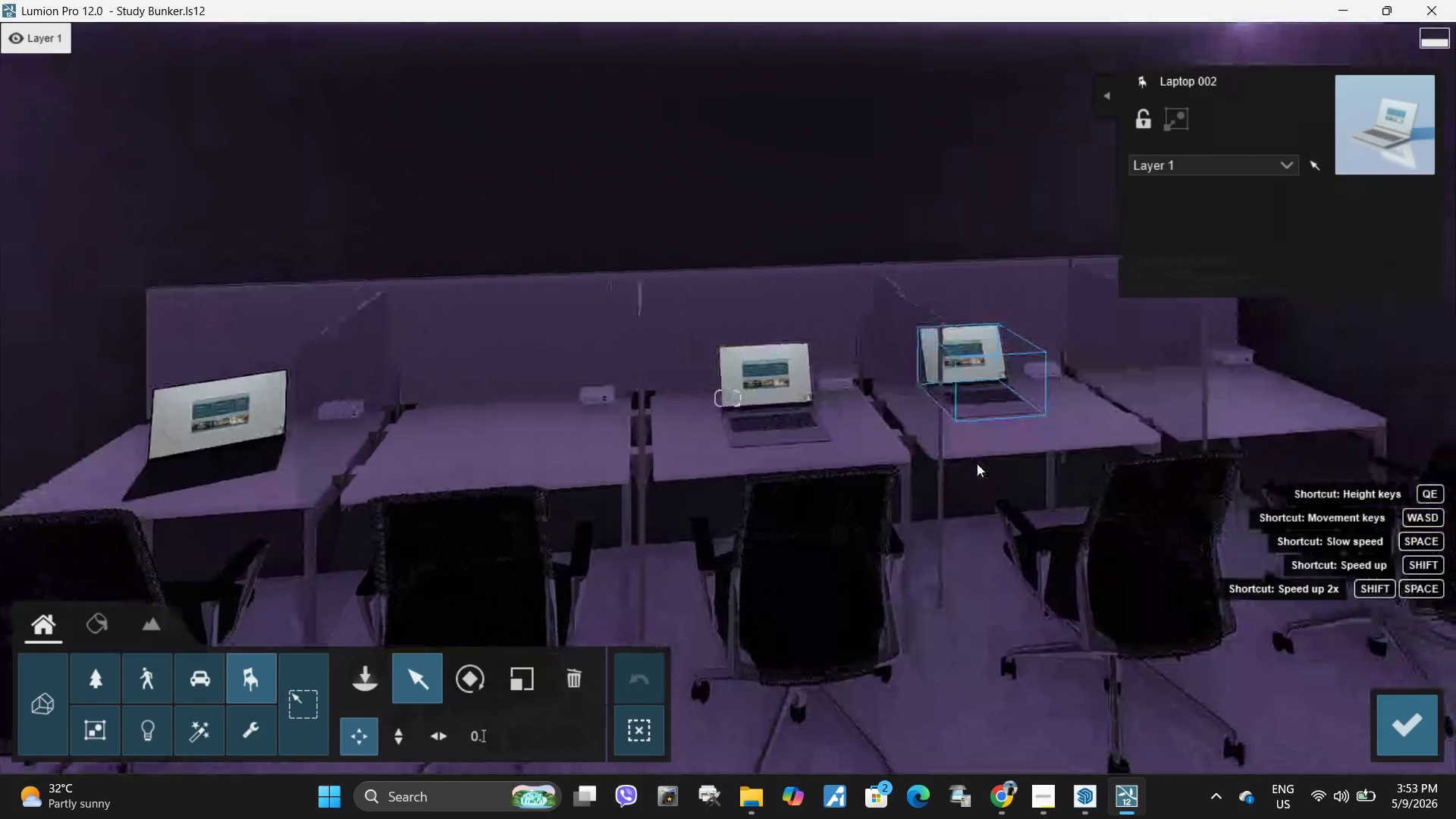 
key(D)
 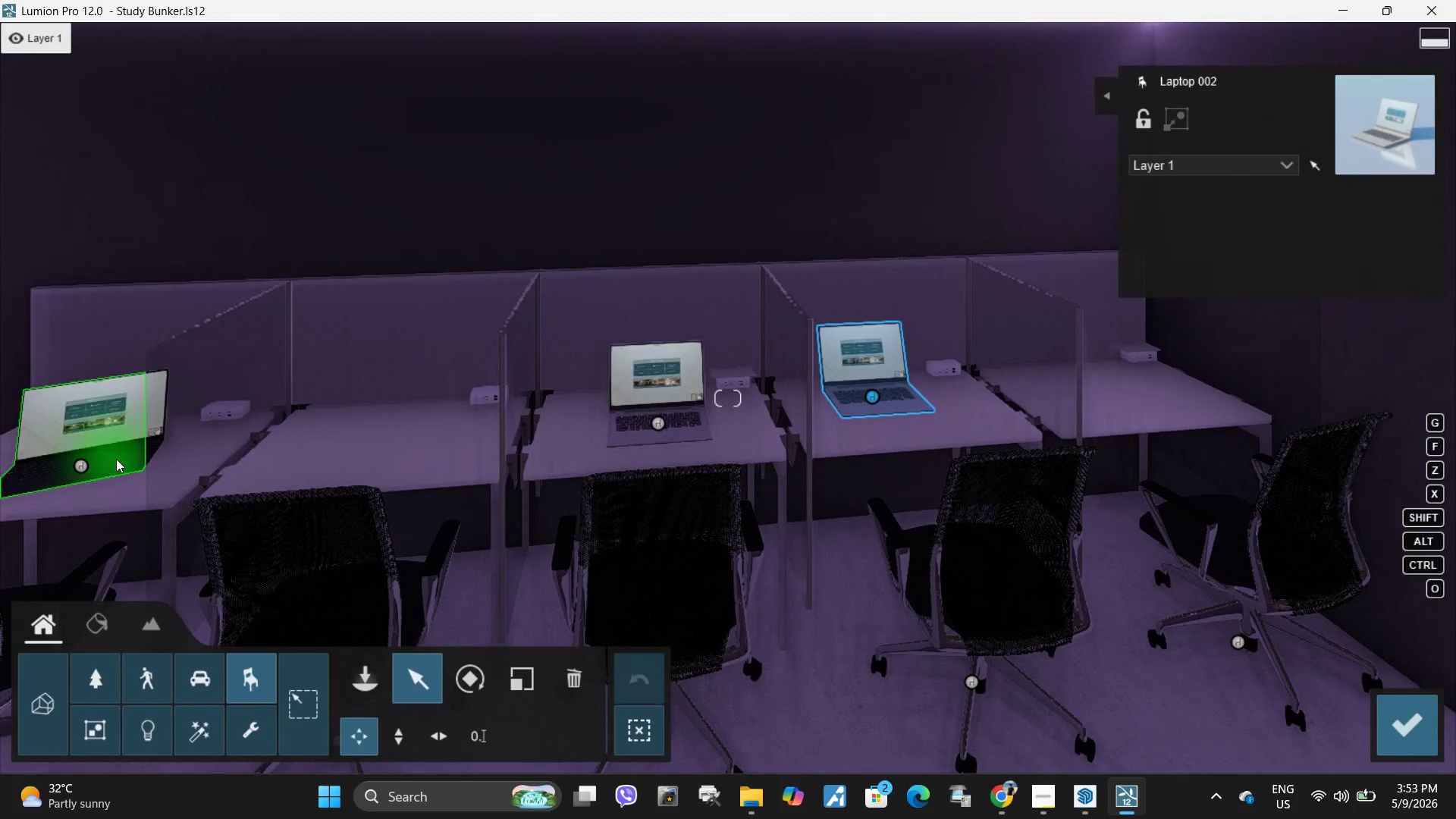 
hold_key(key=AltLeft, duration=1.53)
left_click_drag(start_coordinate=[86, 464], to_coordinate=[388, 435])
 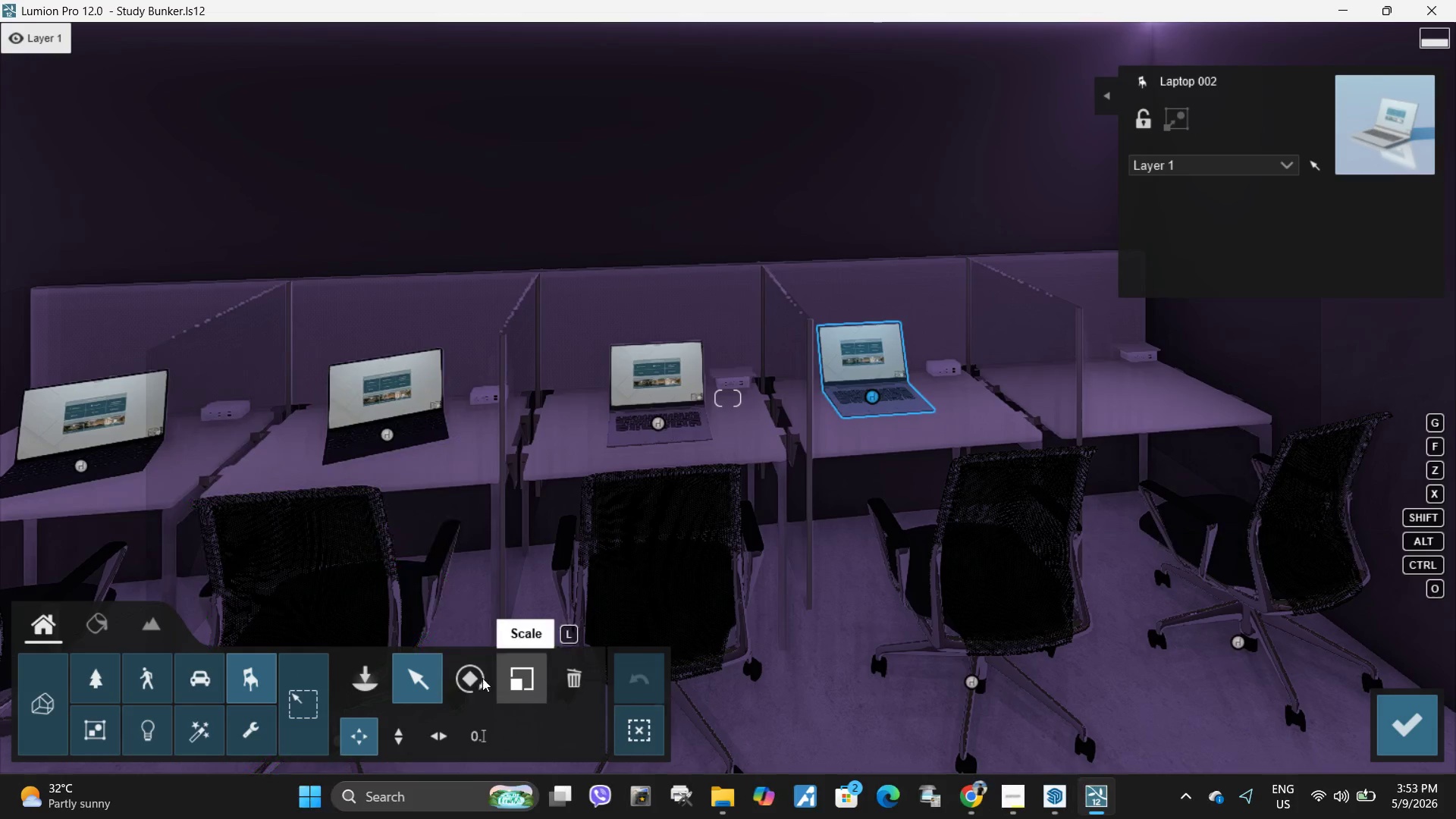 
left_click([478, 676])
 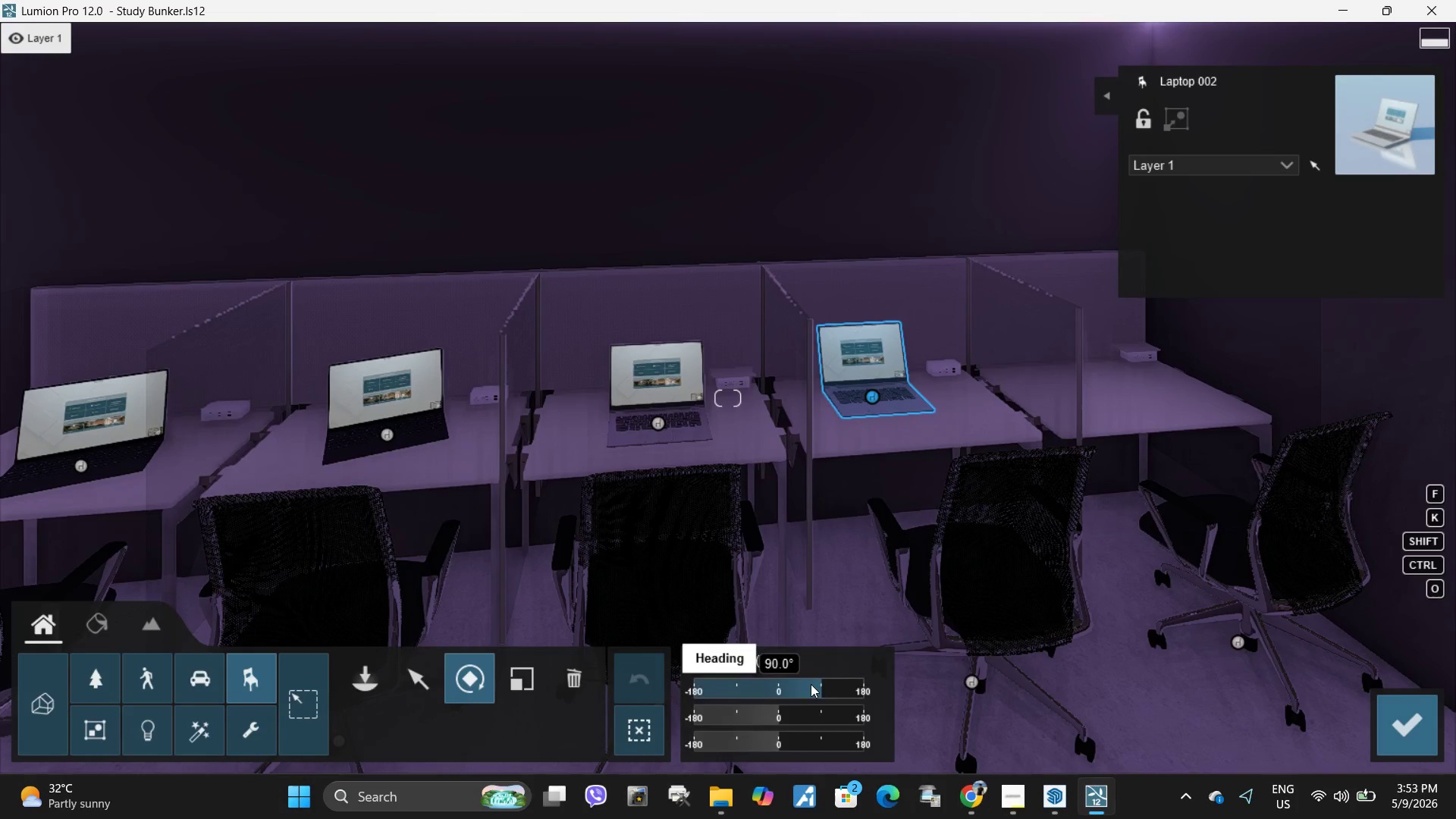 
left_click_drag(start_coordinate=[810, 686], to_coordinate=[821, 687])
 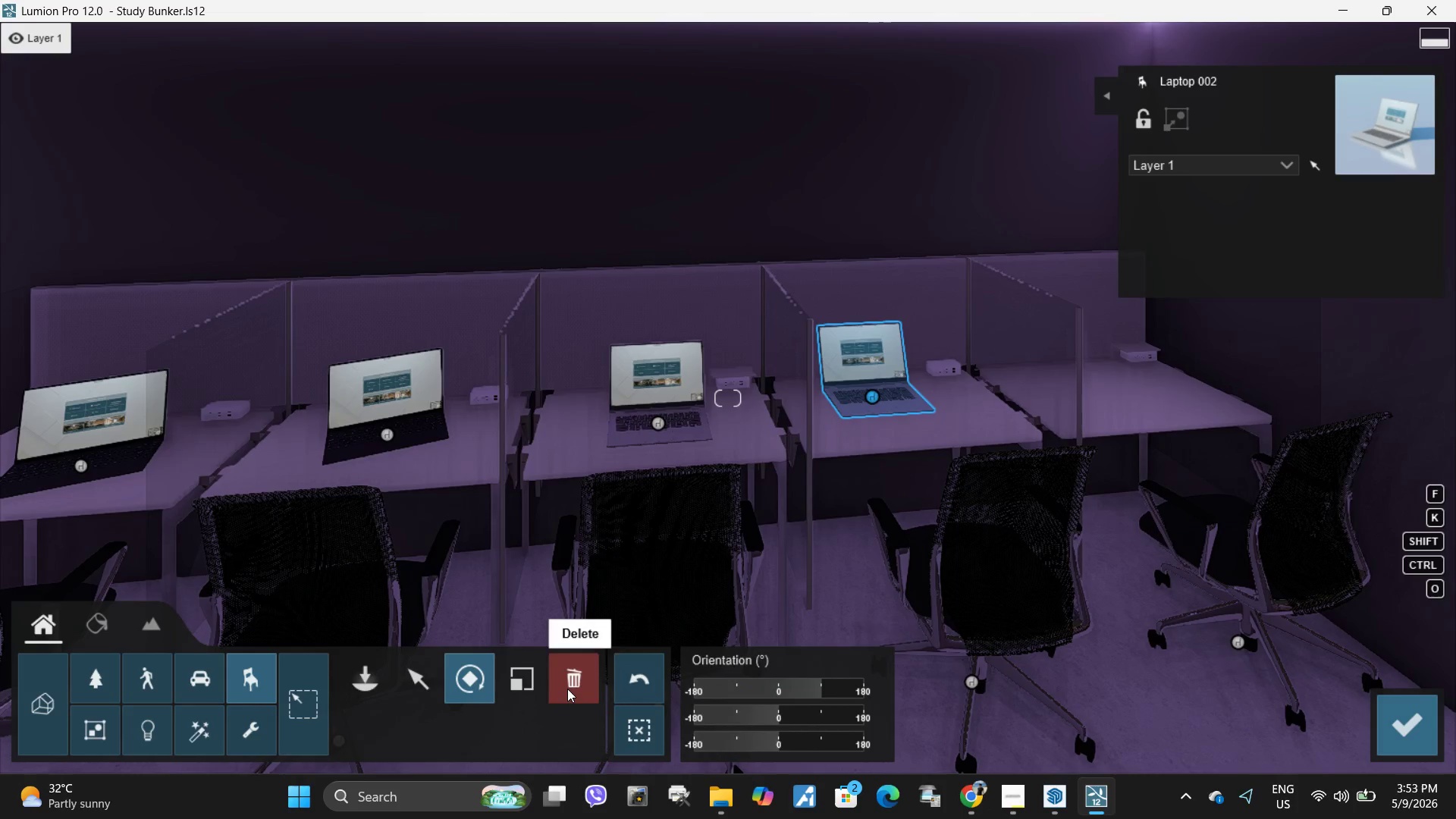 
left_click([567, 689])
 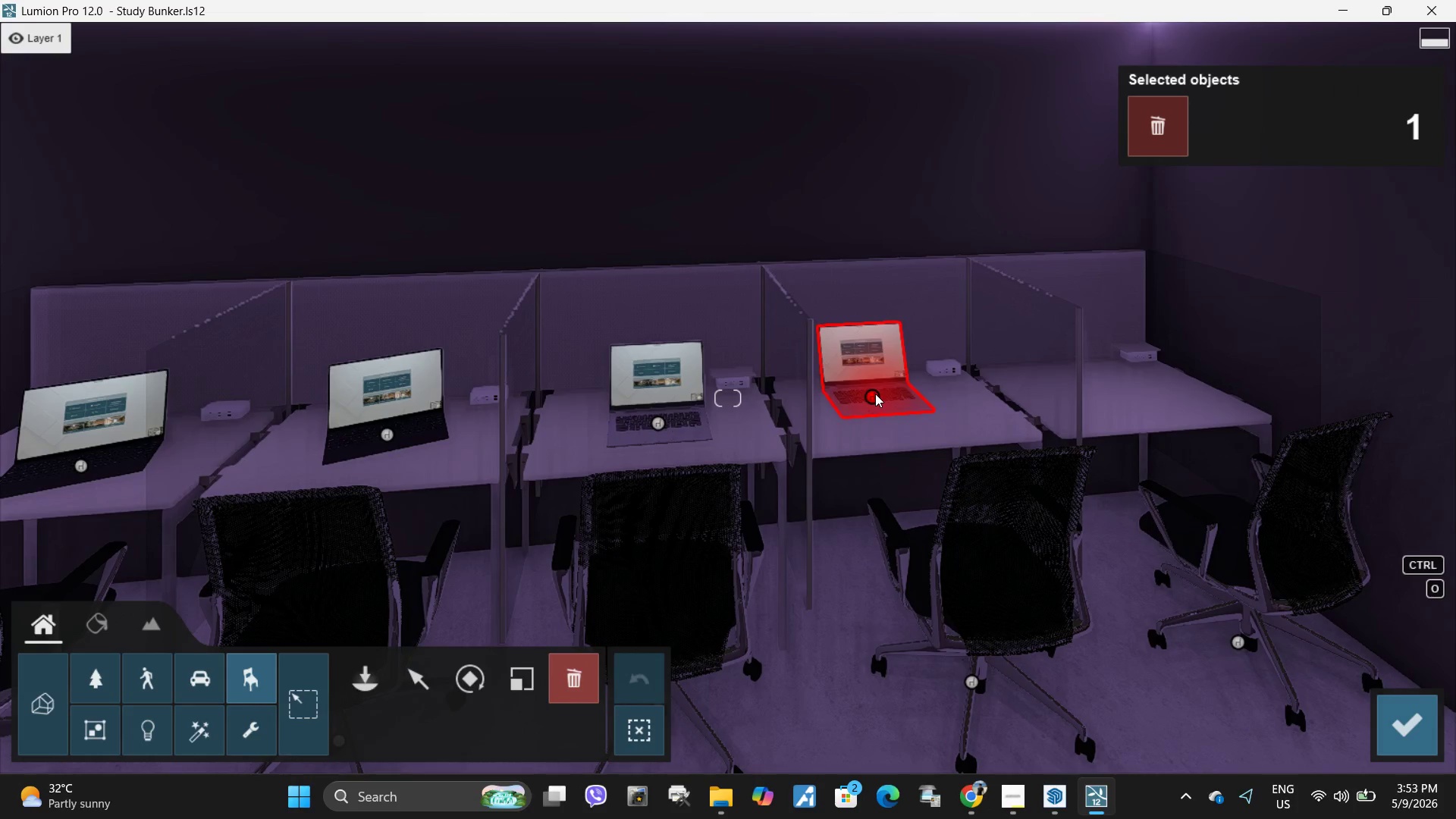 
left_click([873, 394])
 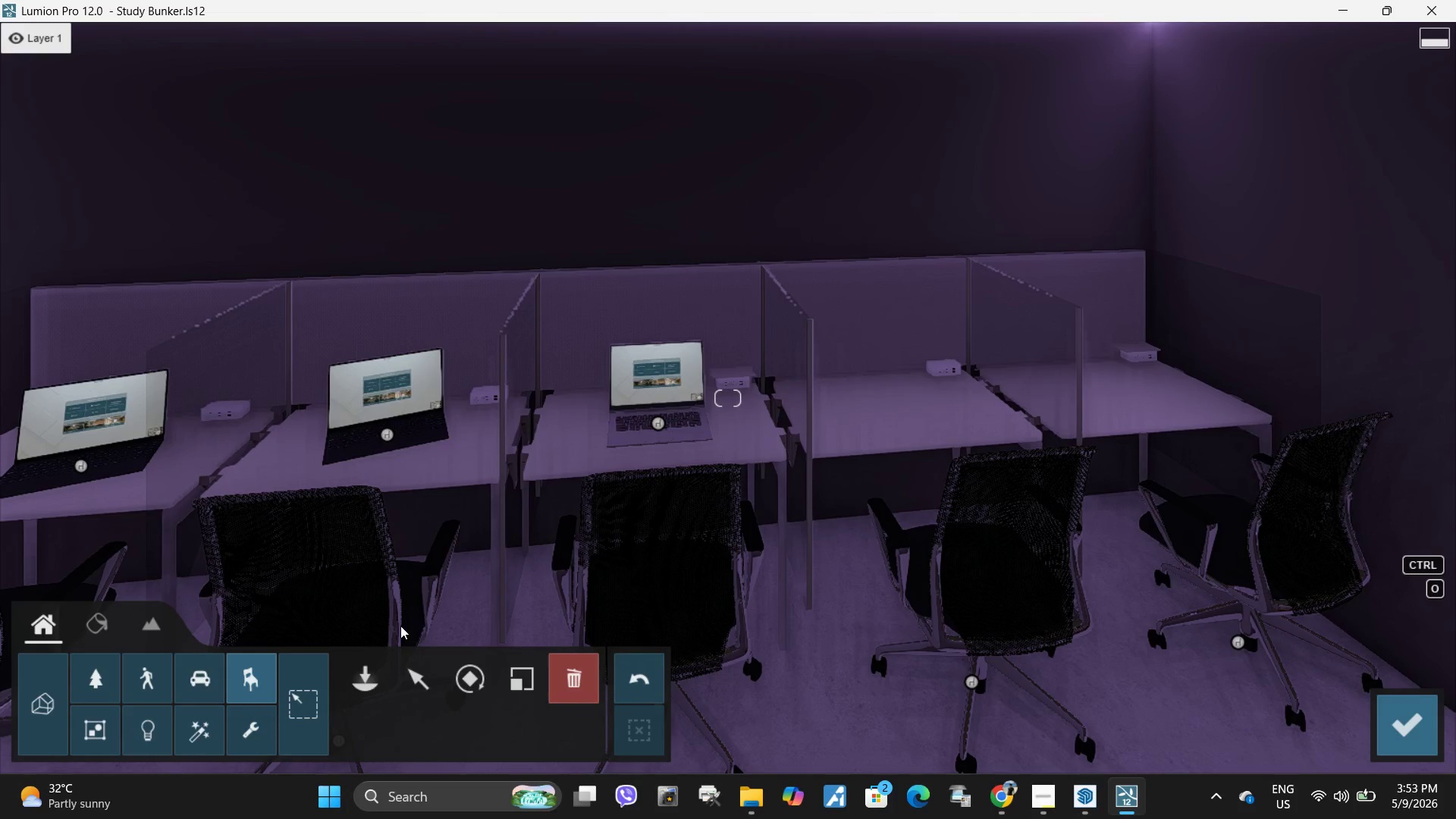 
left_click([410, 674])
 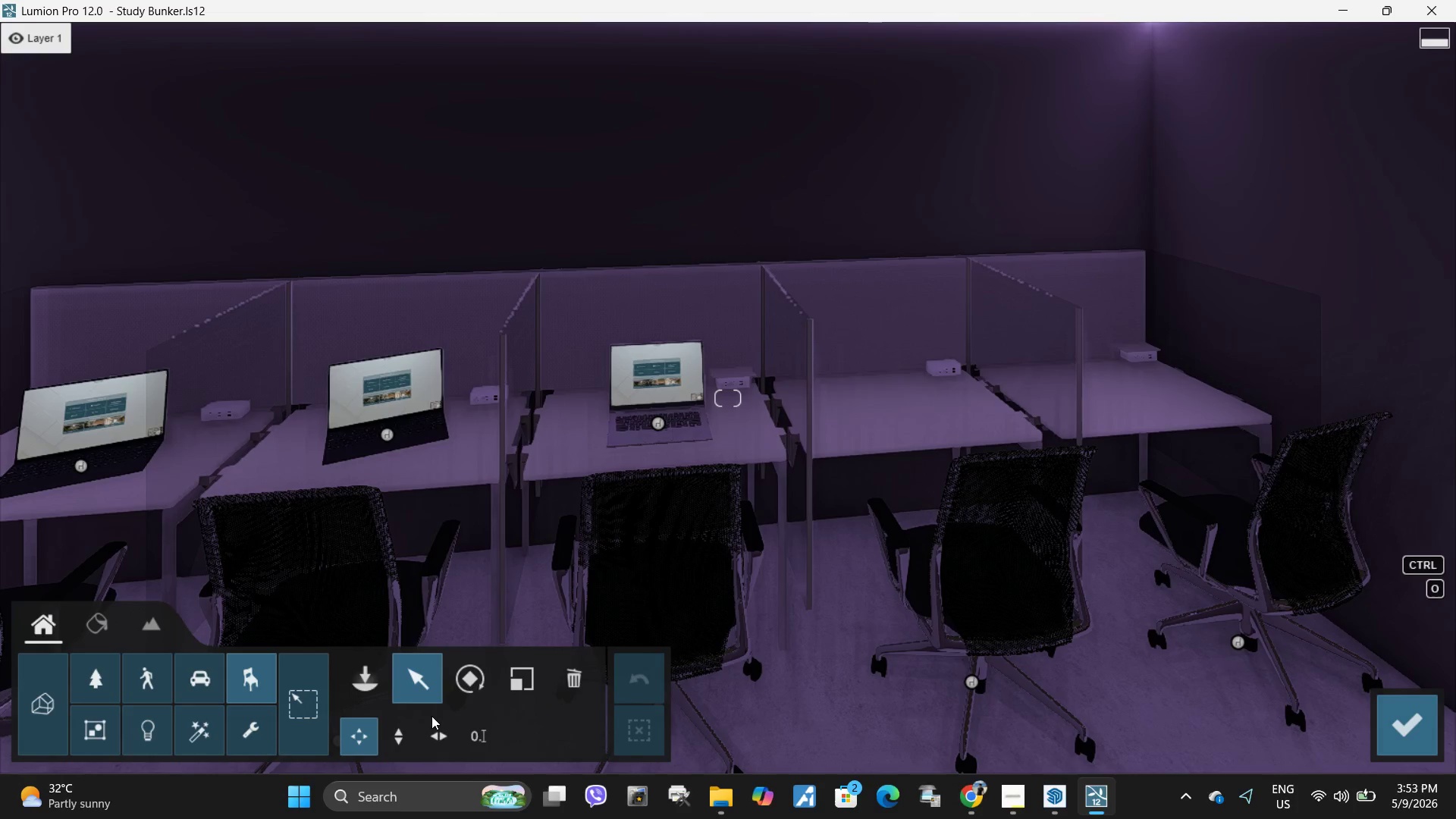 
left_click([471, 676])
 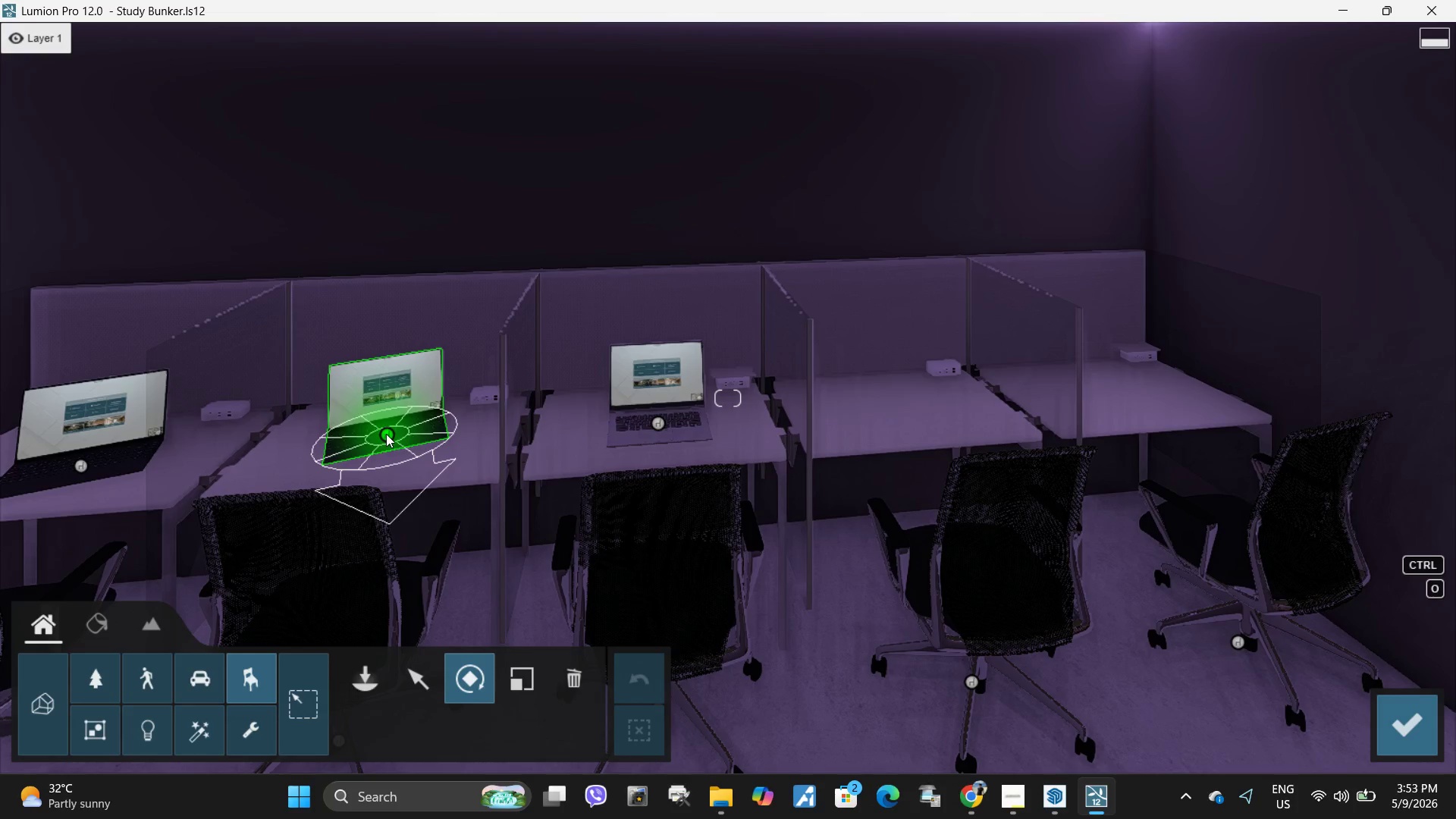 
left_click_drag(start_coordinate=[386, 434], to_coordinate=[356, 490])
 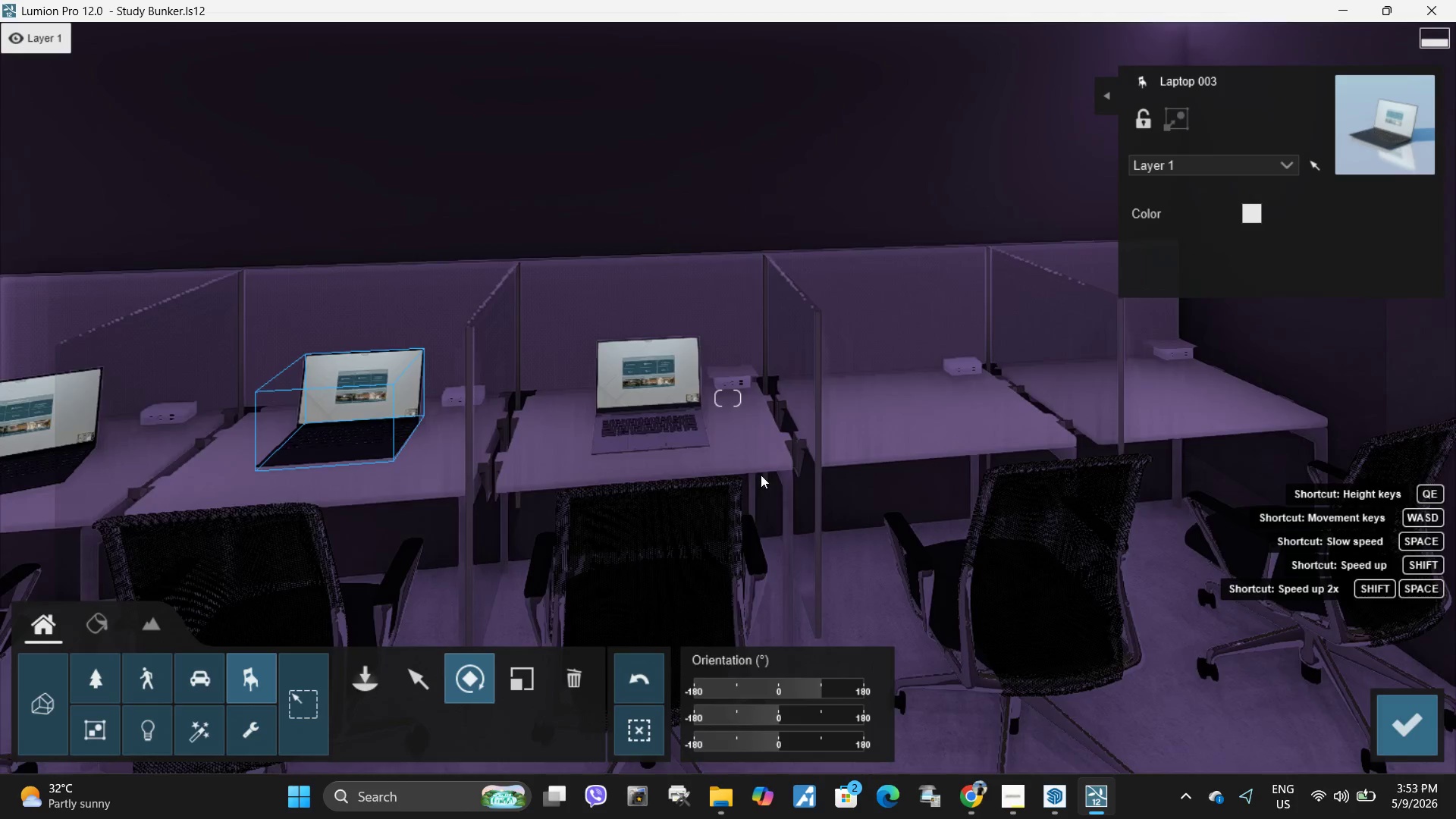 
type(wwewqseeq)
 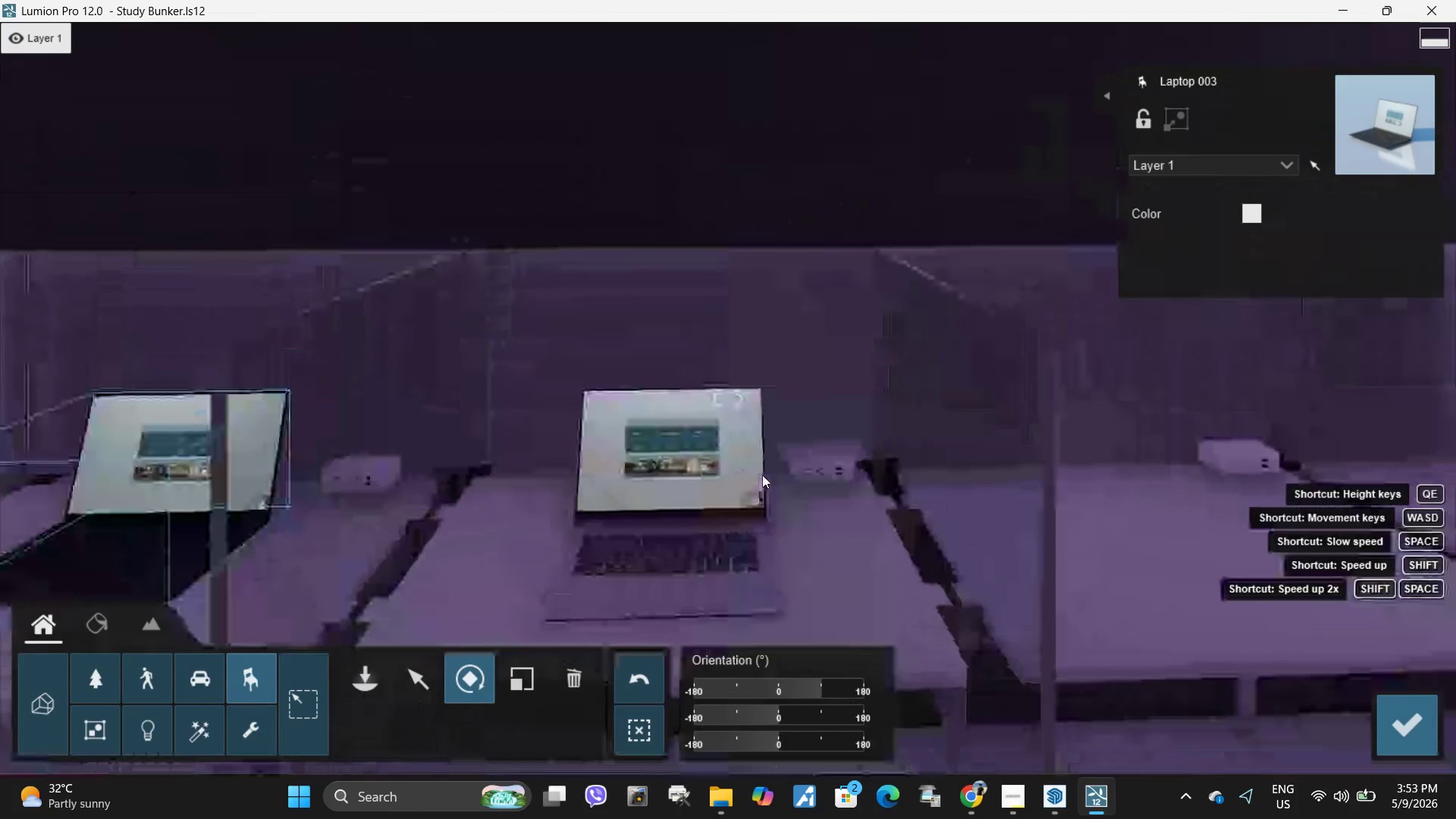 
type(aaas)
 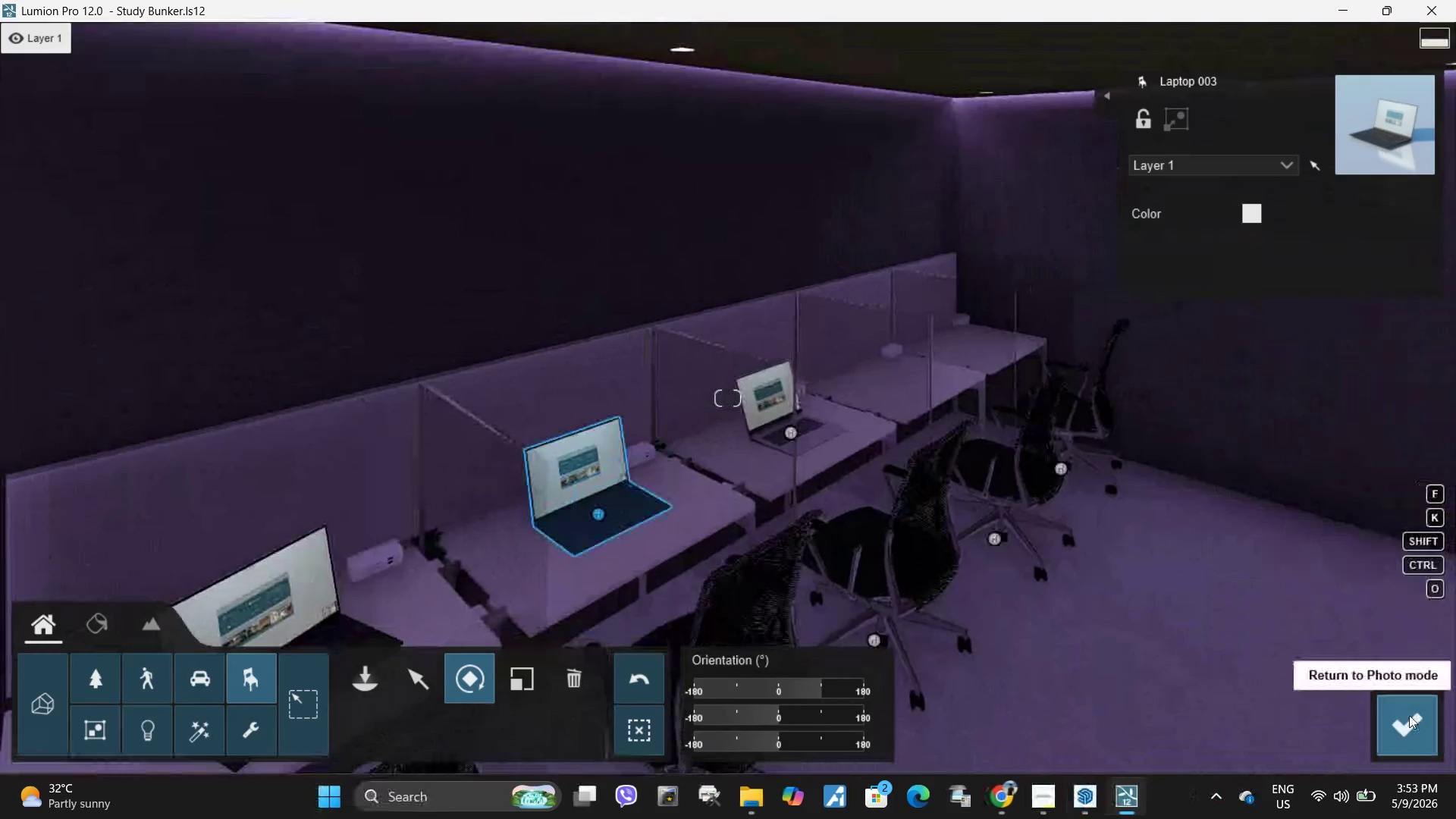 
left_click([378, 679])
 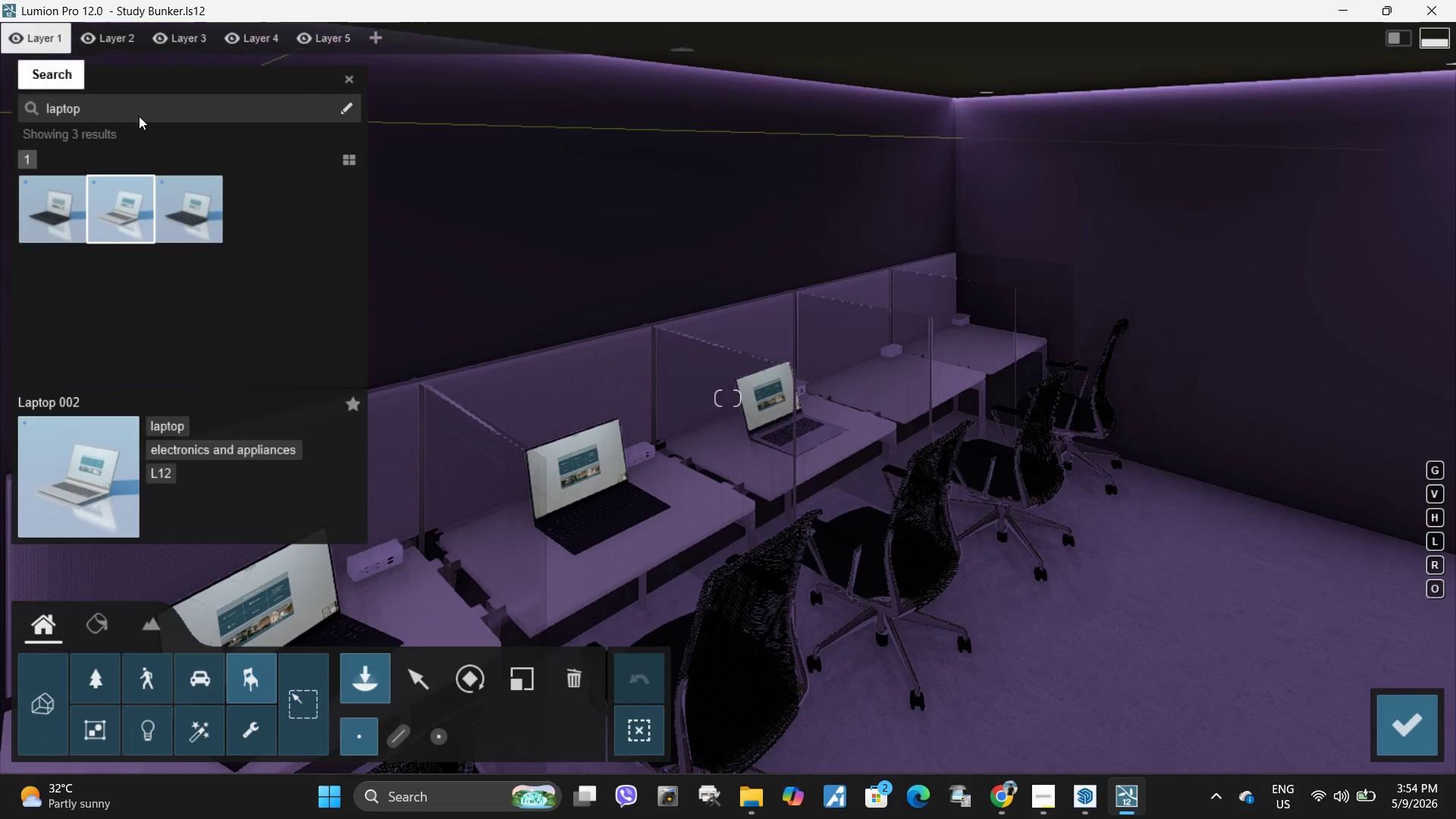 
left_click([139, 116])
 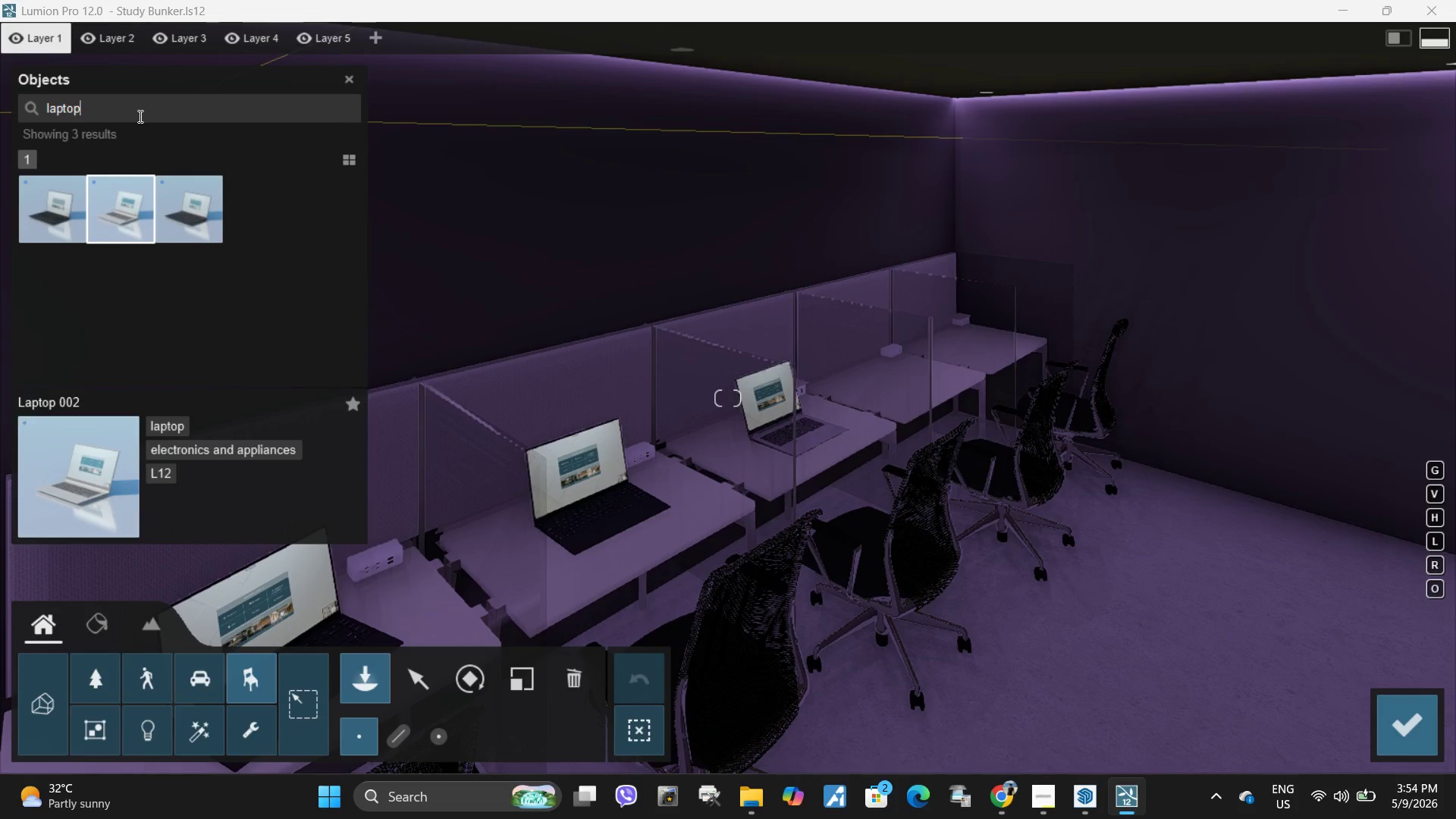 
key(Backspace)
key(Backspace)
key(Backspace)
key(Backspace)
key(Backspace)
type(tablet)
 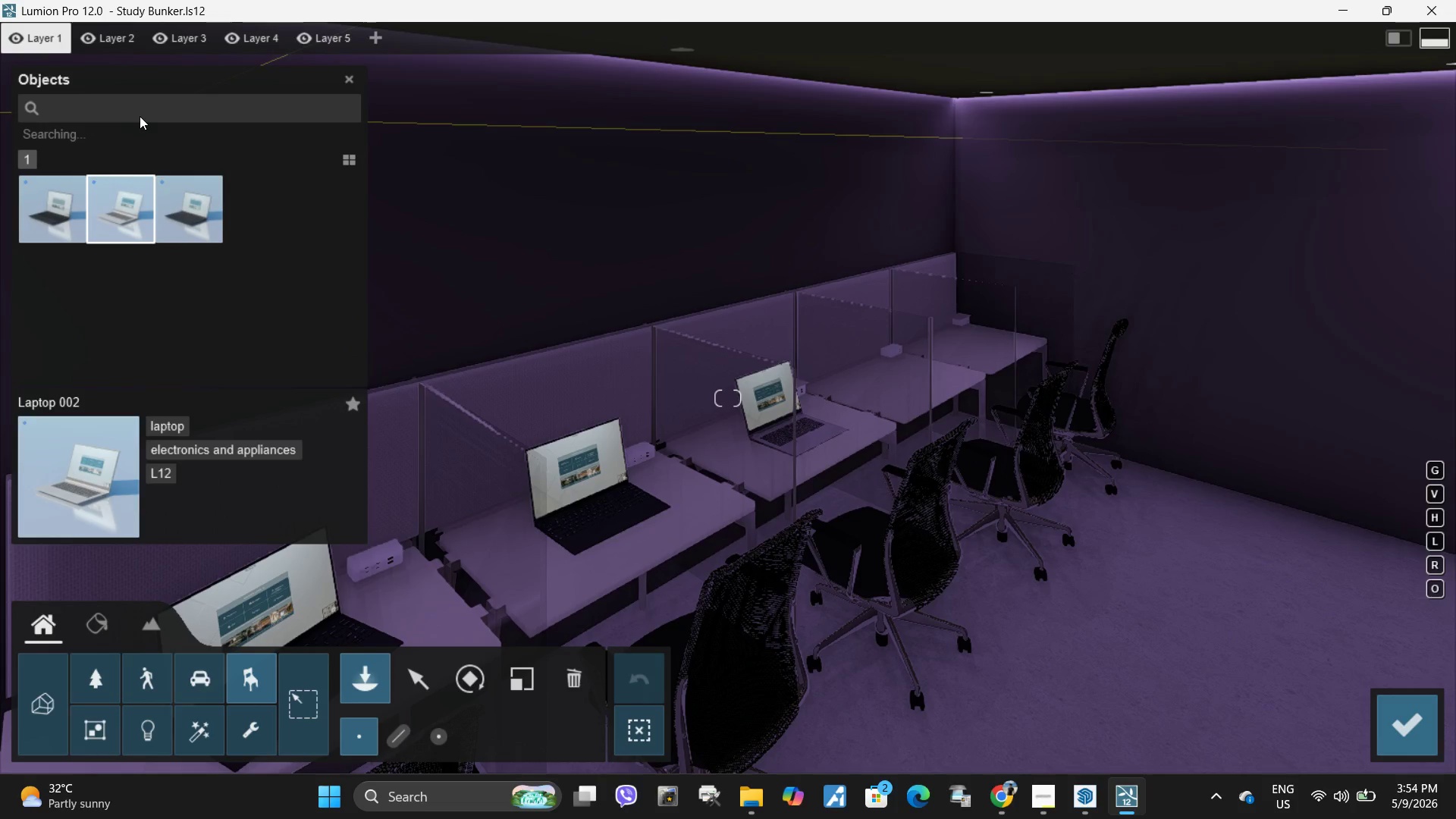 
key(Enter)
 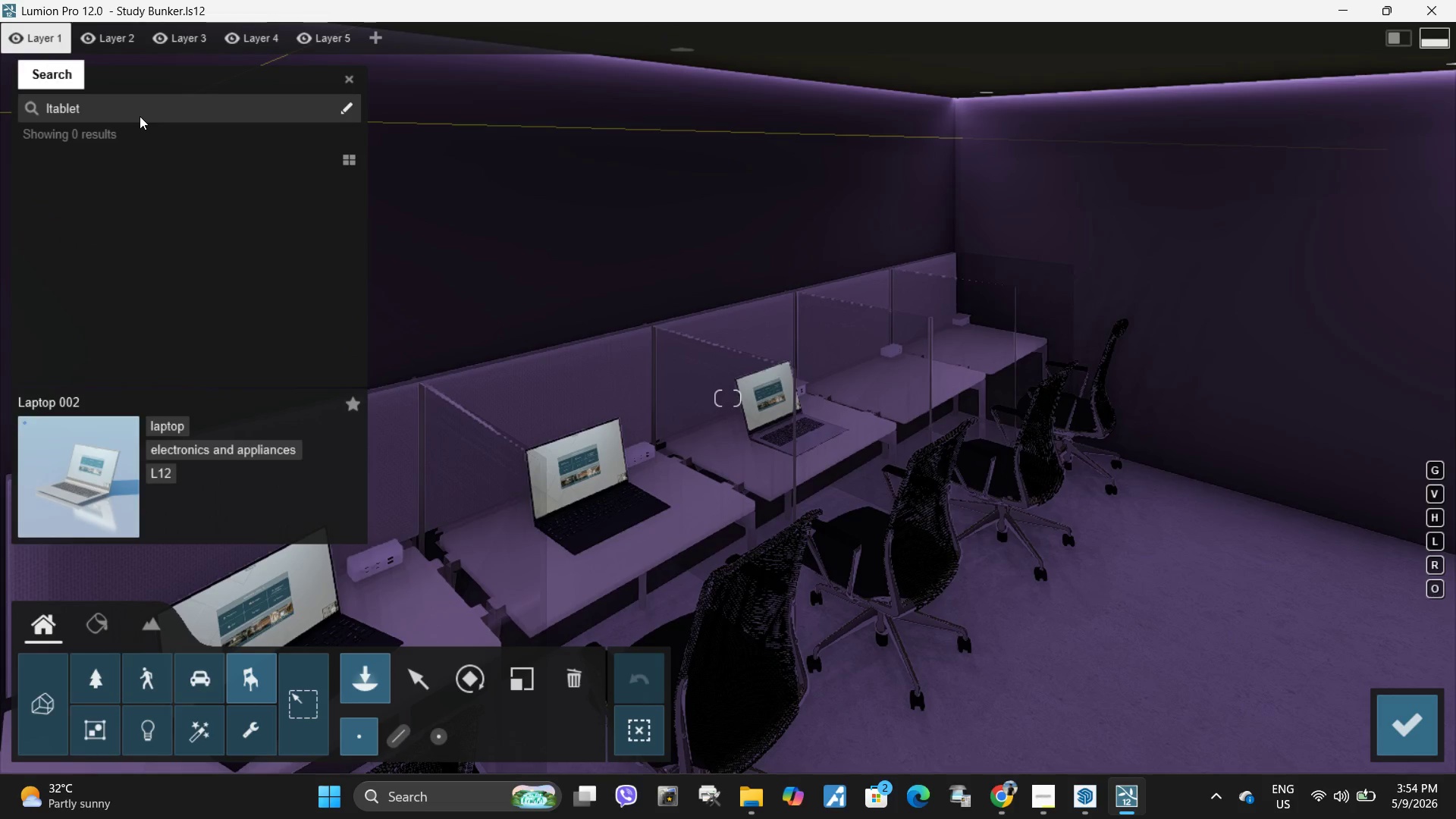 
left_click([133, 112])
 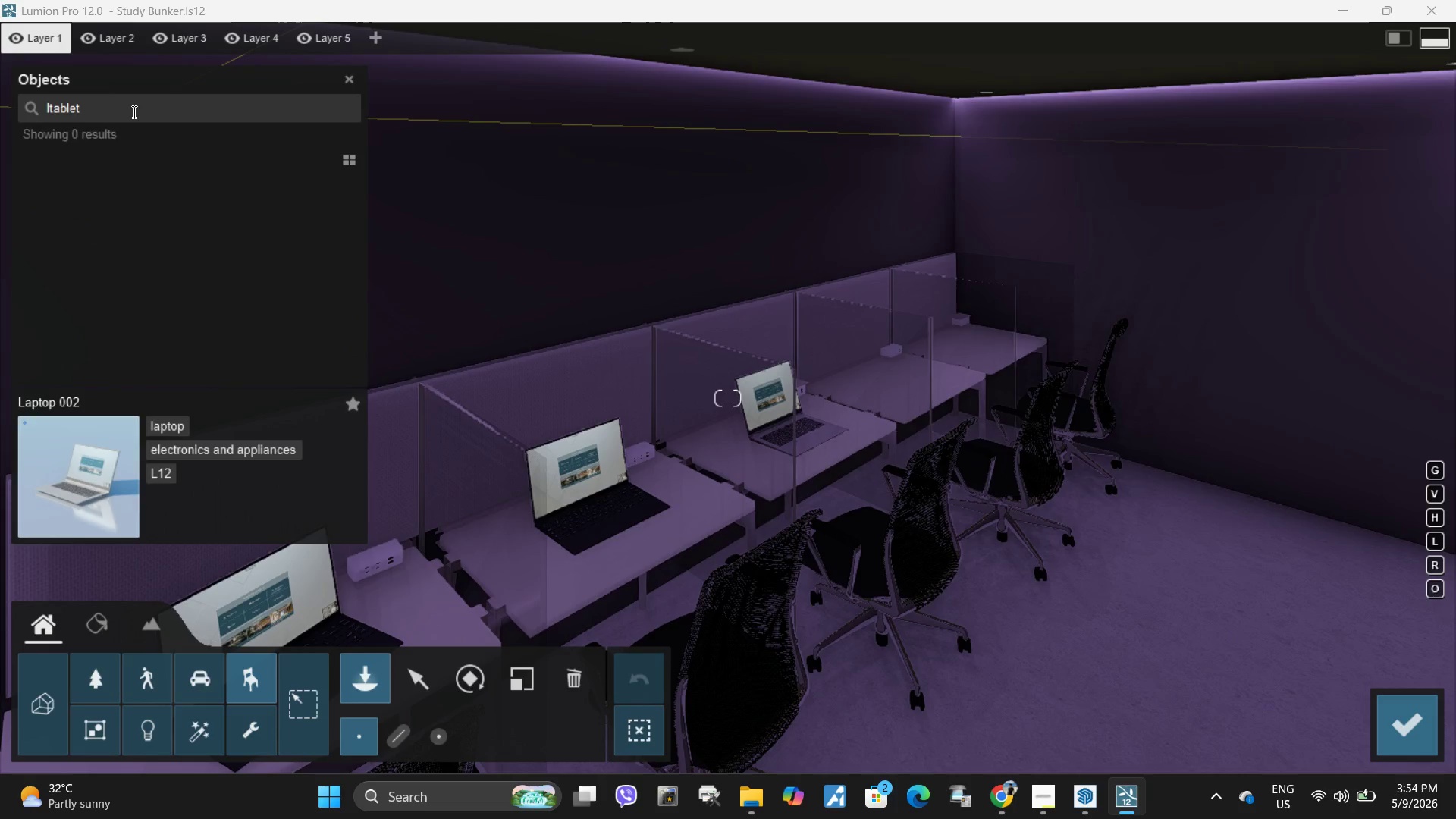 
hold_key(key=Backspace, duration=1.02)
 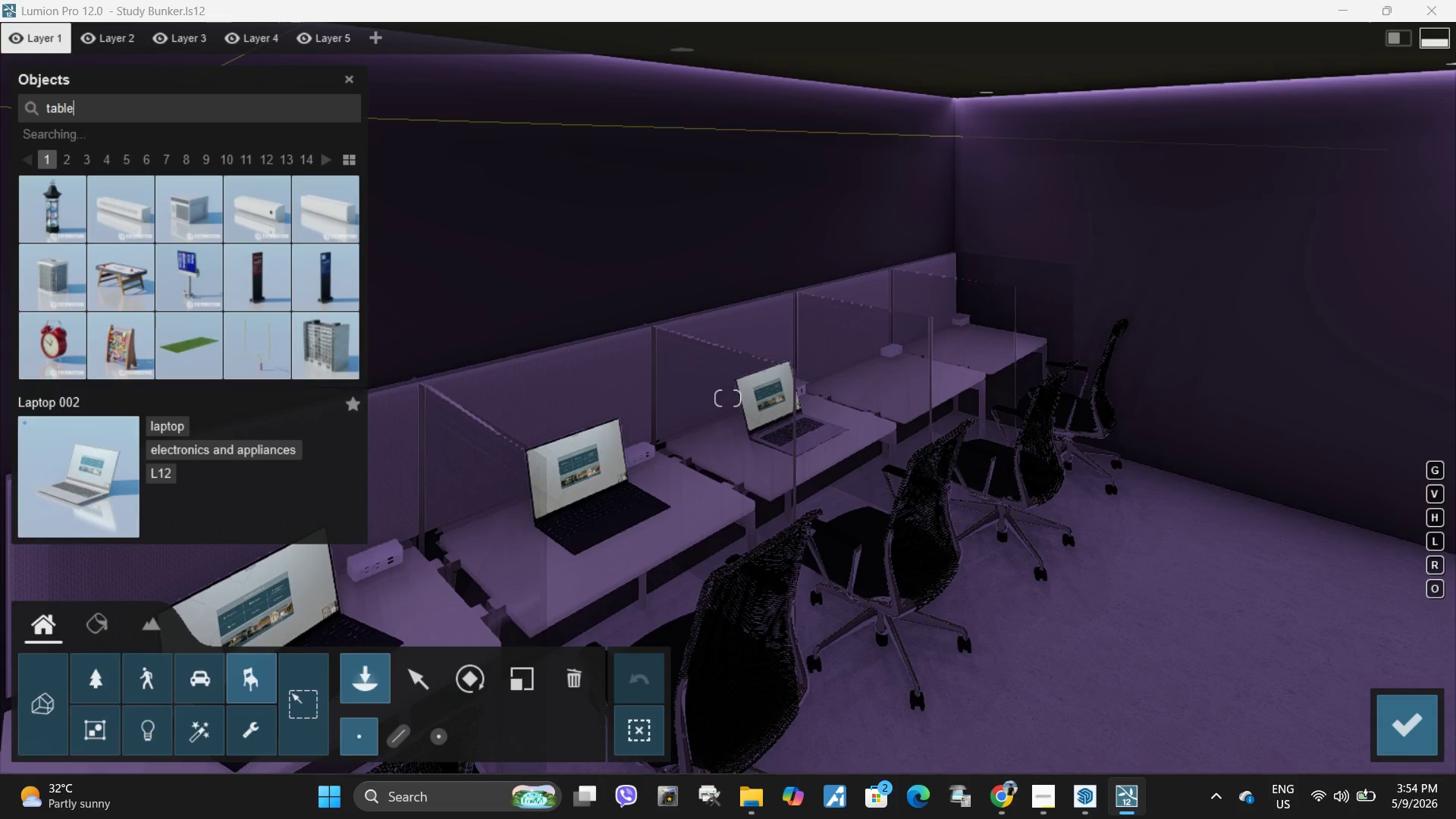 
type(tablet)
 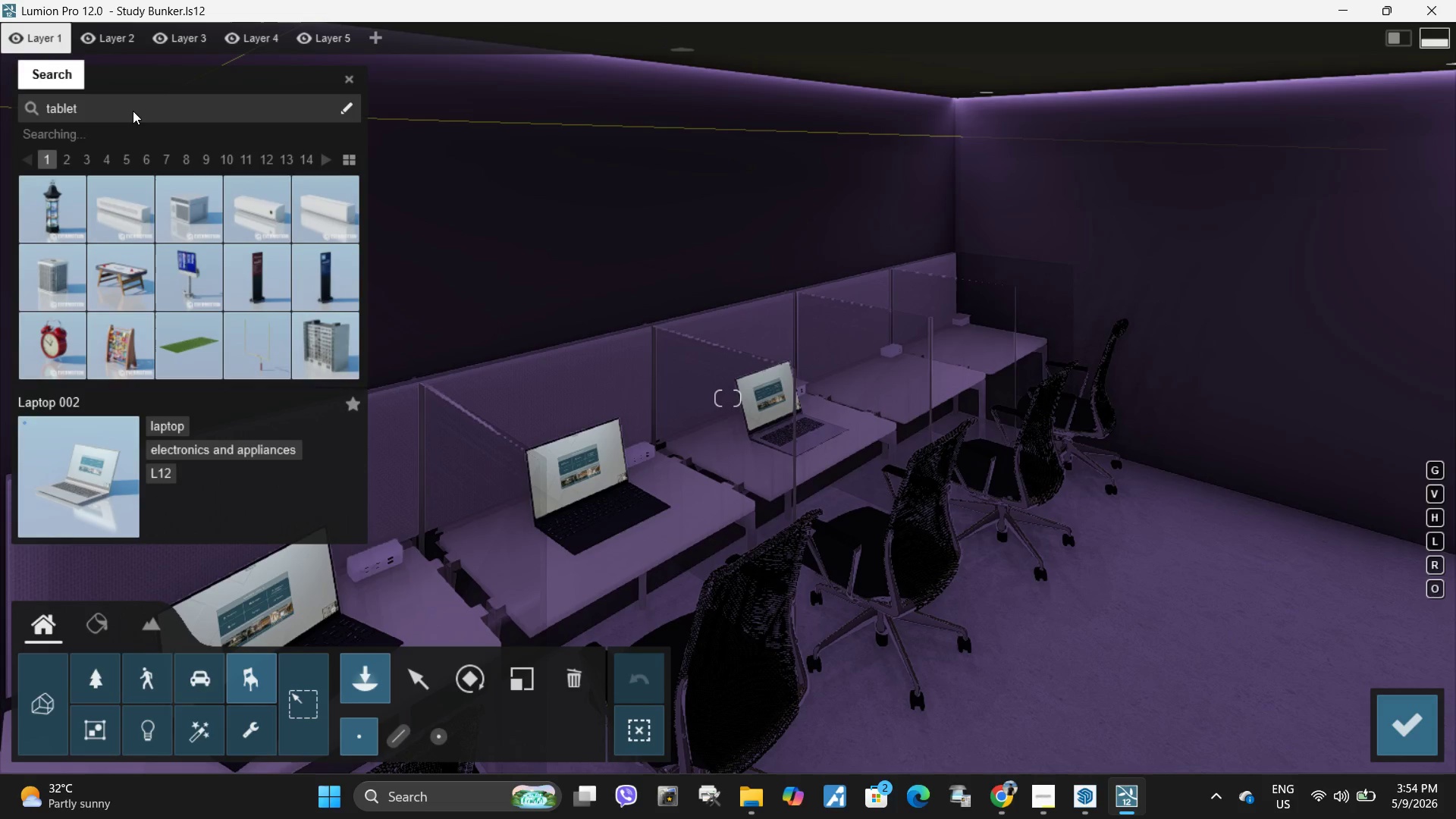 
key(Enter)
 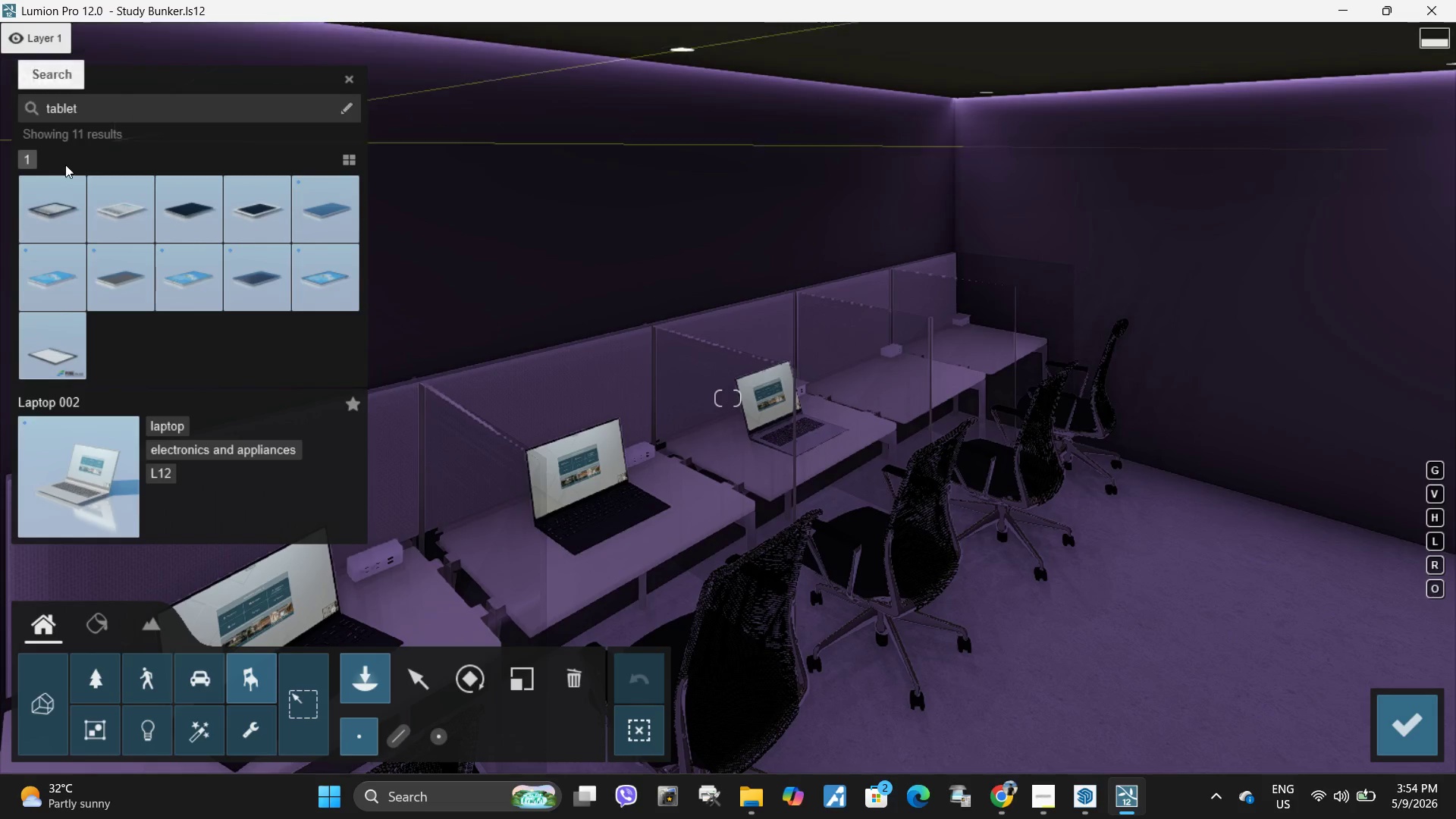 
left_click([75, 215])
 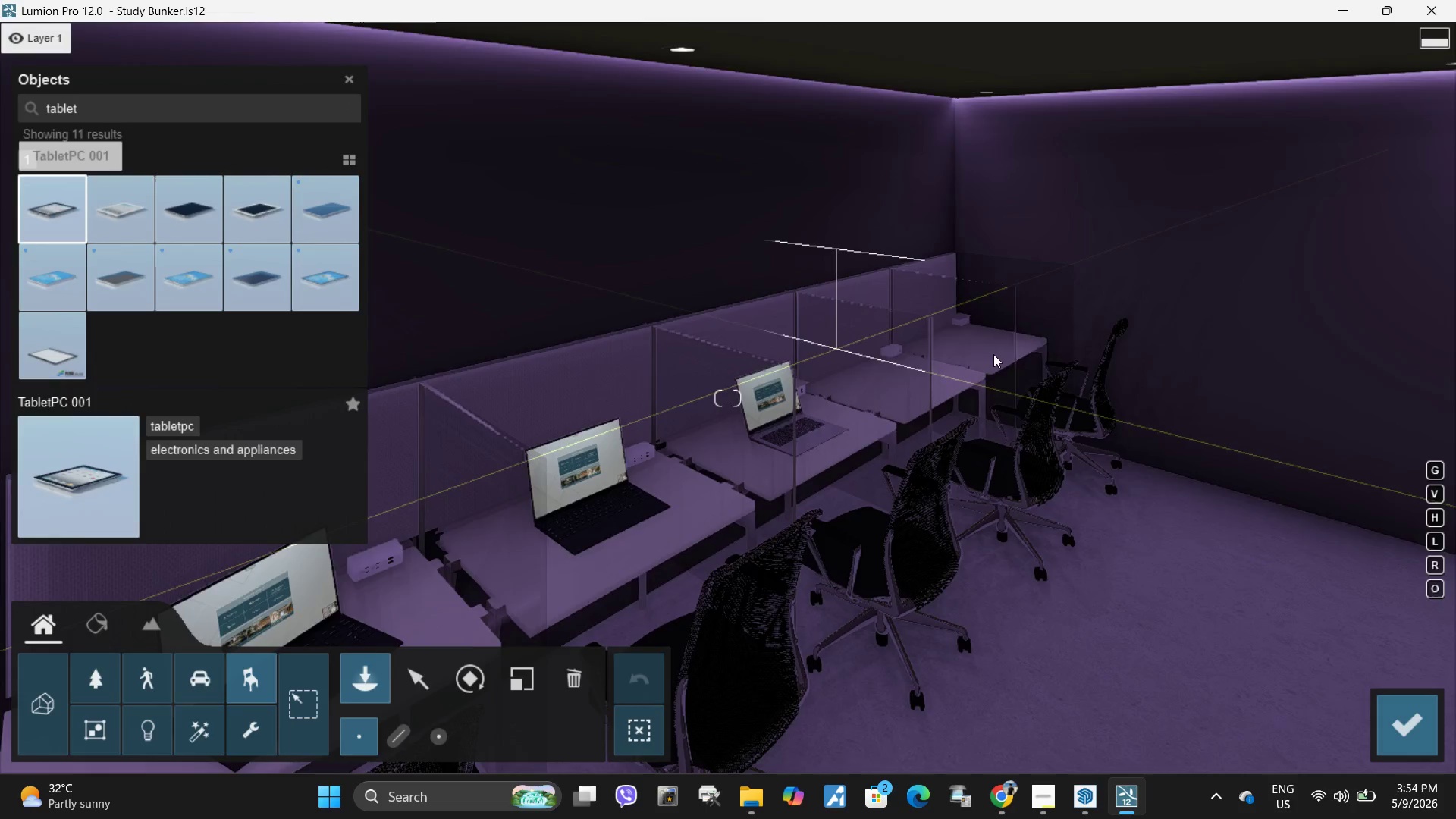 
hold_key(key=W, duration=0.5)
 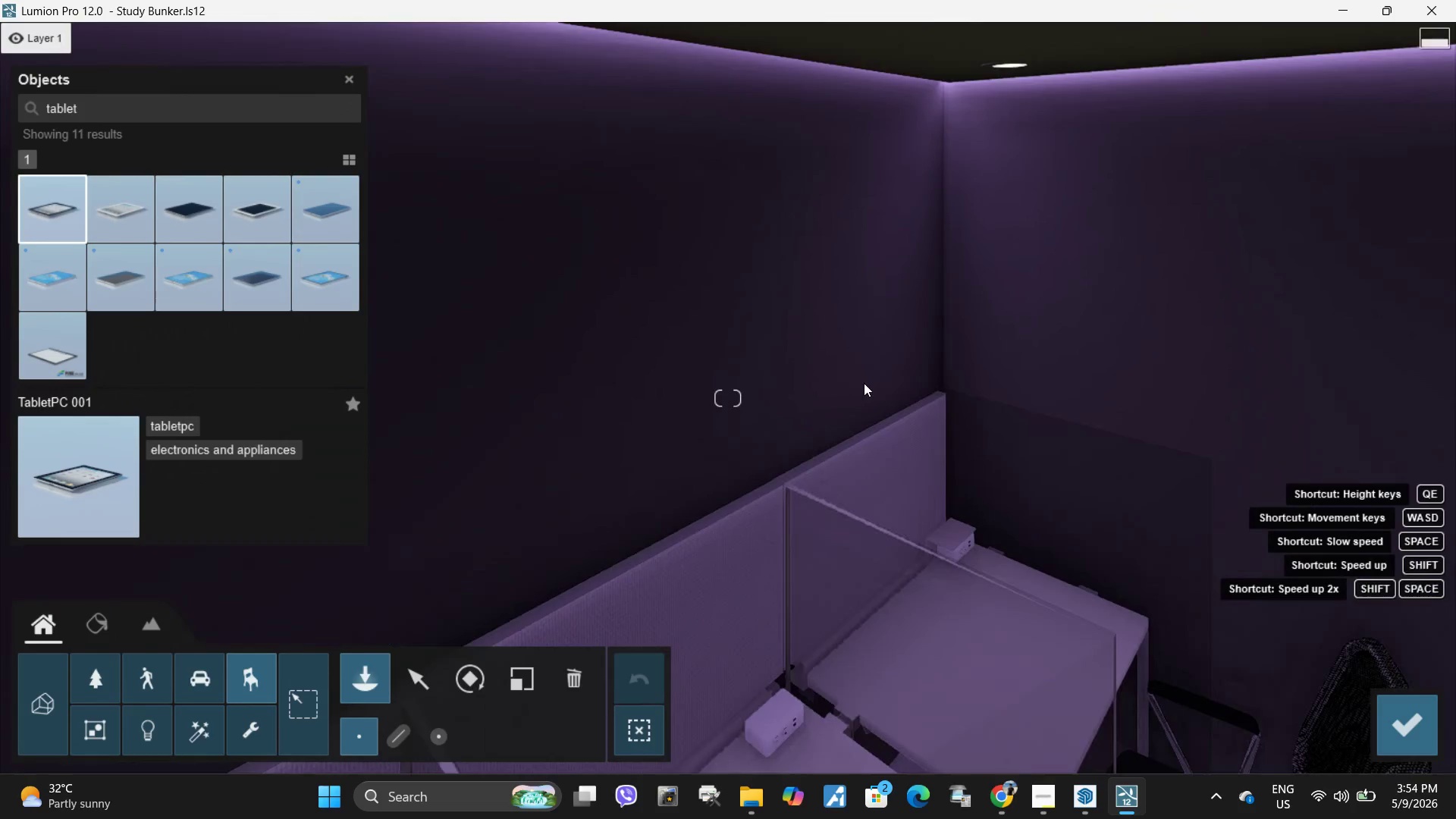 
type(dqdse)
 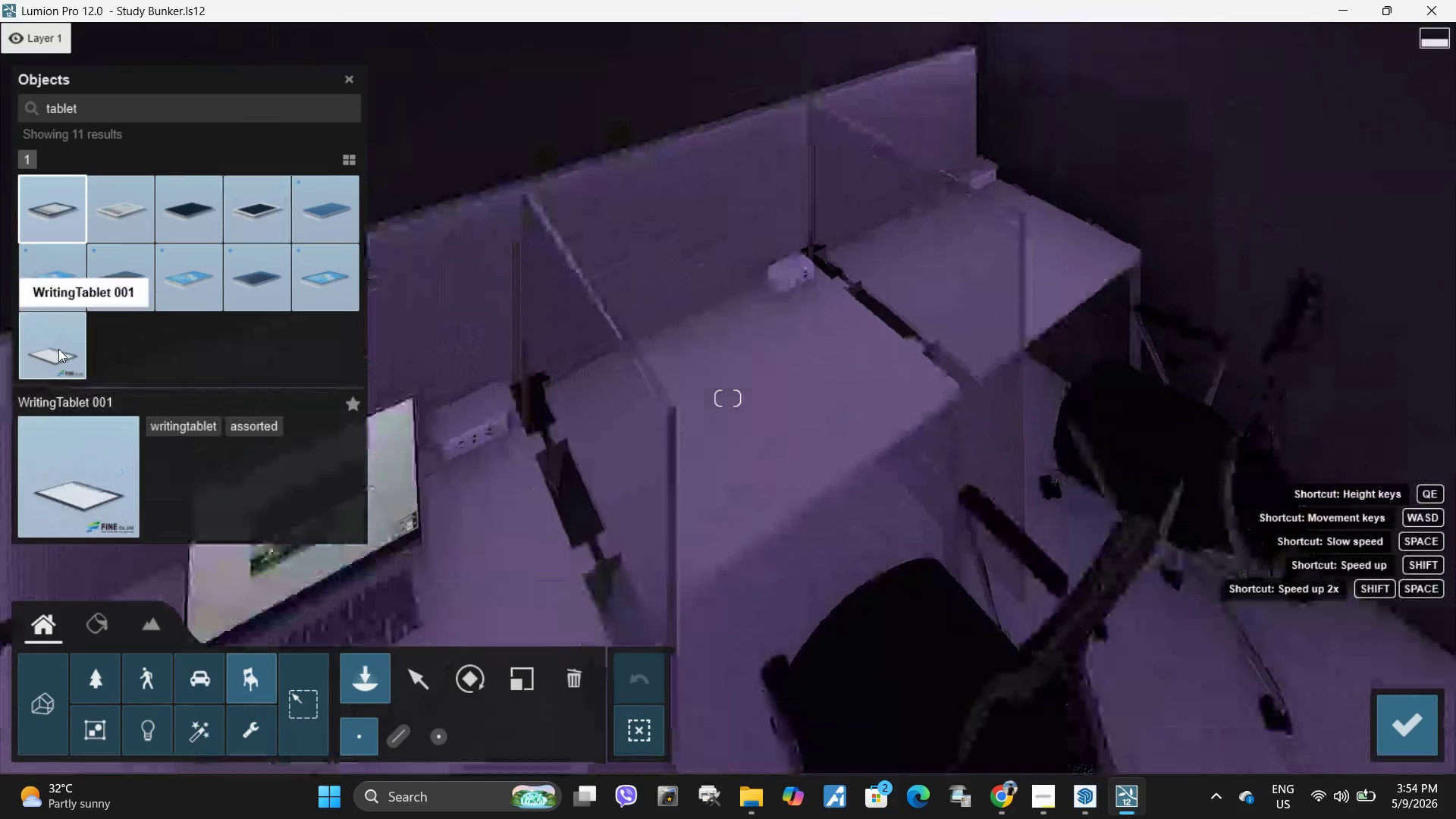 
left_click([58, 349])
 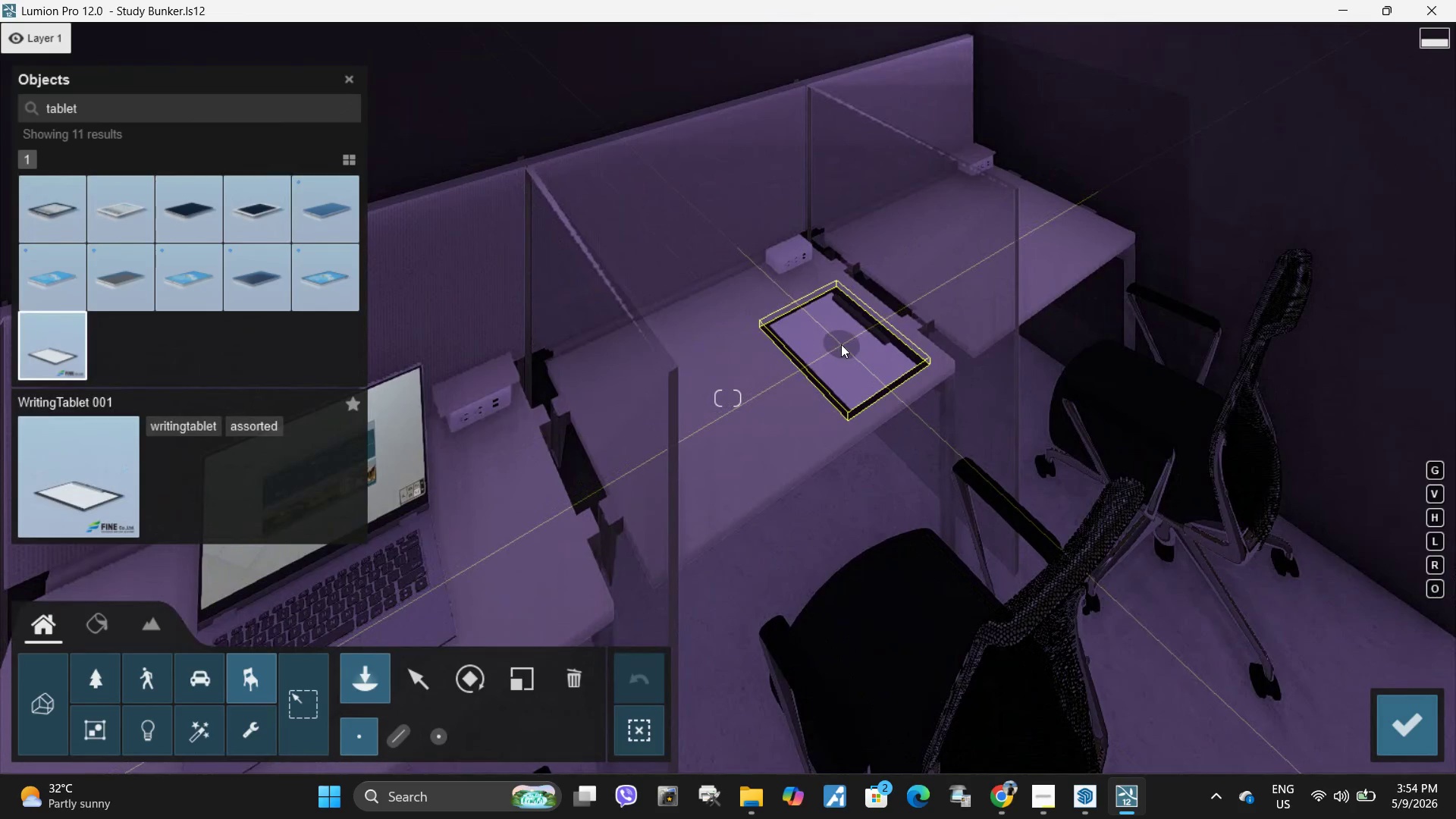 
left_click([46, 223])
 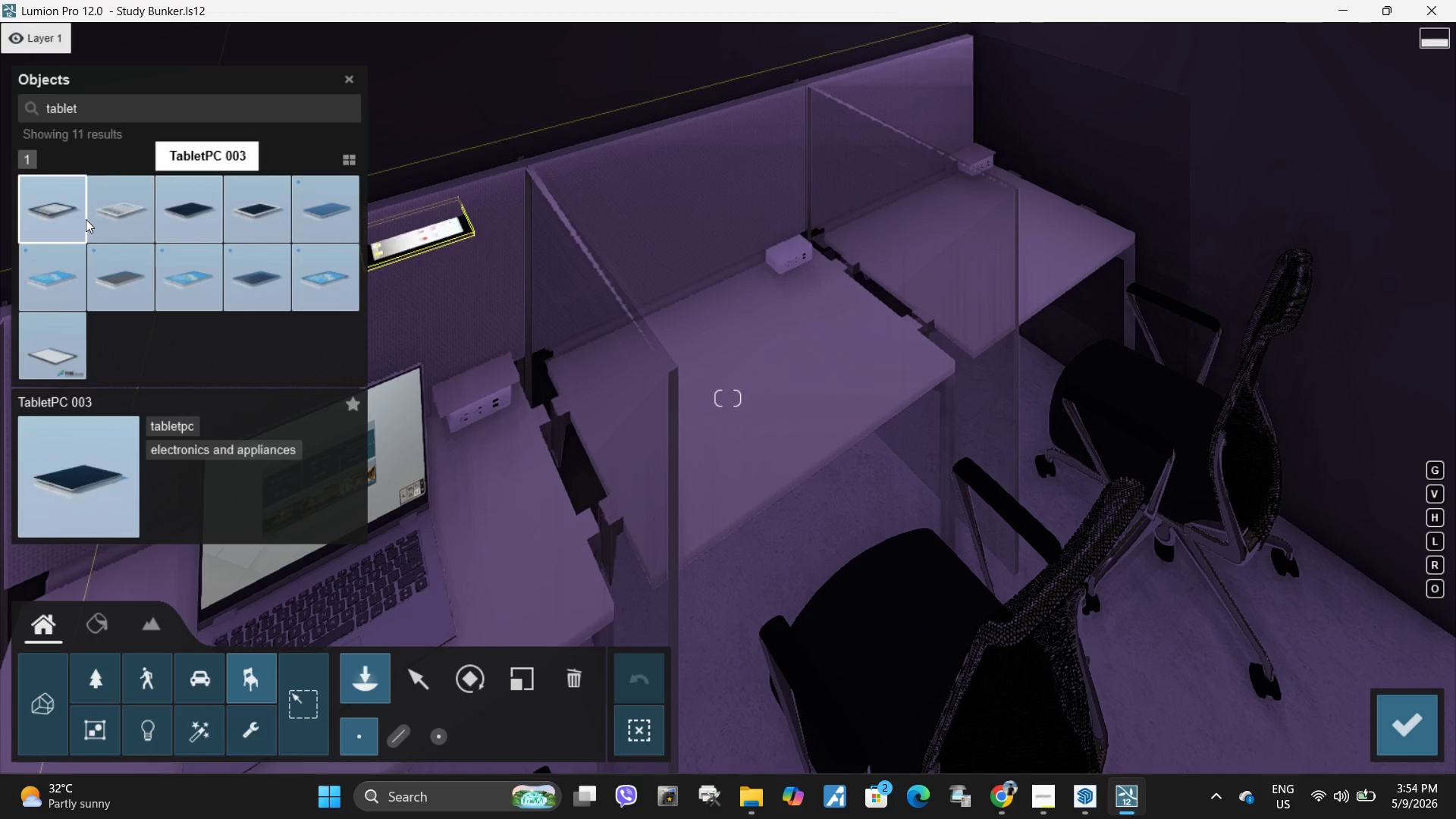 
left_click([143, 212])
 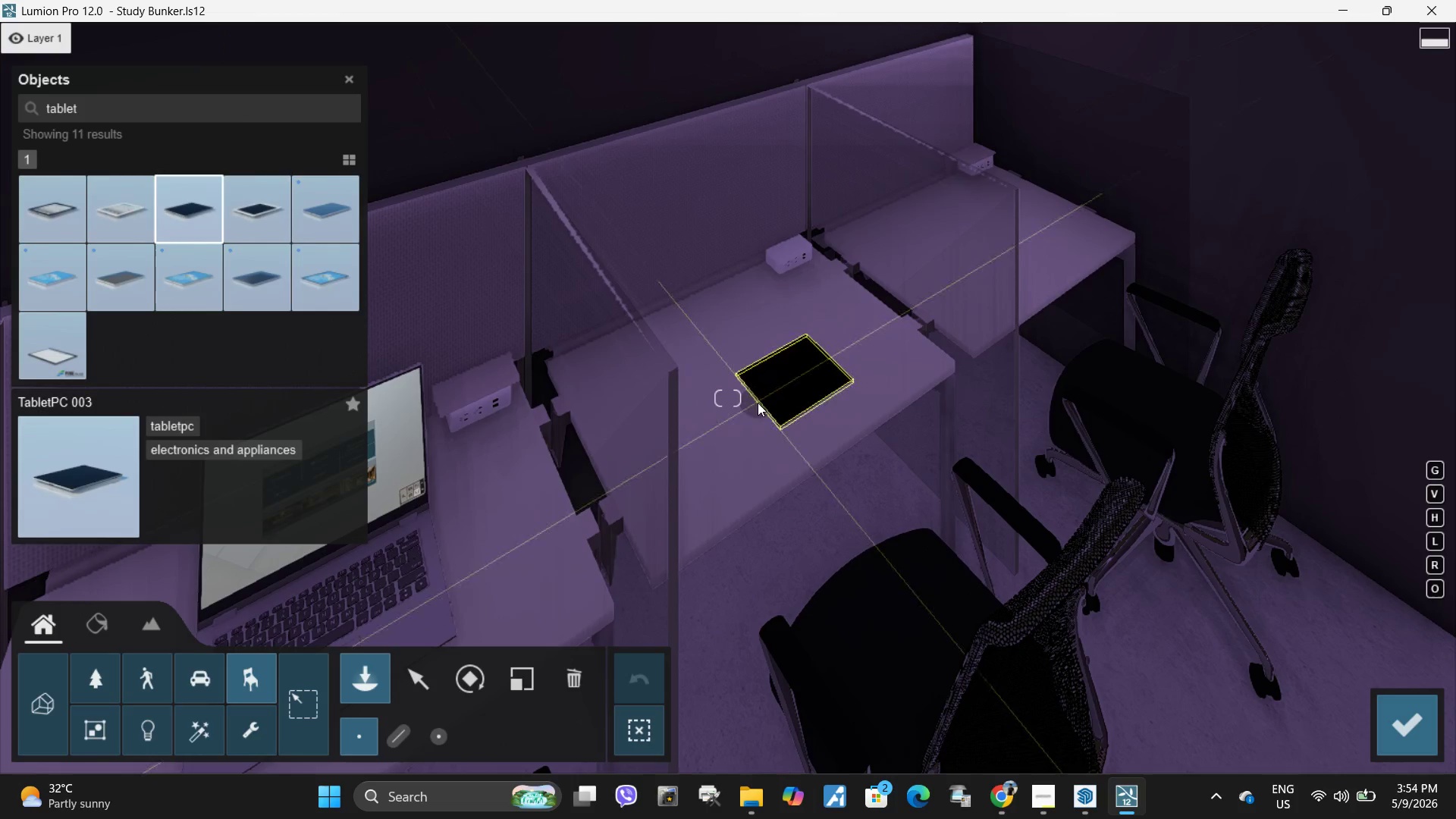 
left_click([249, 216])
 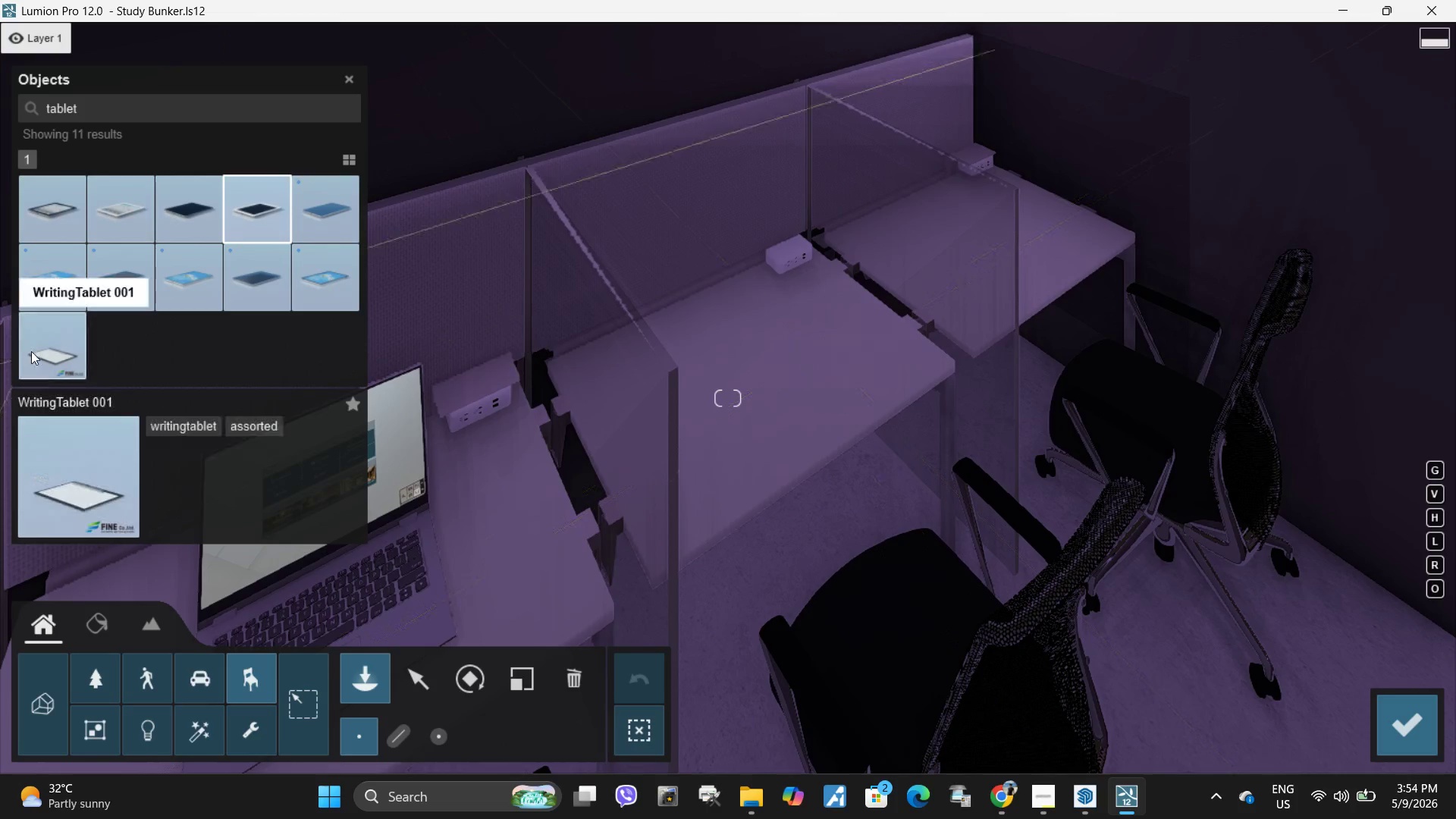 
left_click([44, 342])
 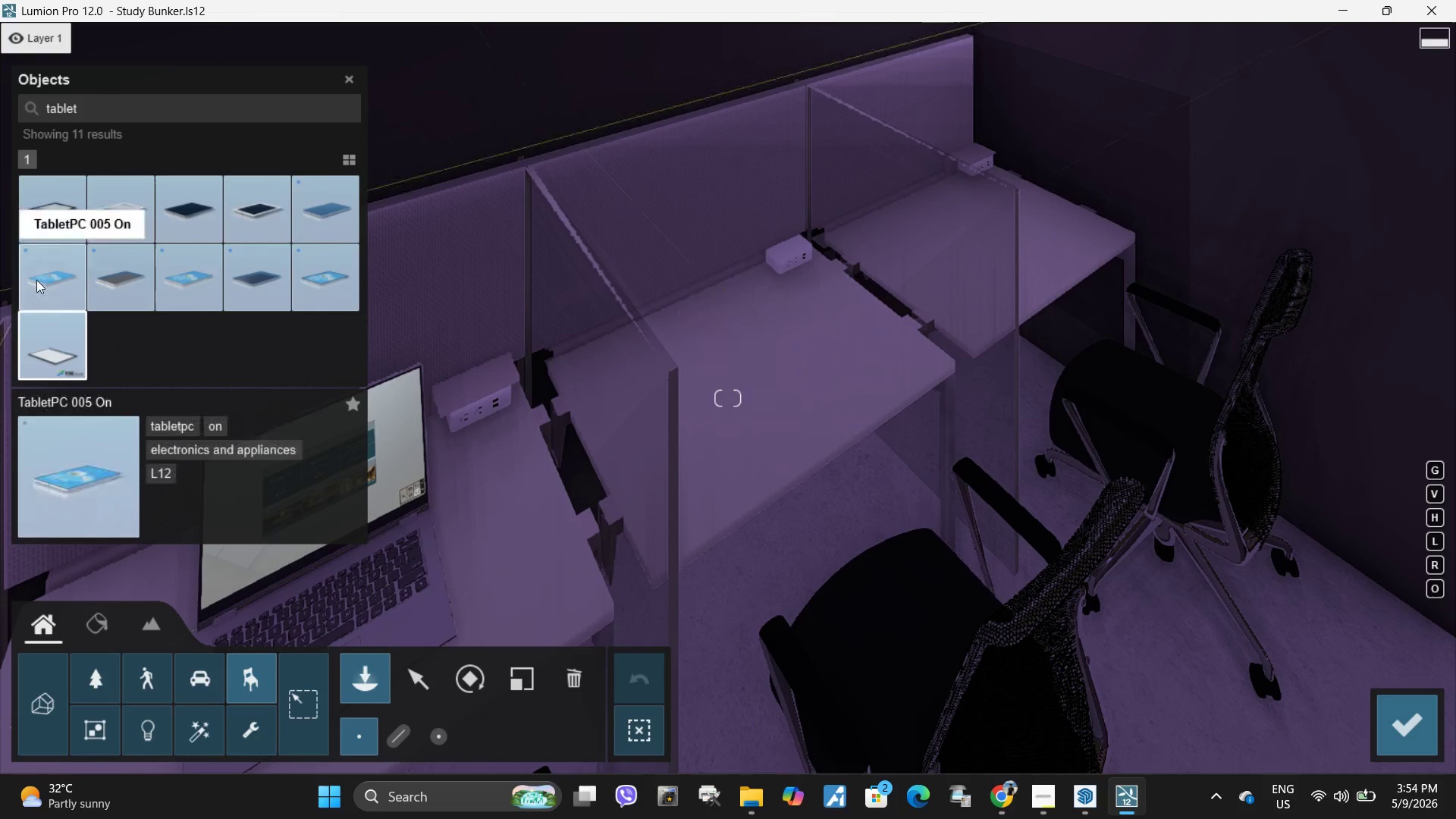 
left_click([38, 278])
 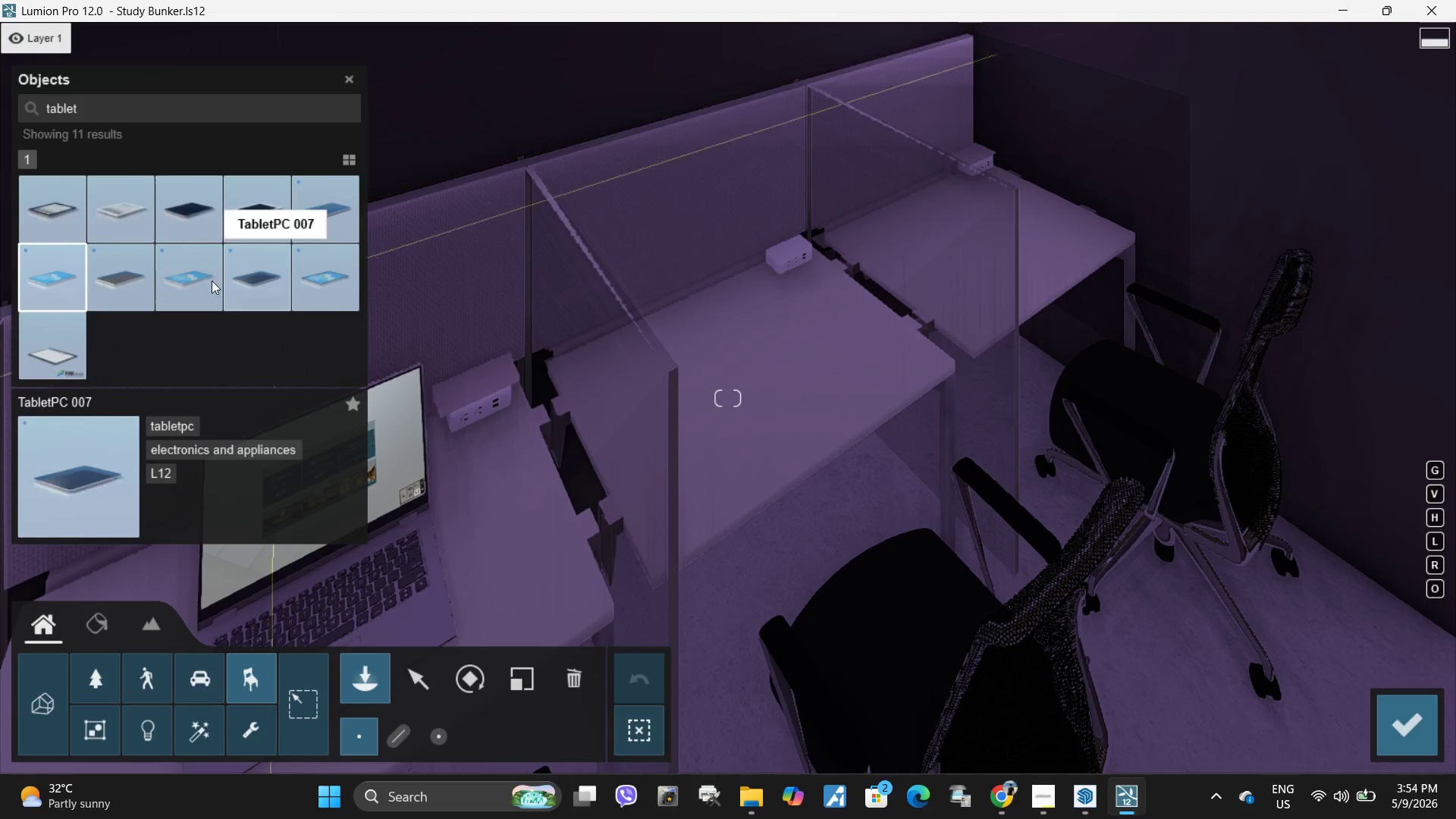 
left_click([185, 281])
 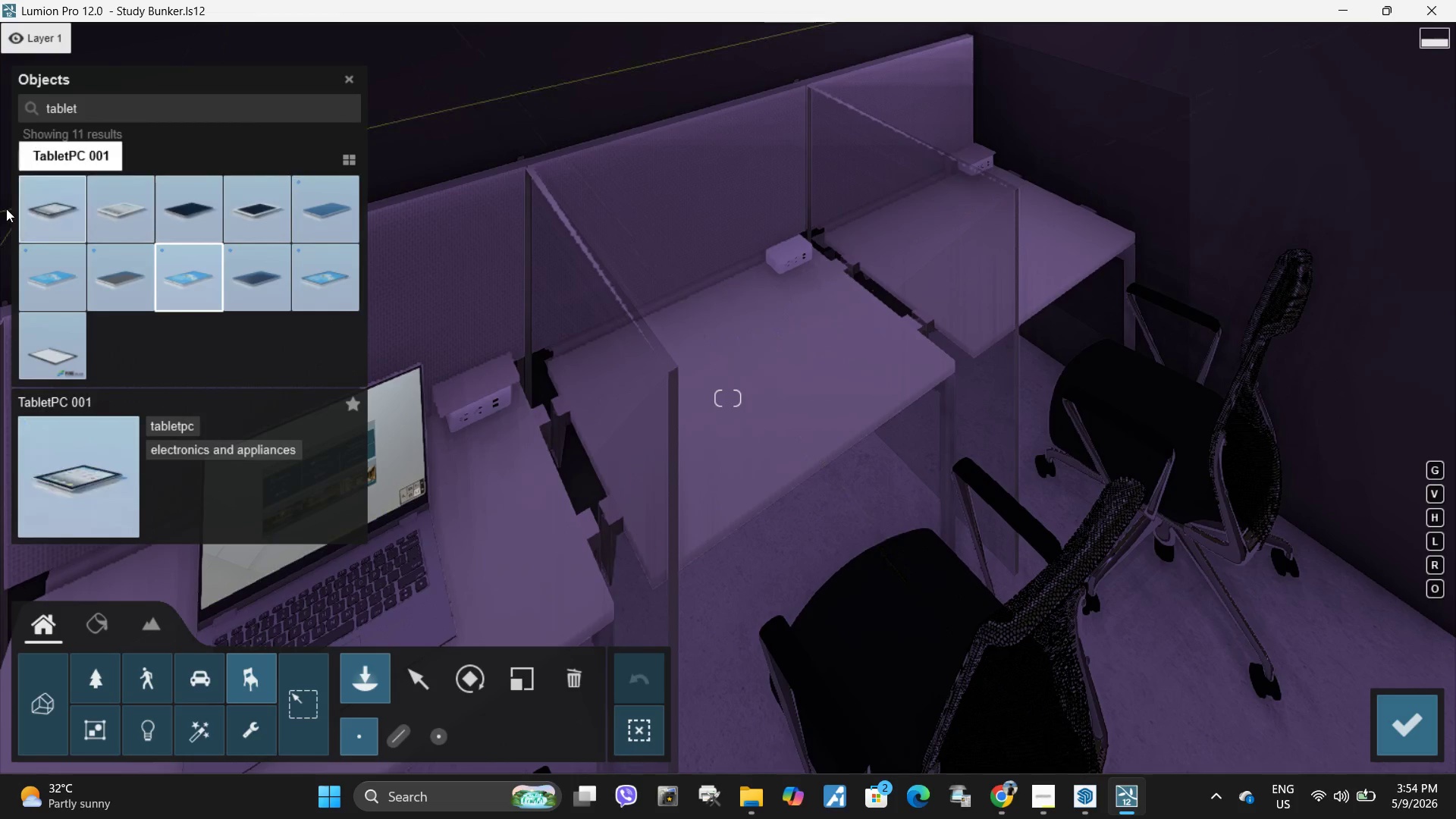 
left_click([36, 208])
 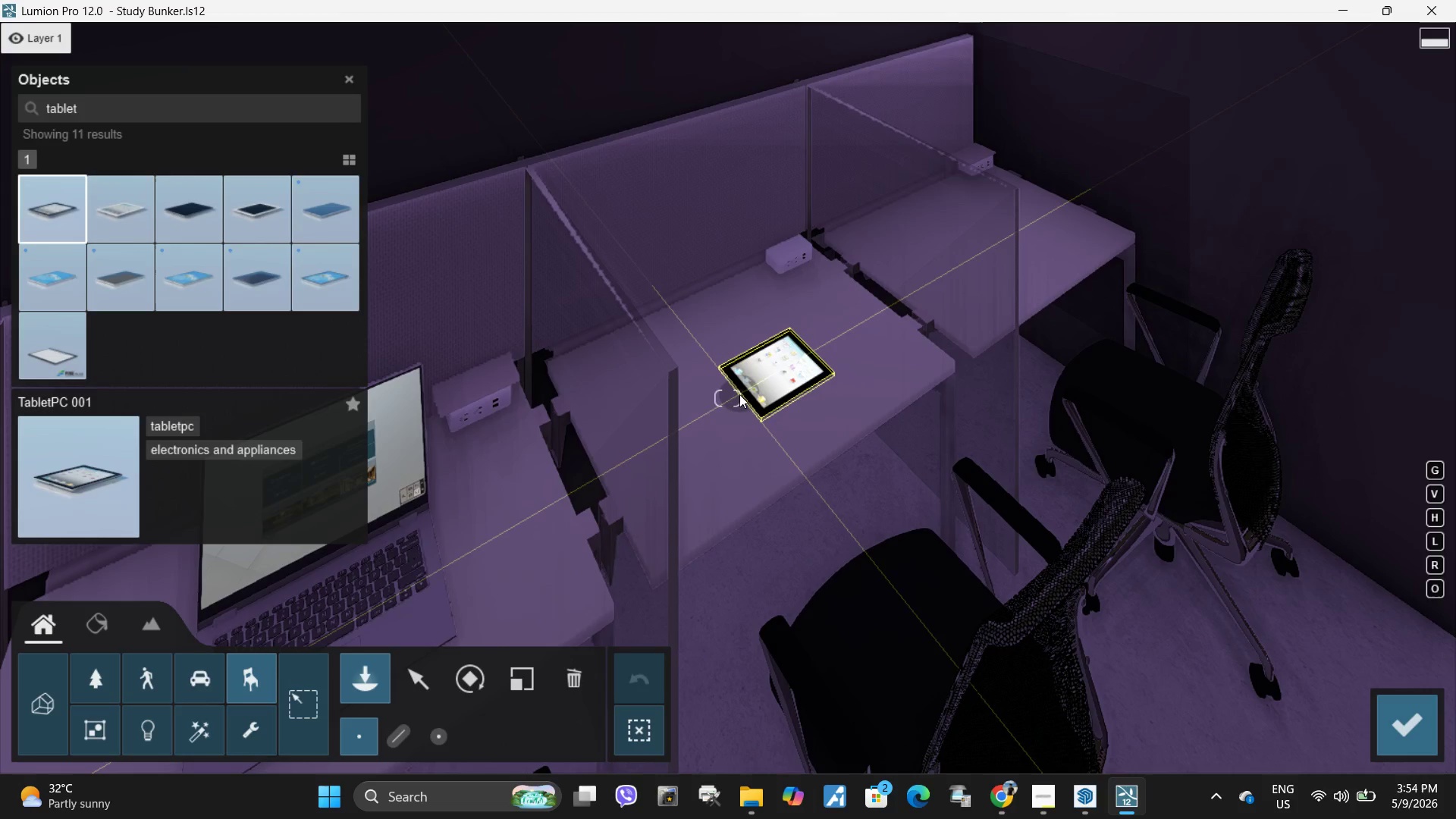 
left_click([742, 399])
 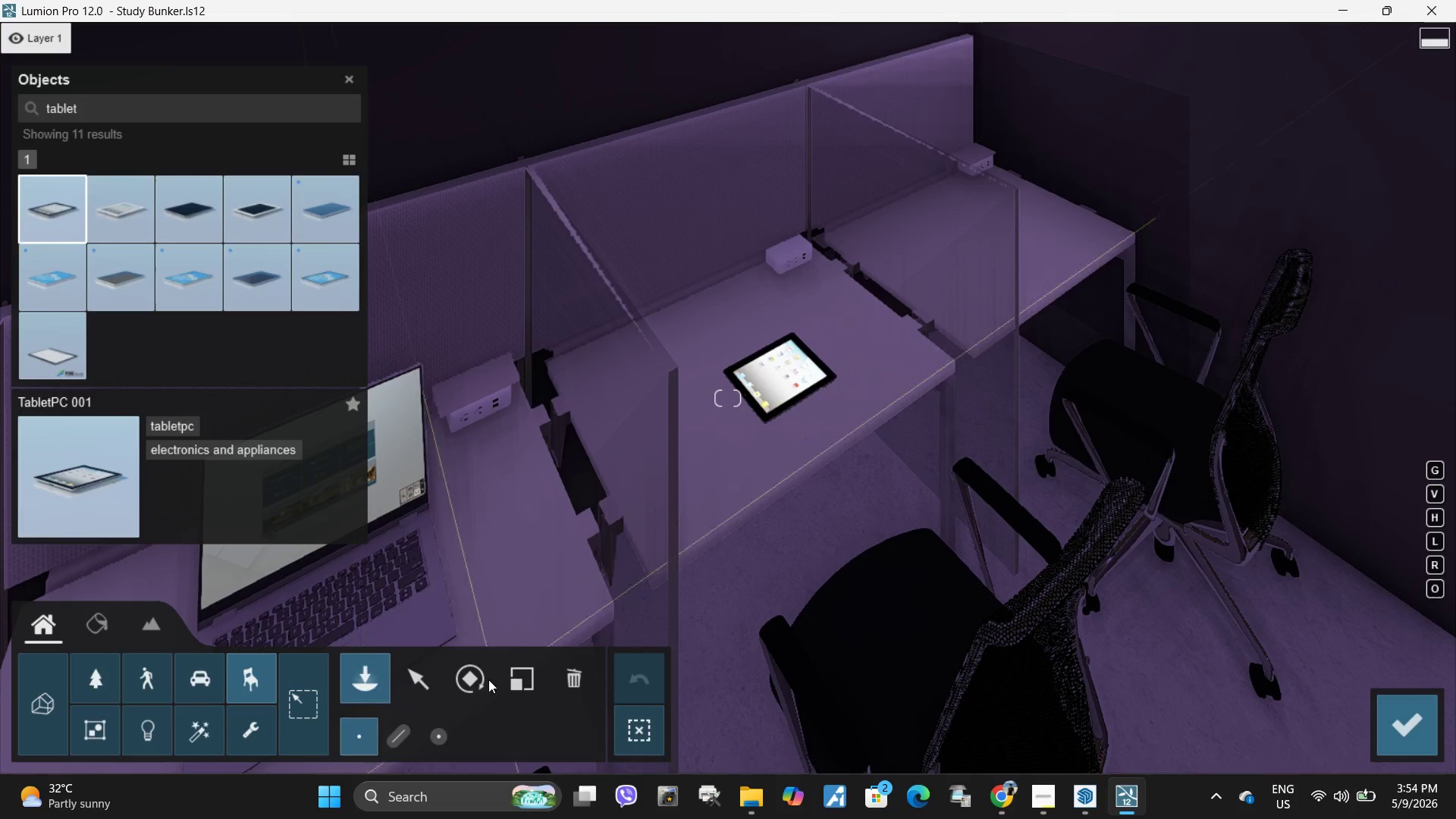 
left_click([485, 679])
 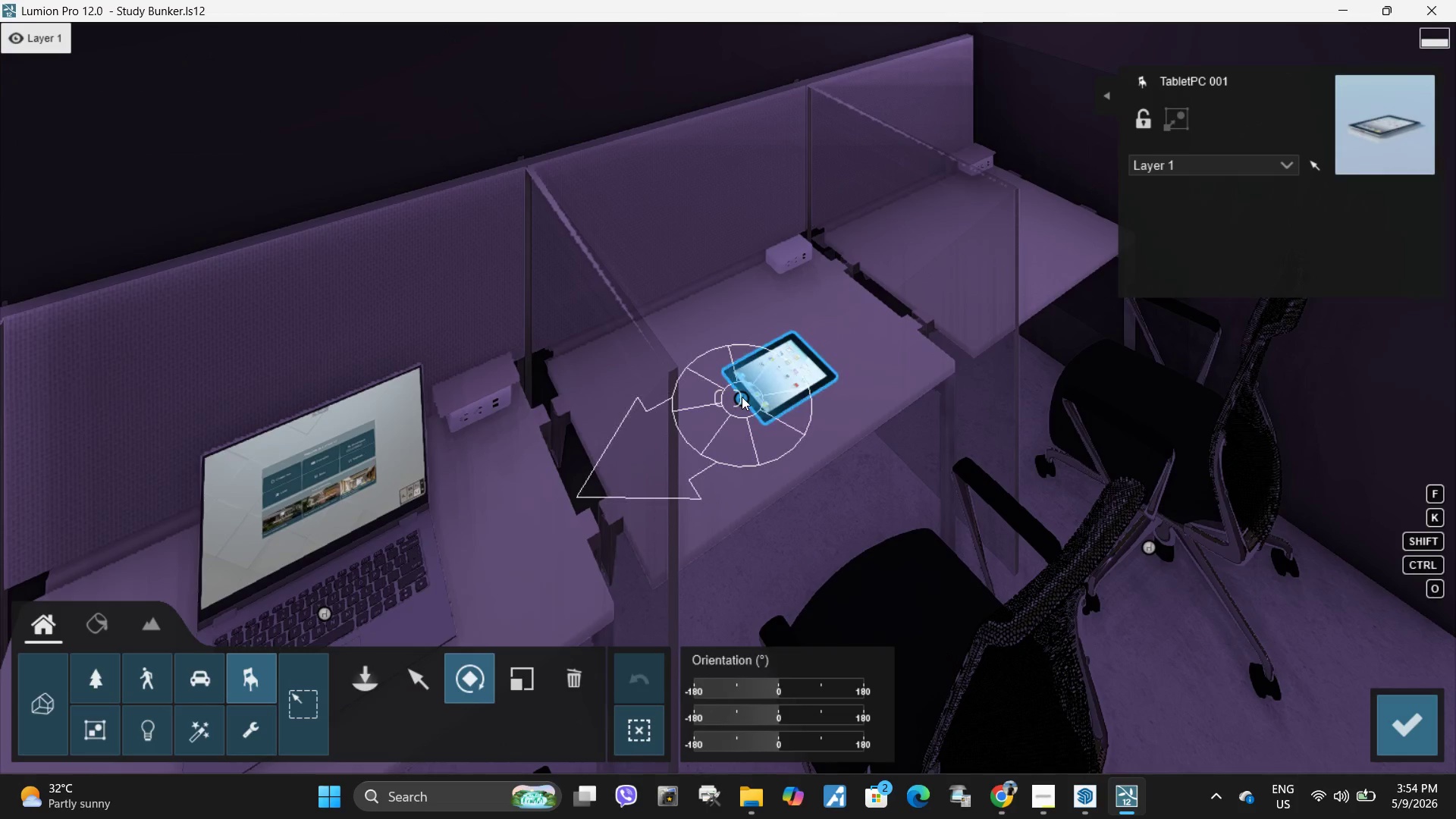 
left_click_drag(start_coordinate=[742, 398], to_coordinate=[799, 551])
 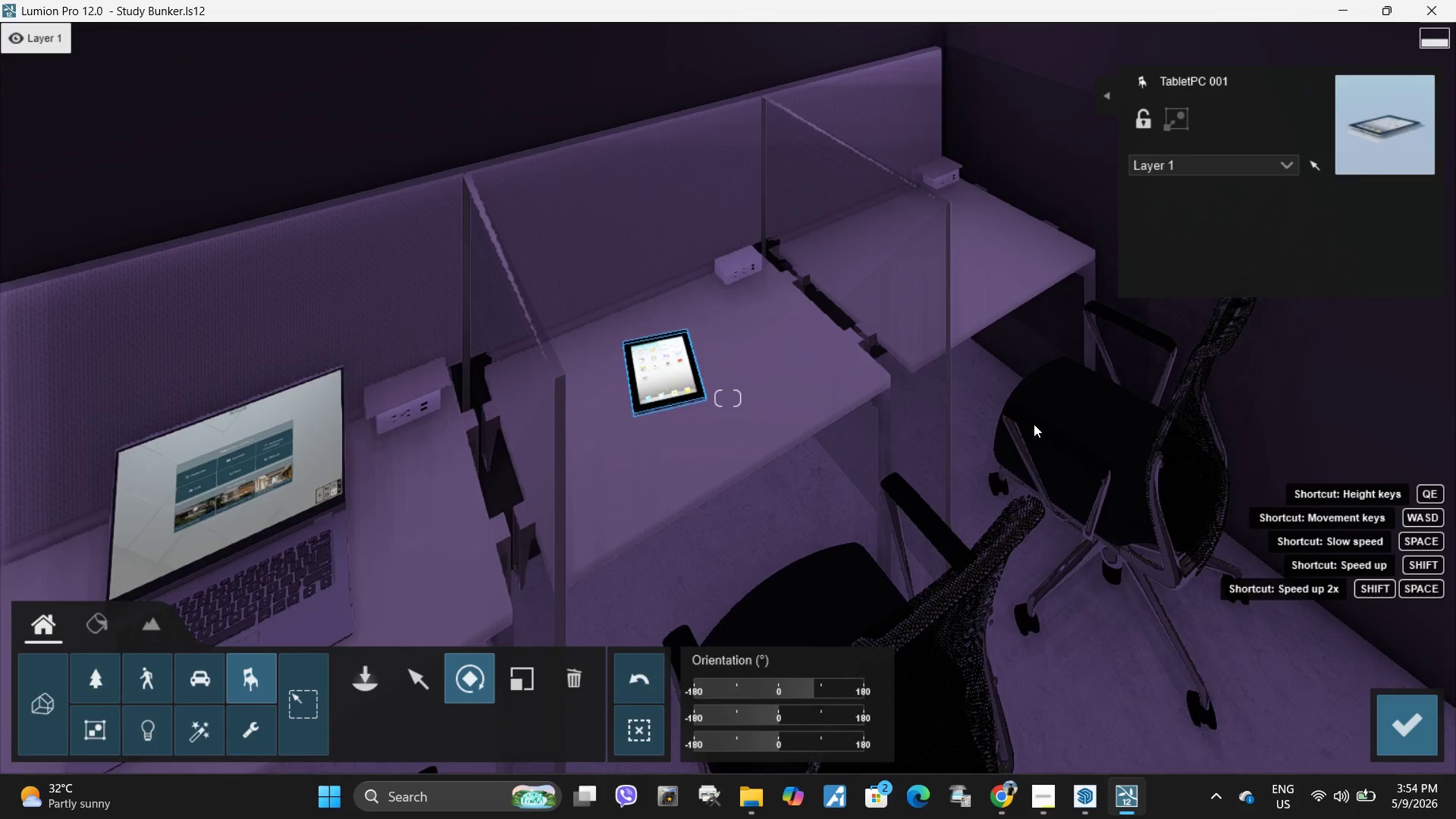 
type(ddd)
 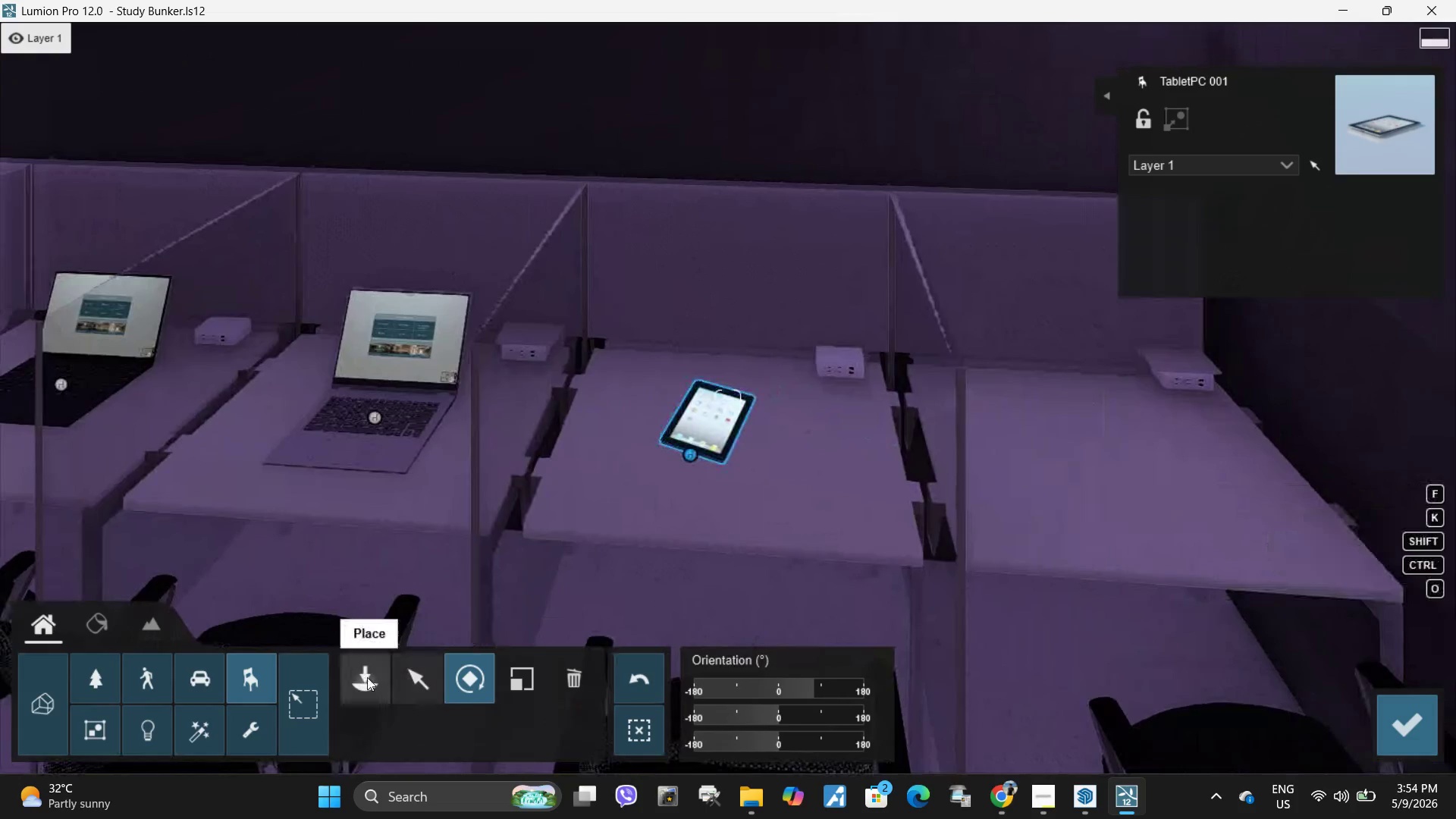 
left_click([366, 677])
 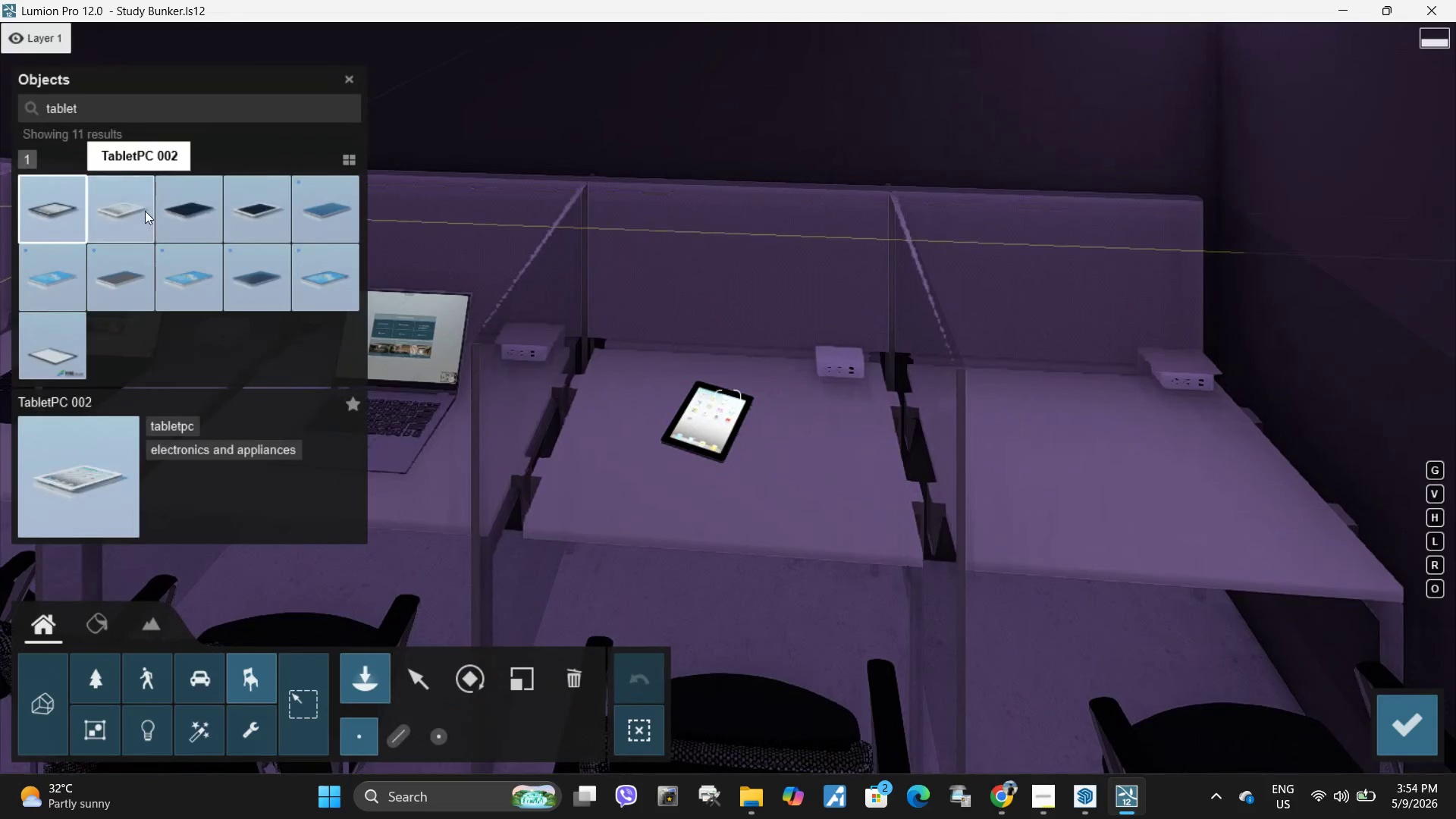 
left_click([145, 211])
 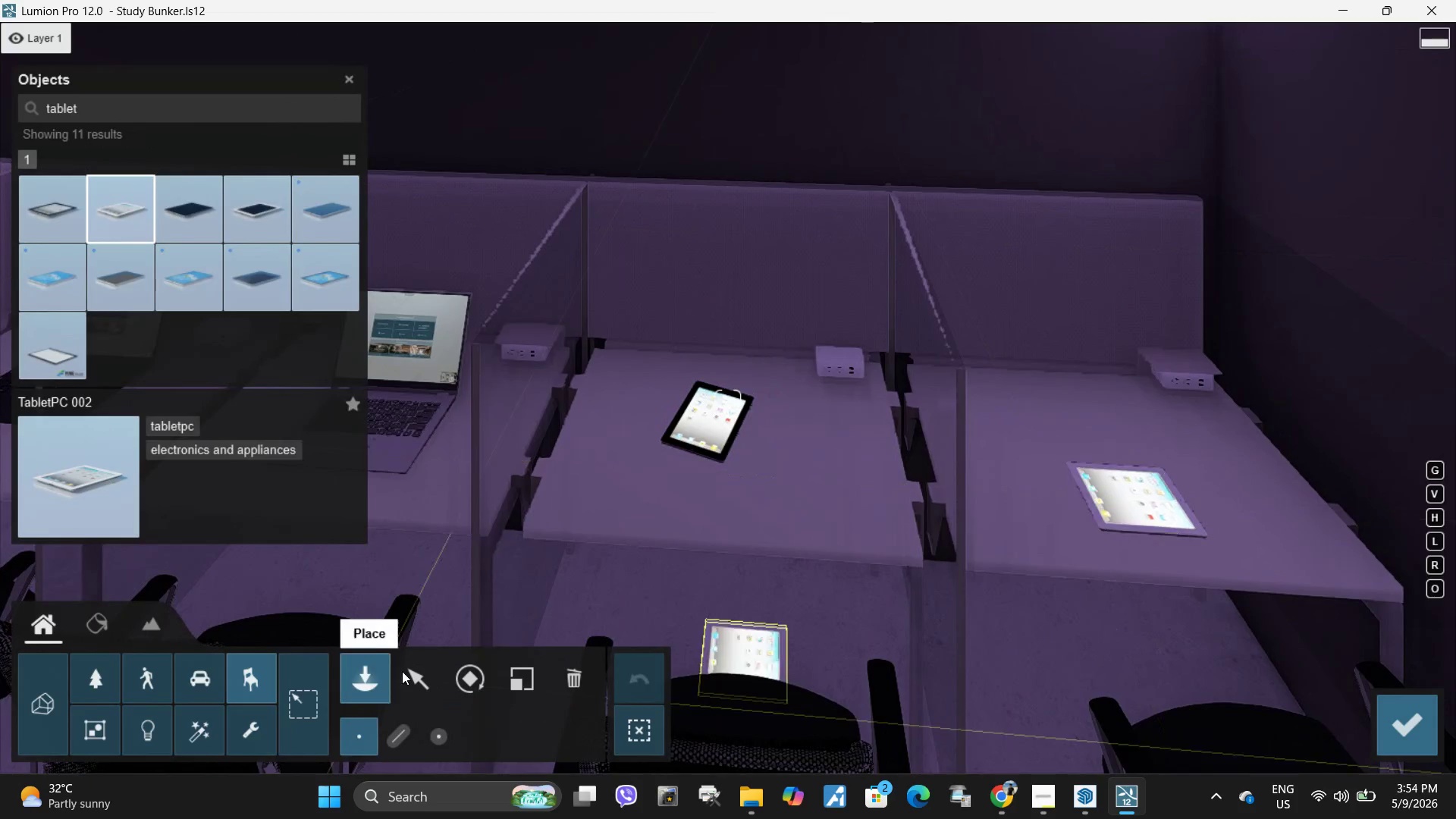 
left_click([479, 676])
 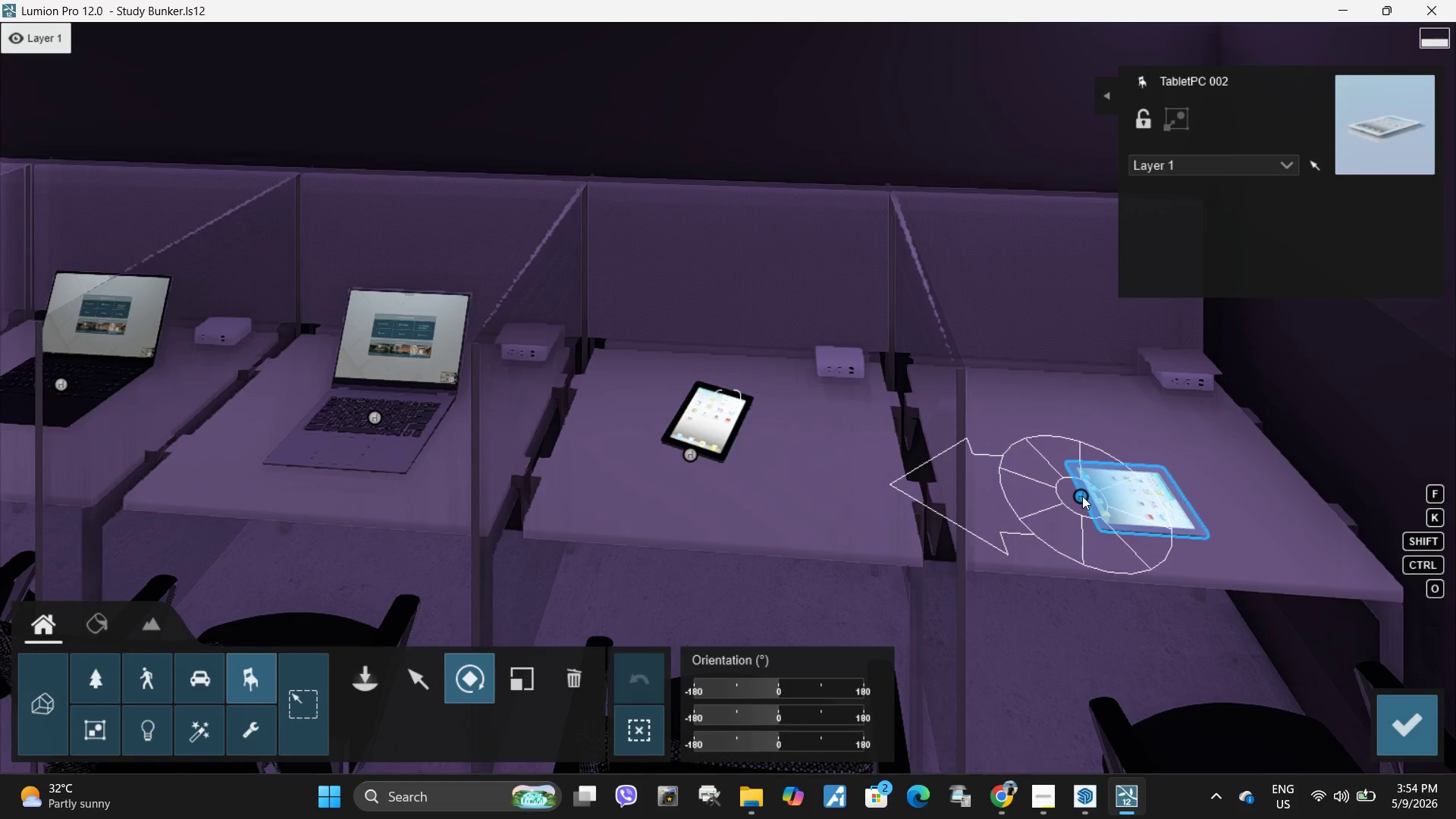 
left_click_drag(start_coordinate=[1082, 496], to_coordinate=[1103, 662])
 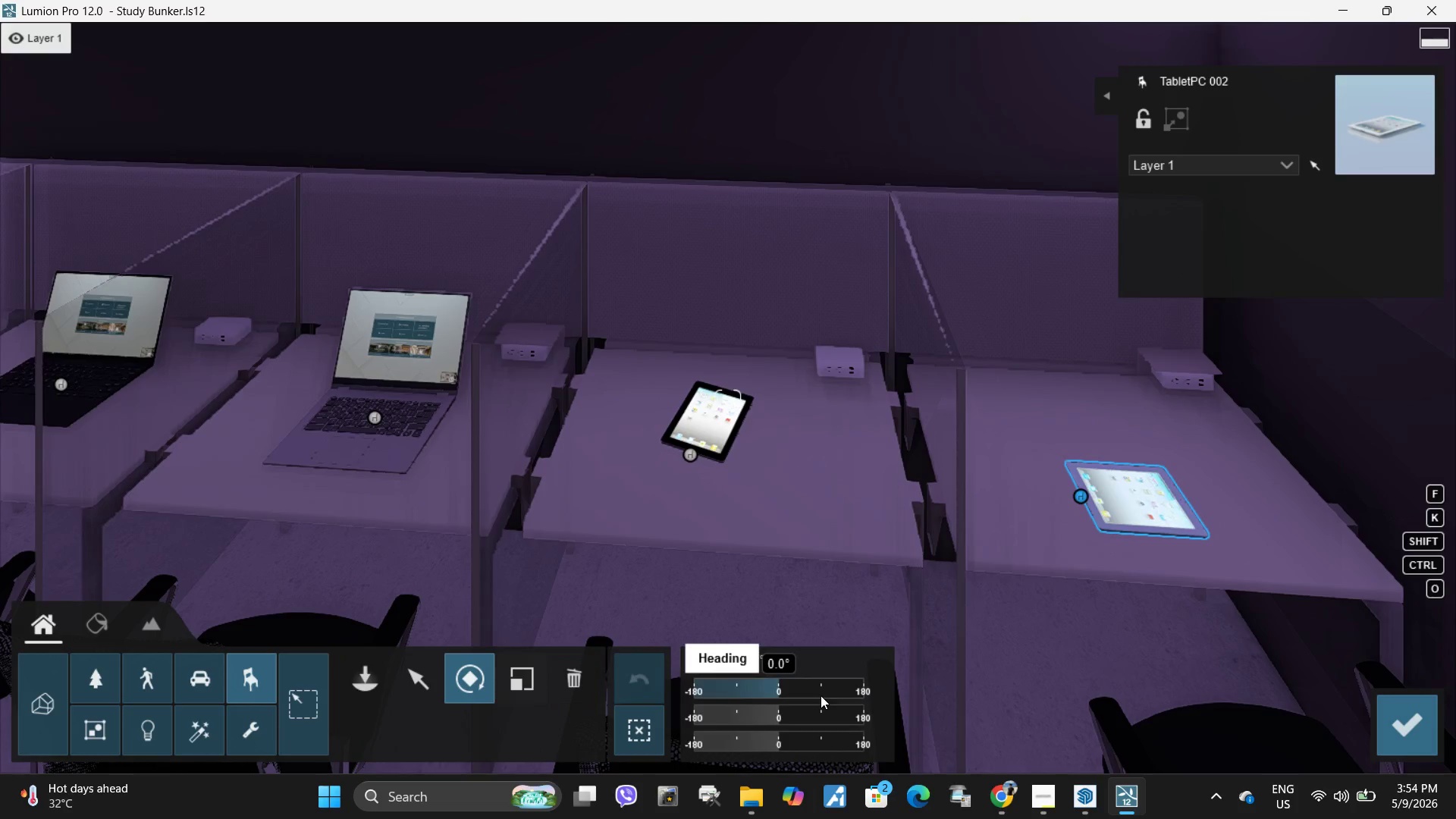 
left_click_drag(start_coordinate=[769, 689], to_coordinate=[823, 694])
 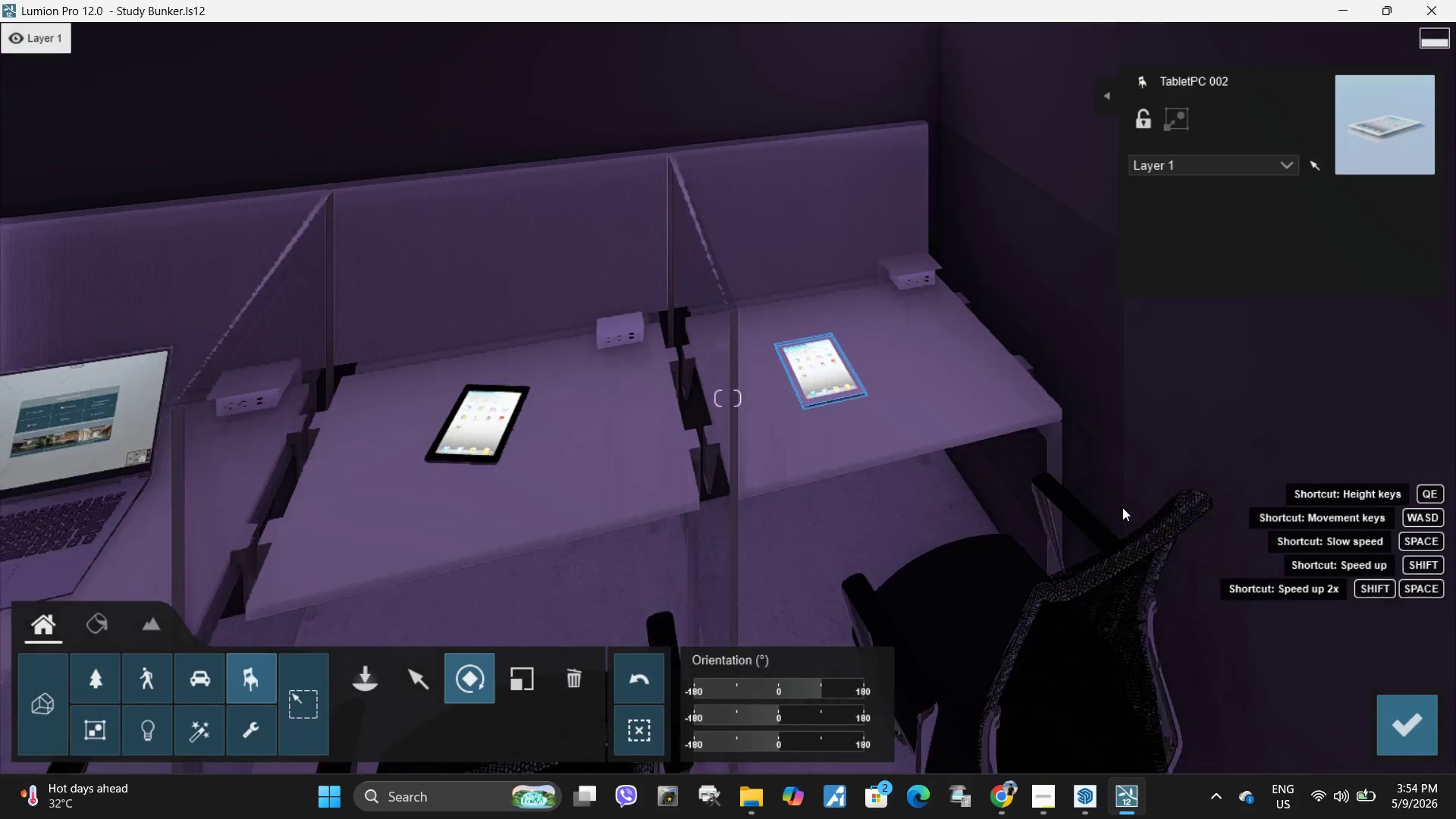 
type(asese)
 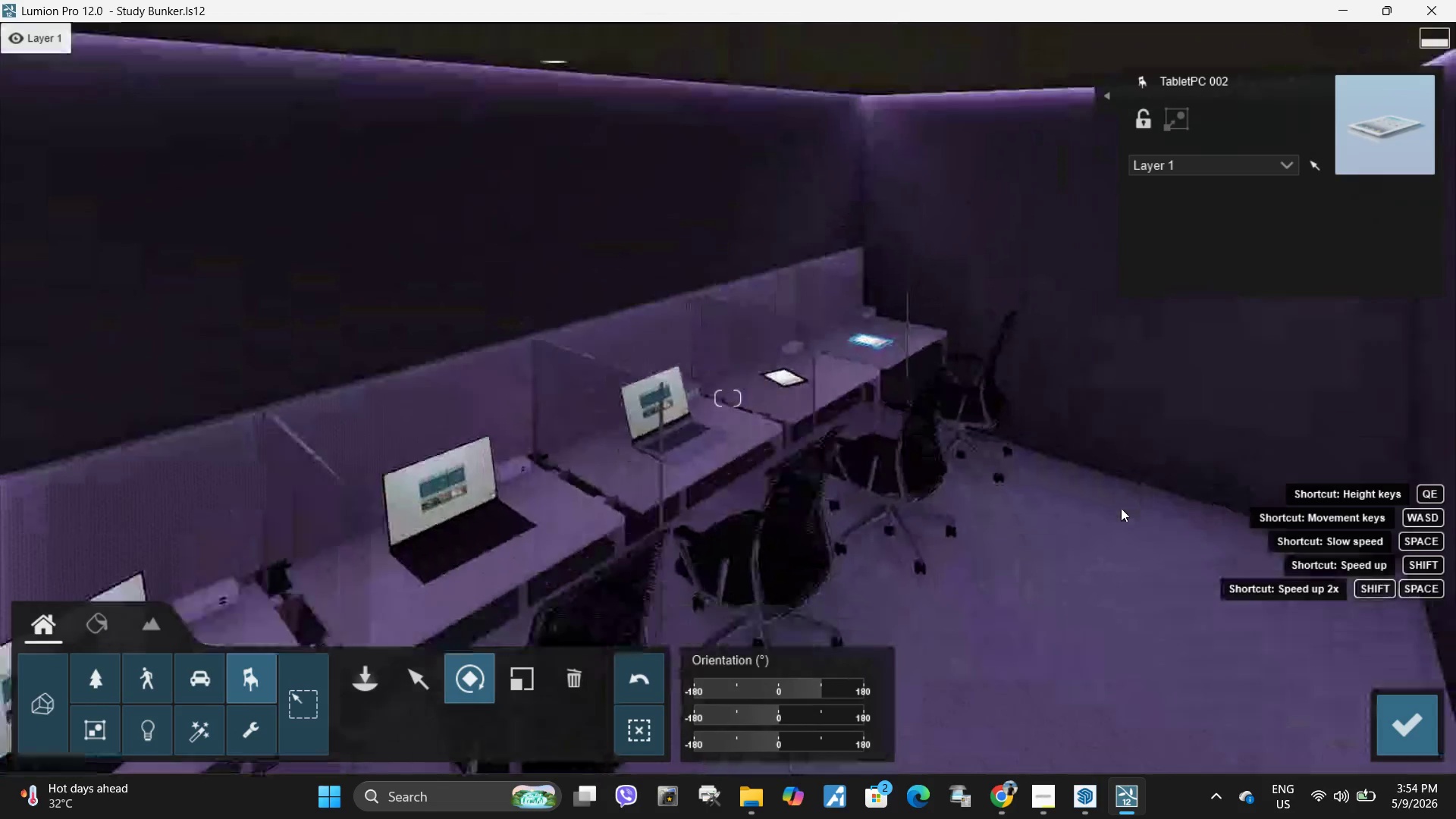 
type(eeas)
 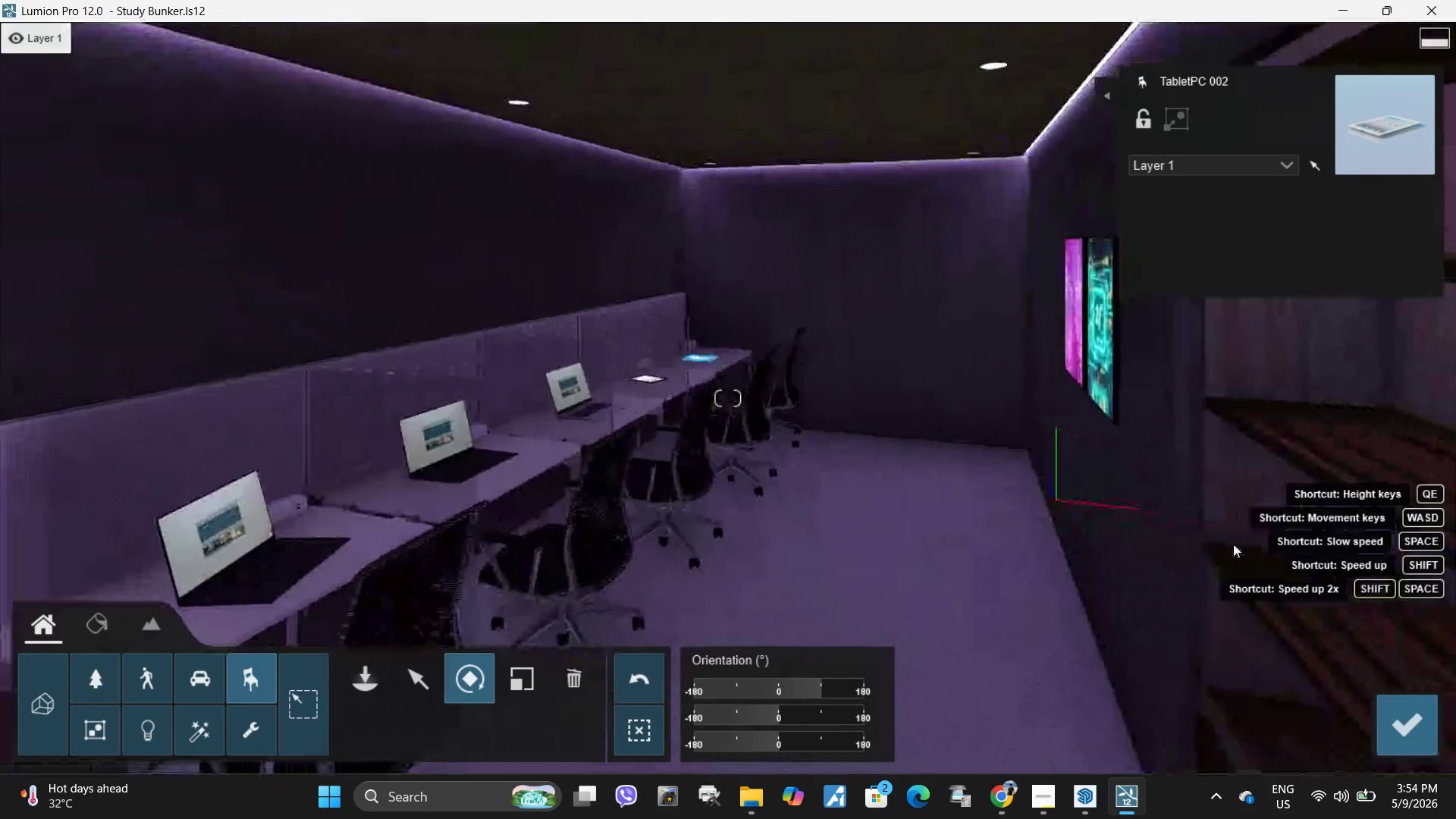 
key(A)
 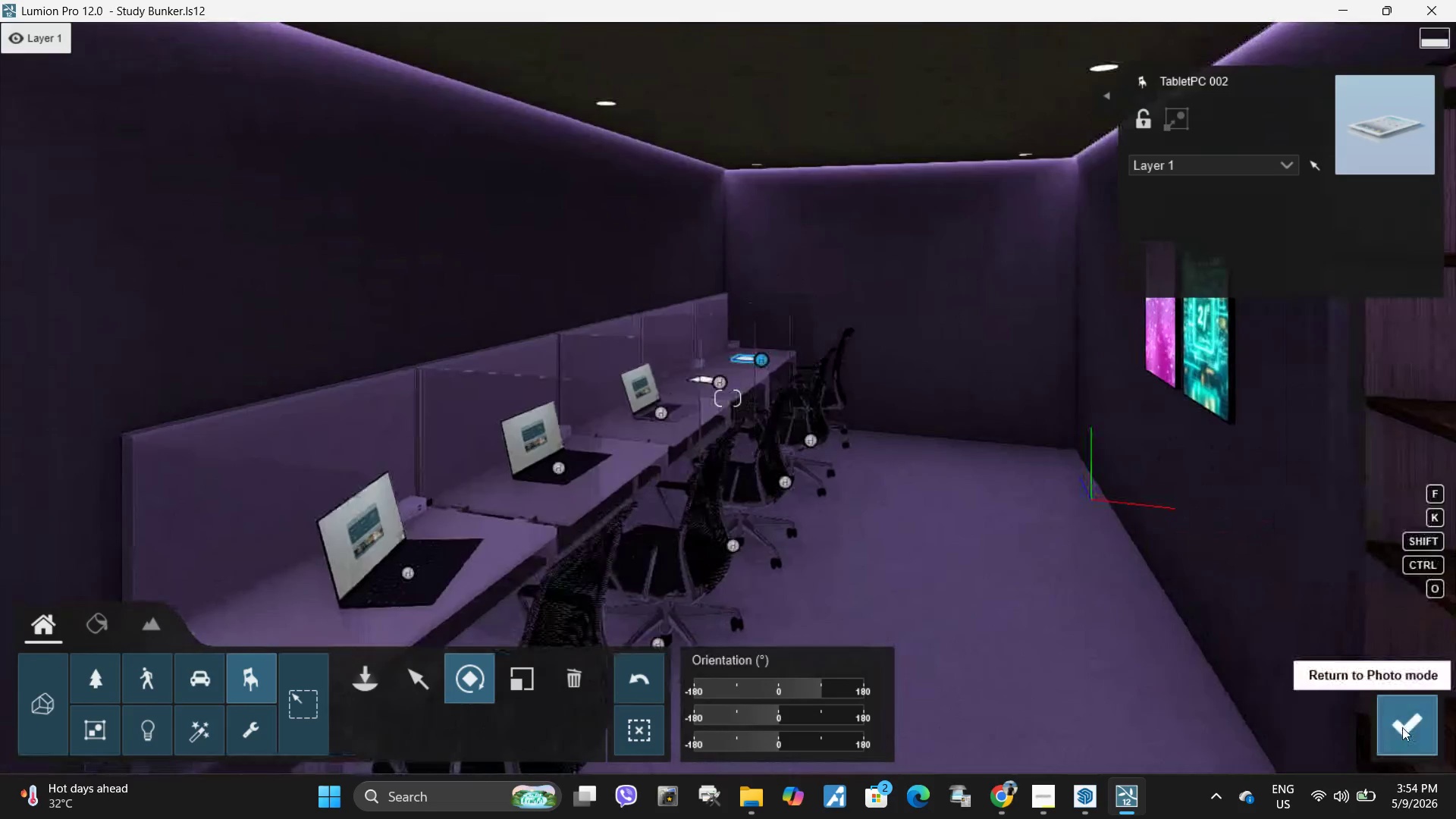 
left_click([1402, 727])
 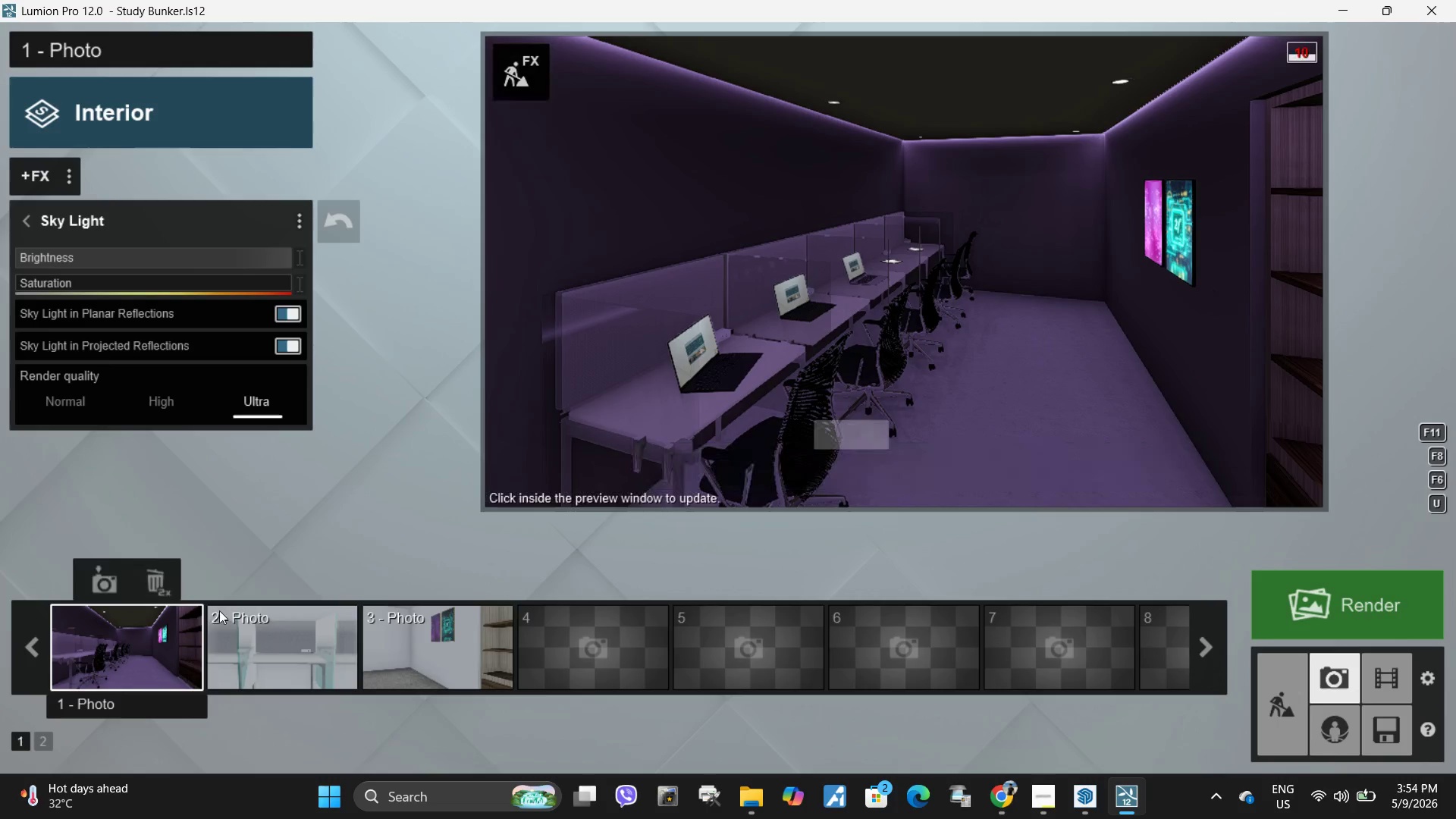 
left_click([142, 632])
 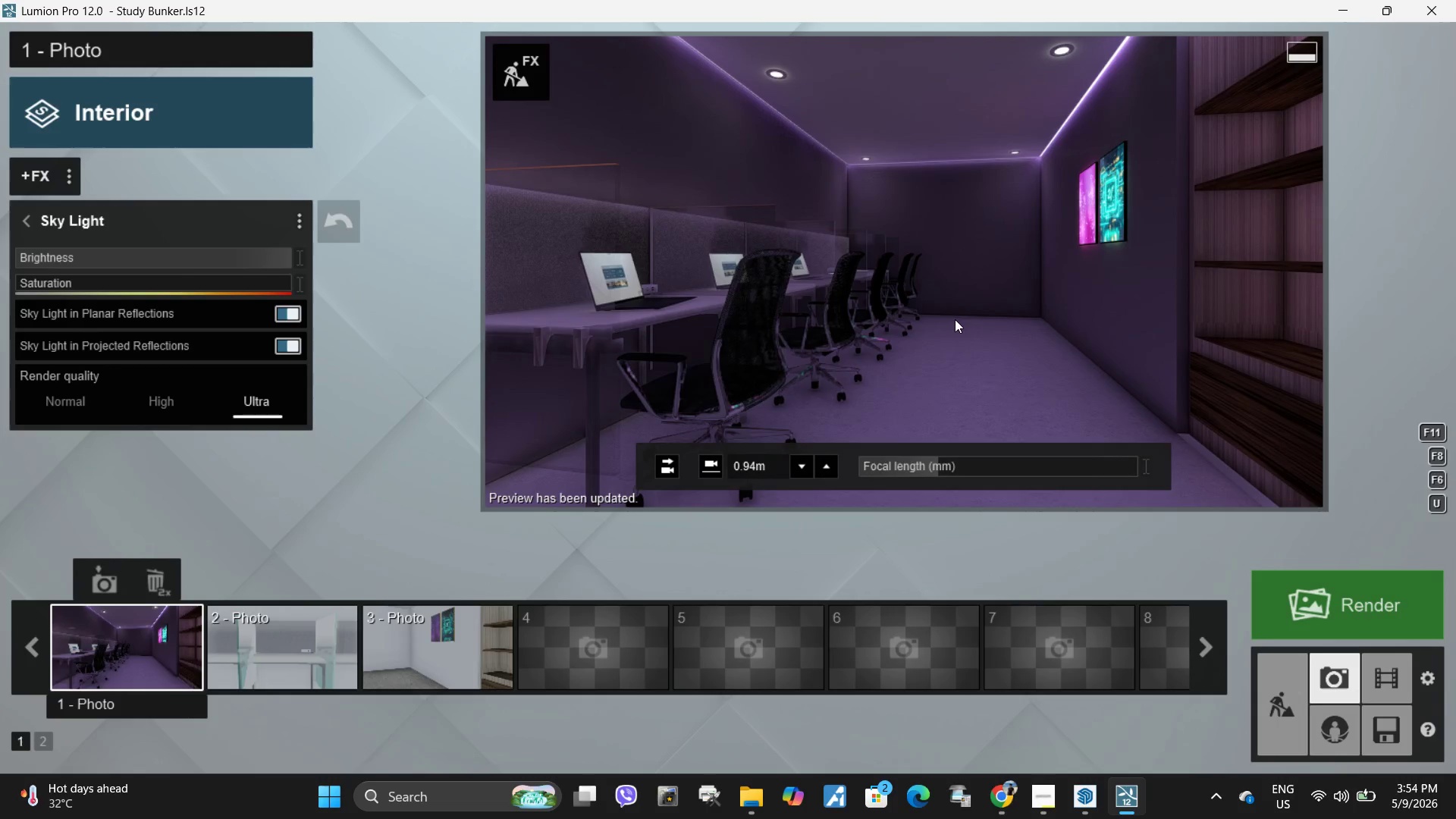 
hold_key(key=Space, duration=3.88)
 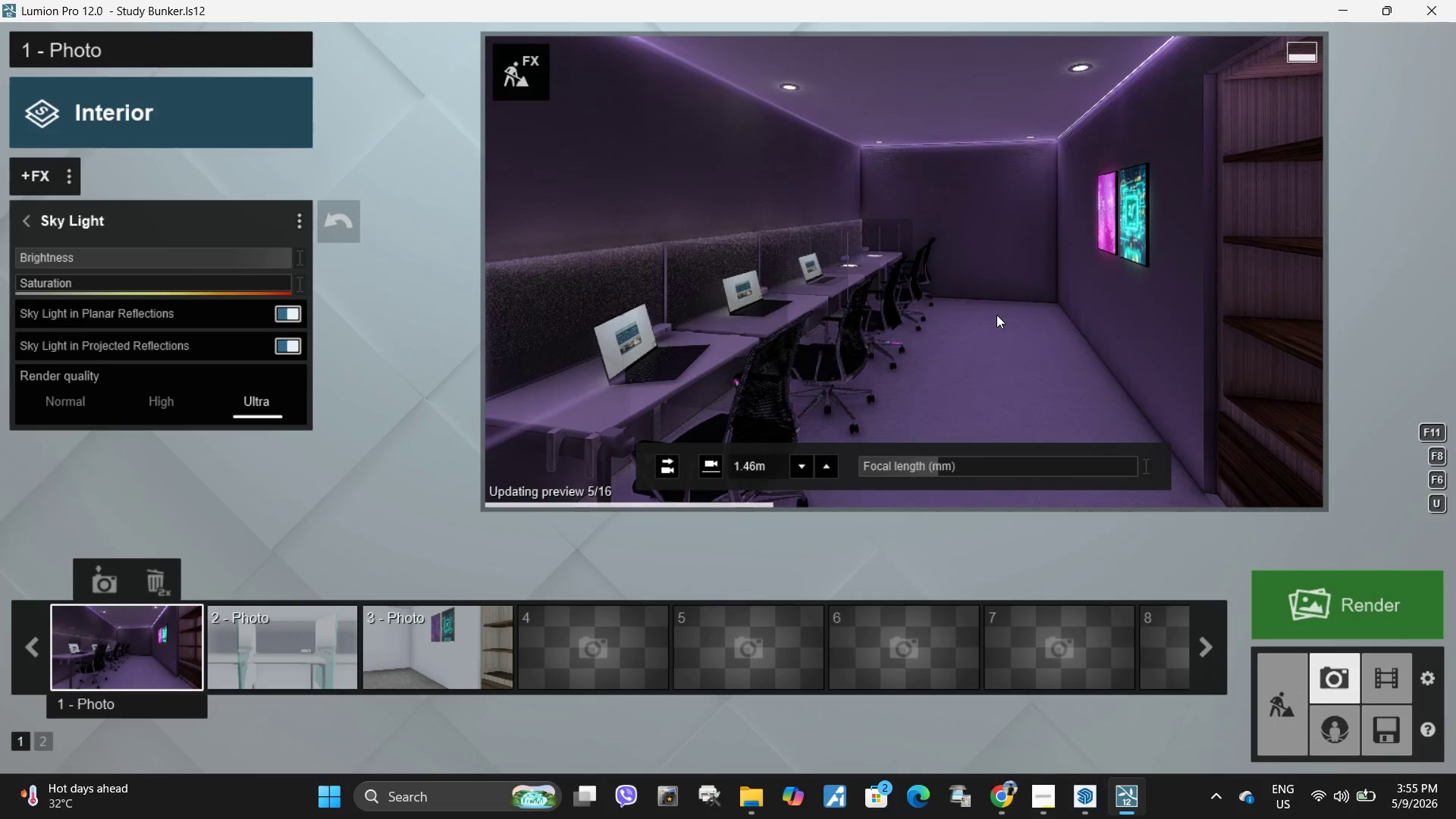 
type(qqq)
 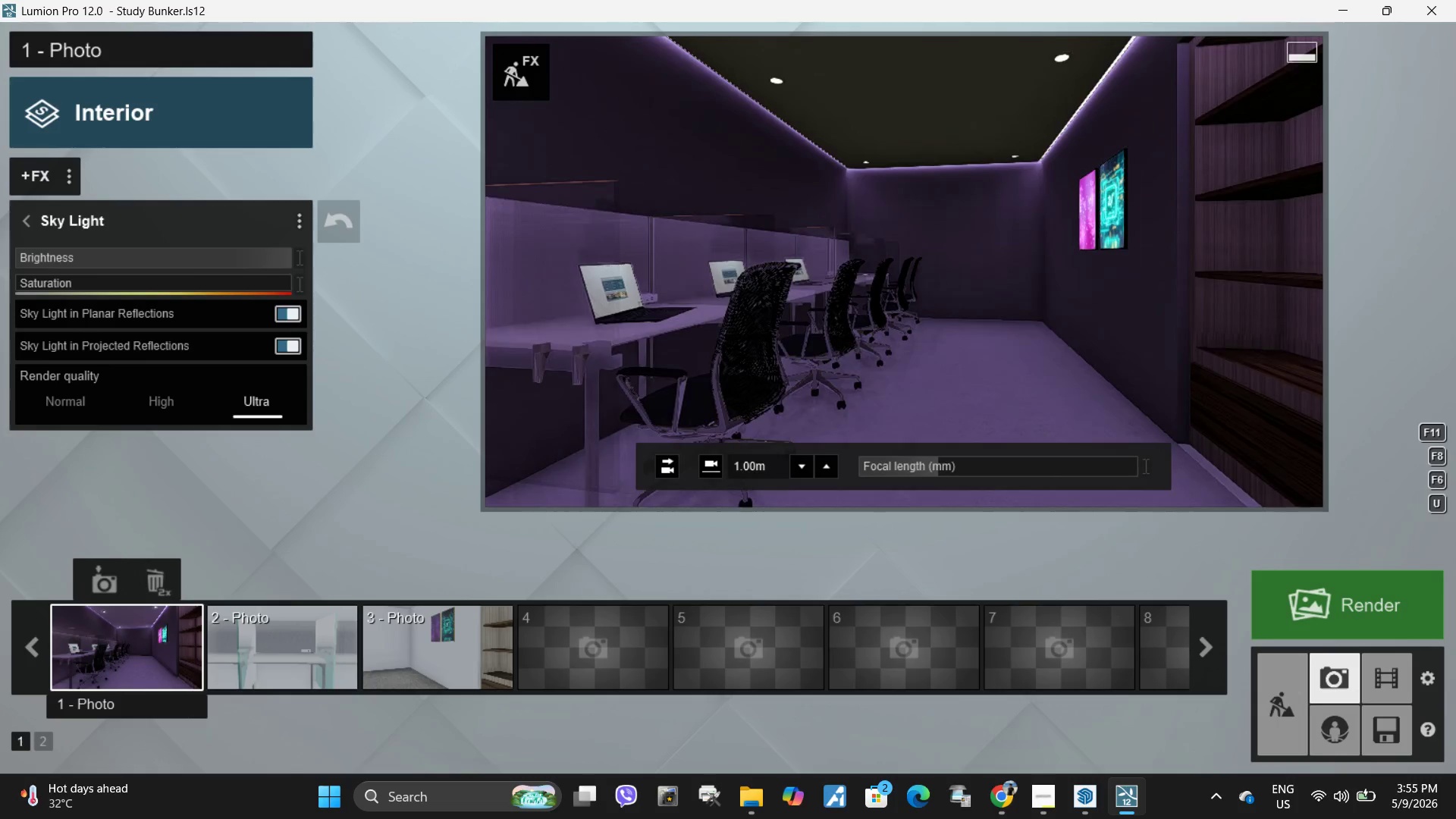 
type(qqqqqqqqq)
 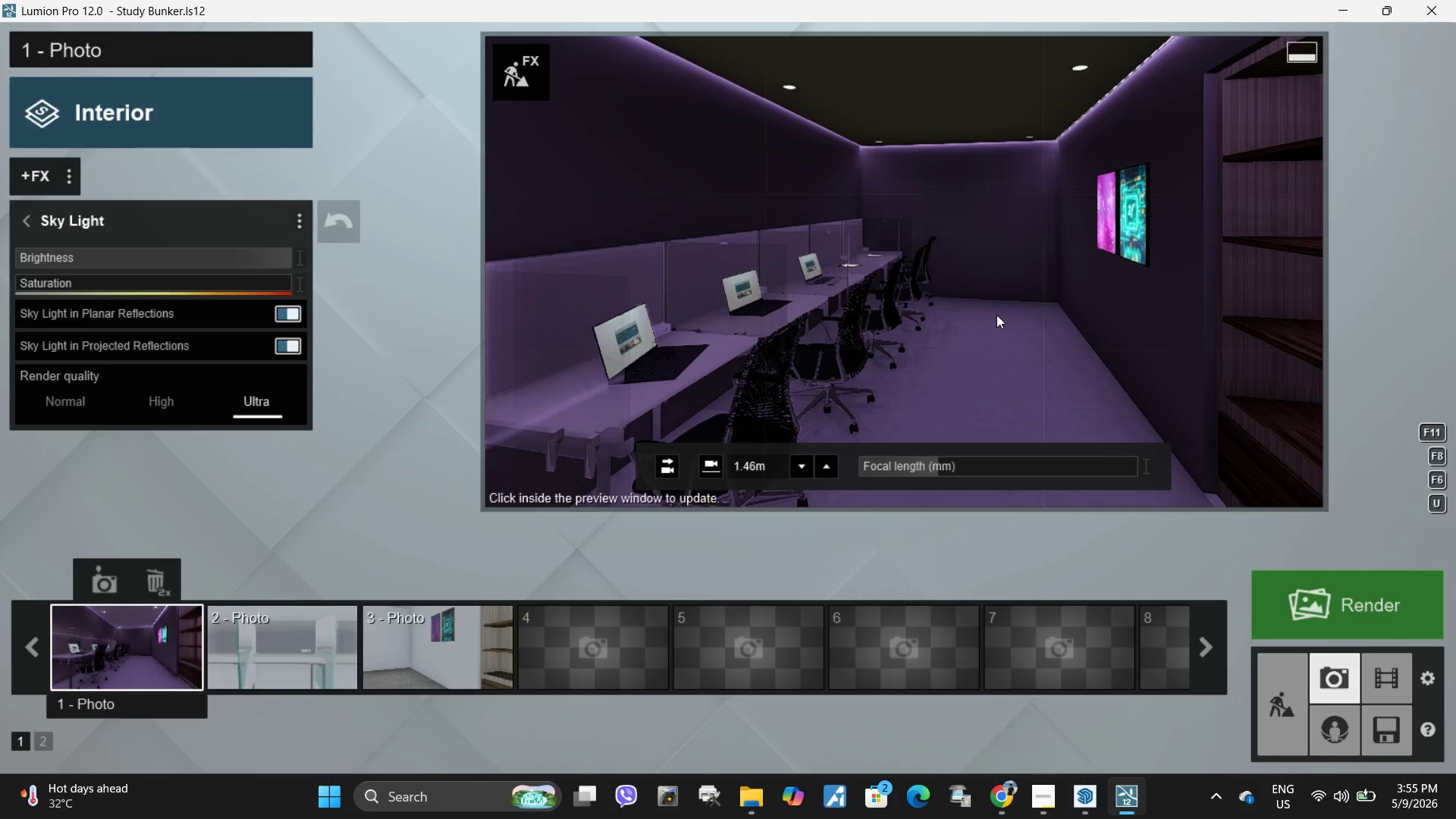 
left_click([996, 315])
 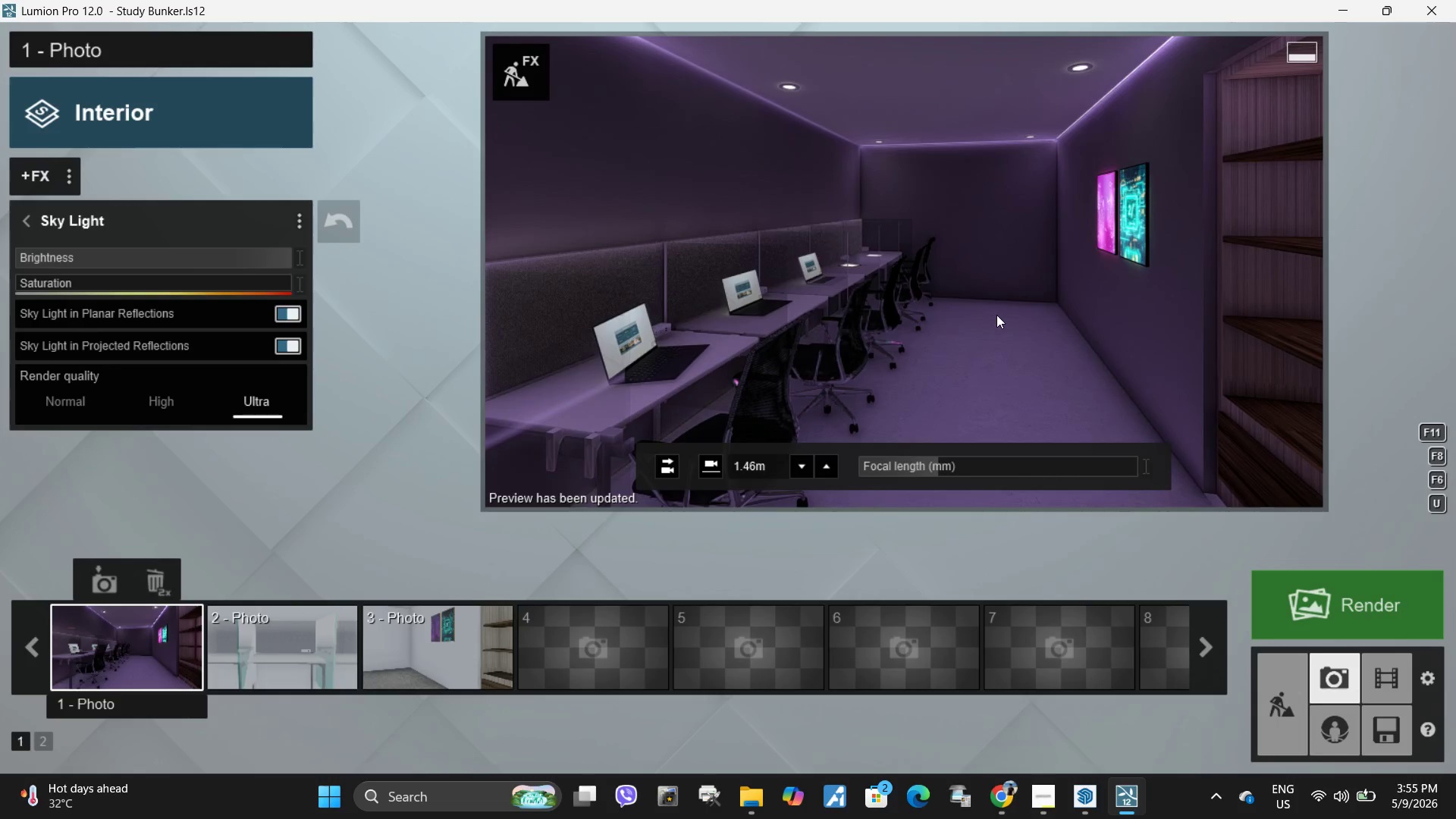 
hold_key(key=Space, duration=1.84)
 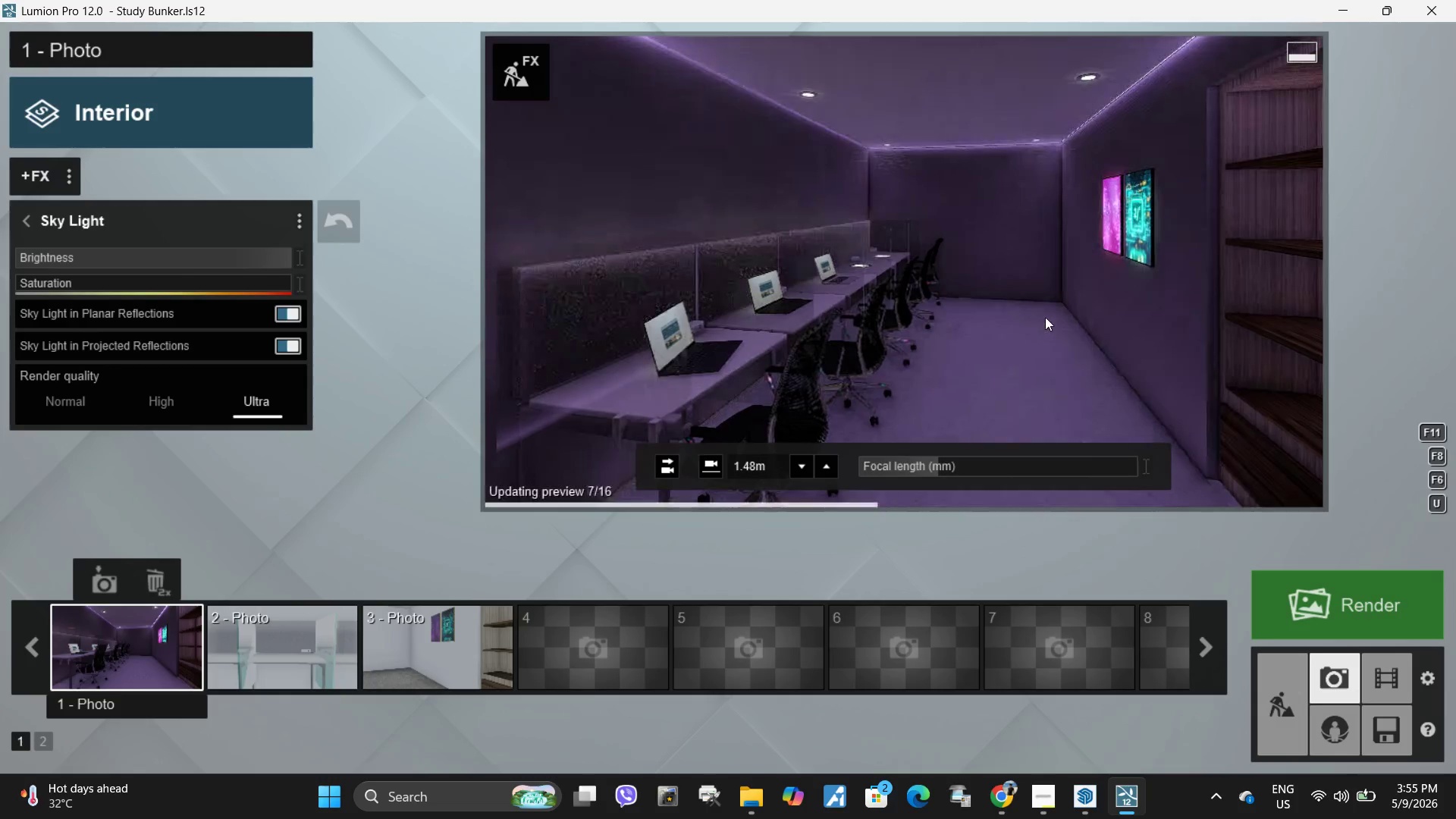 
type(ssaass)
 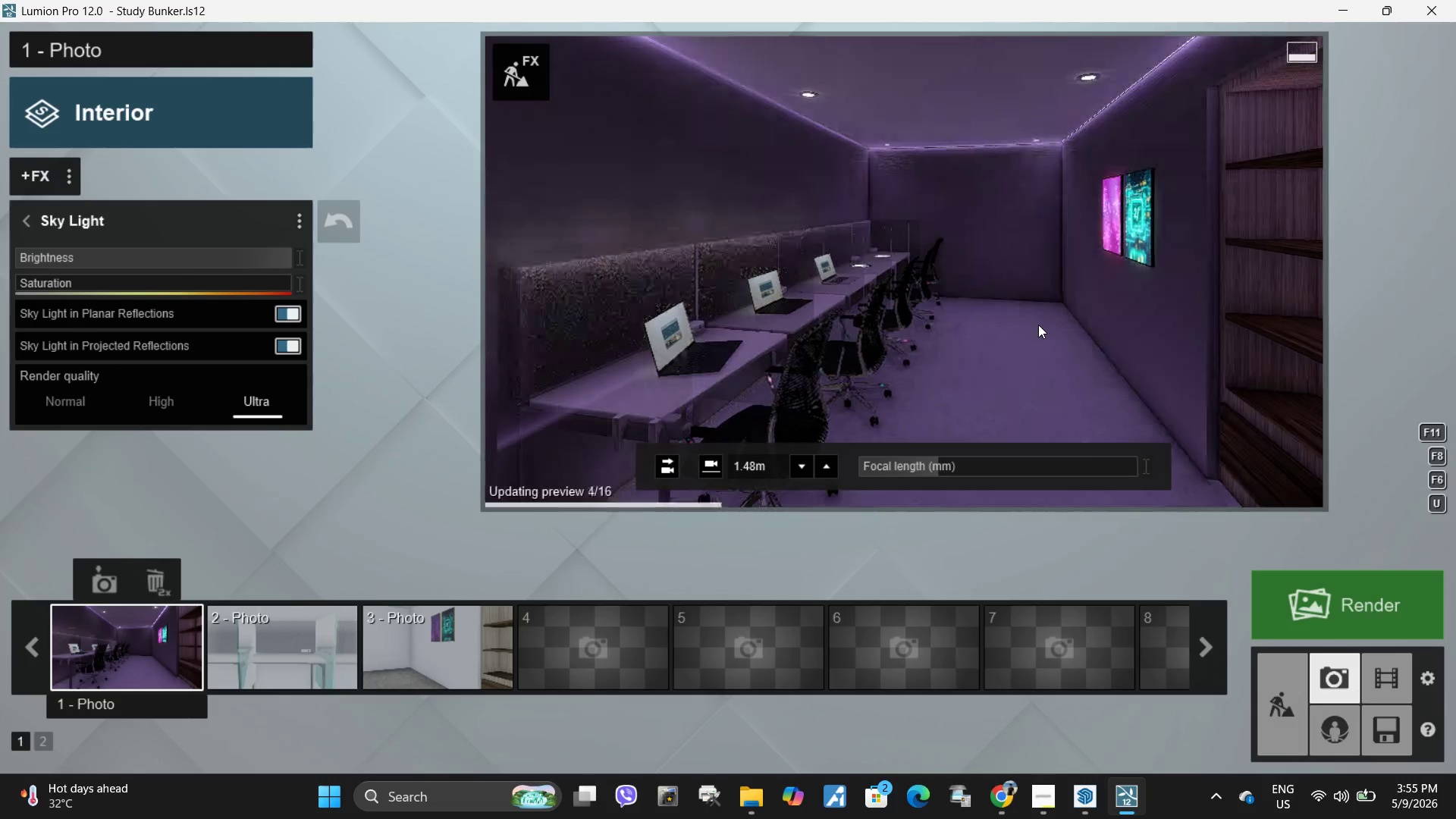 
double_click([1038, 325])
 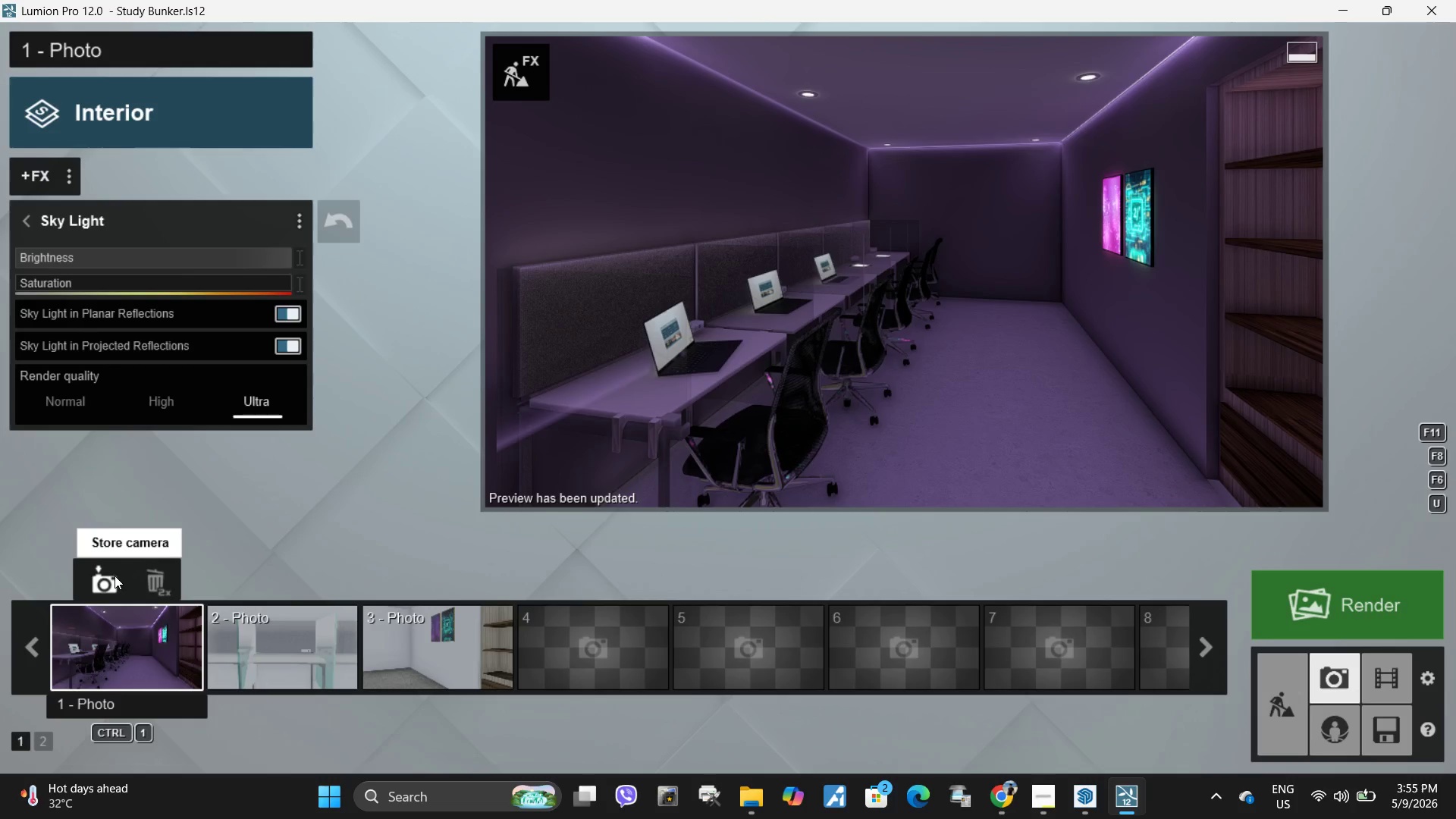 
wait(5.45)
 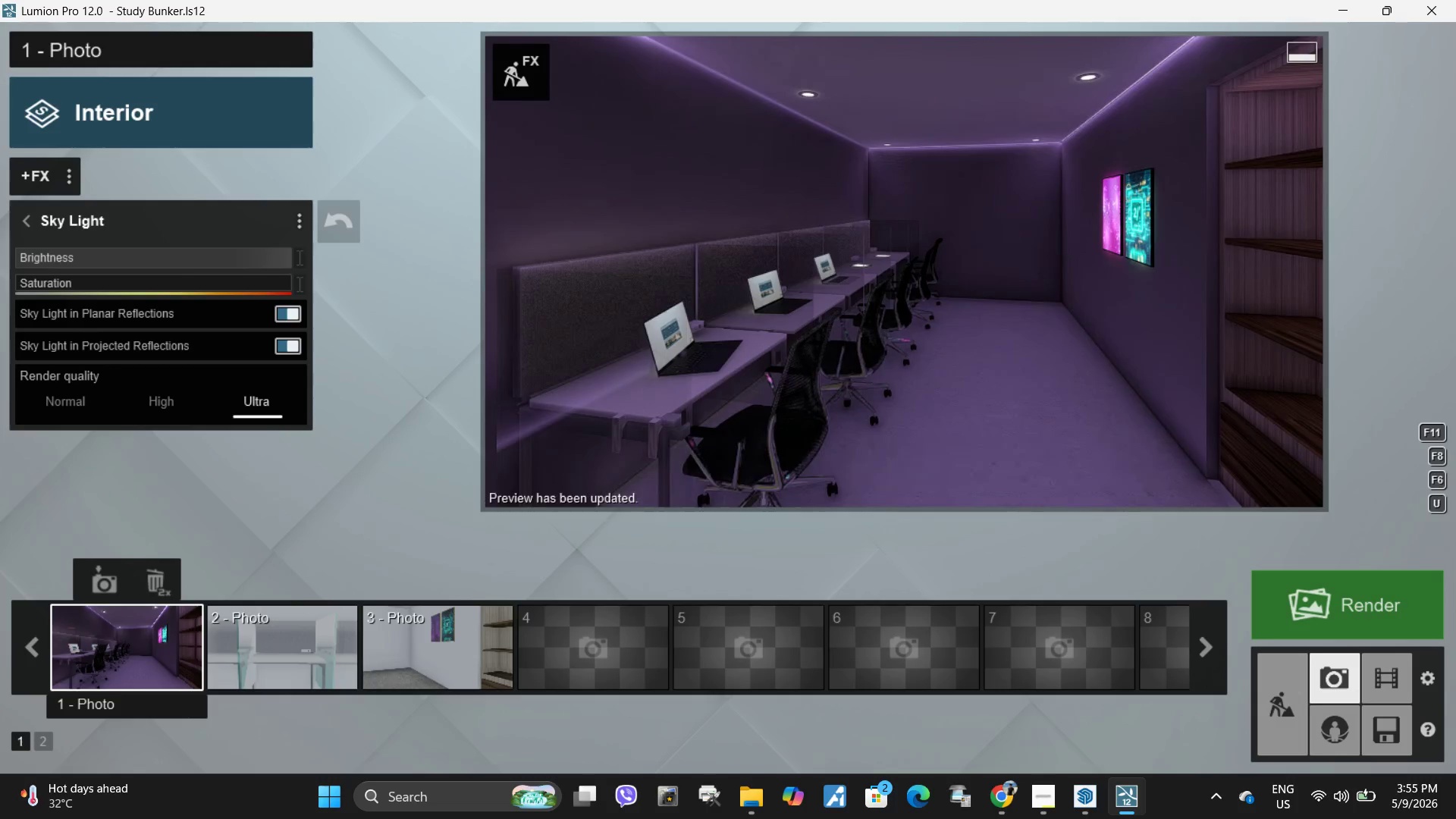 
left_click([115, 576])
 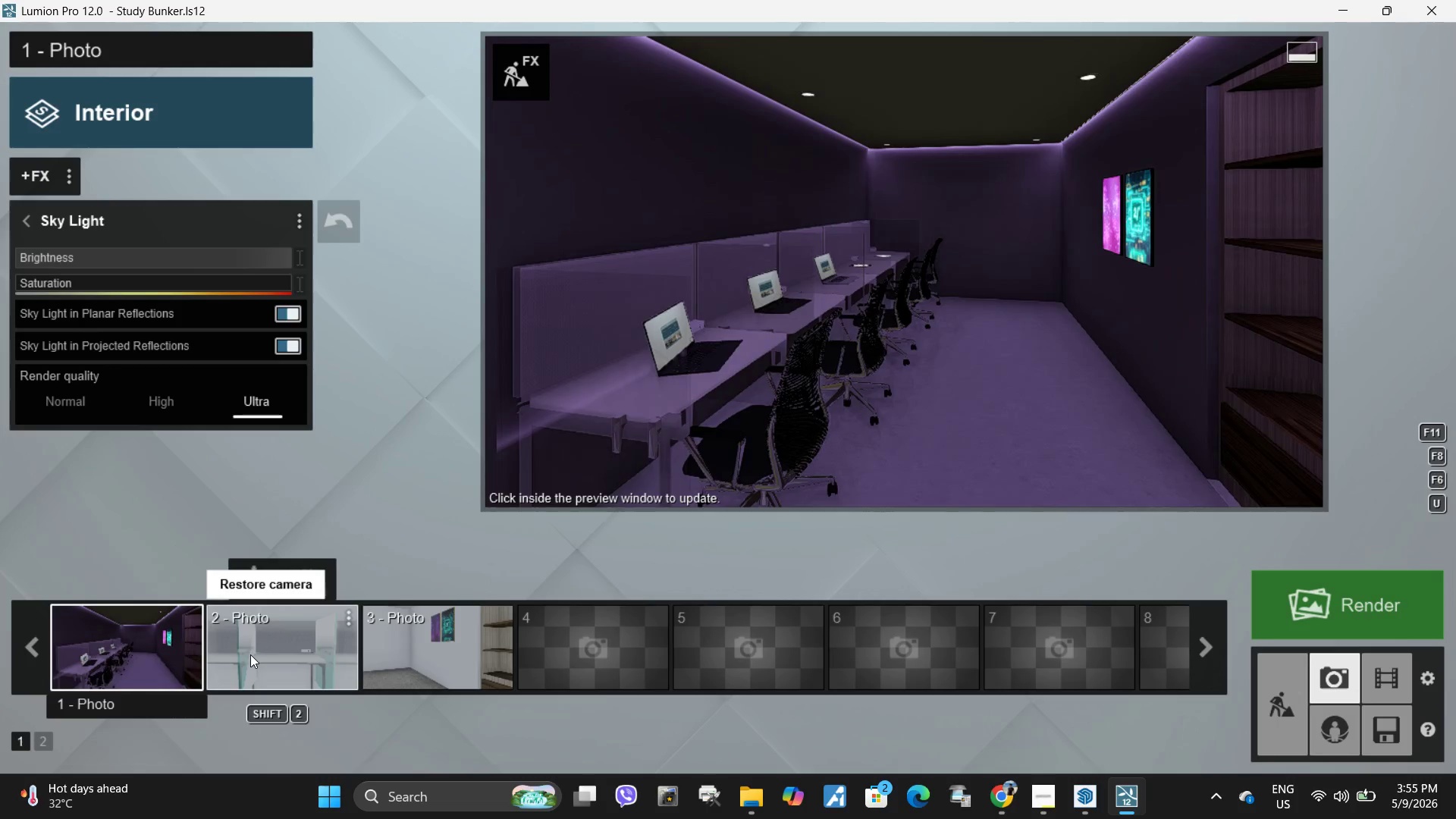 
left_click([250, 654])
 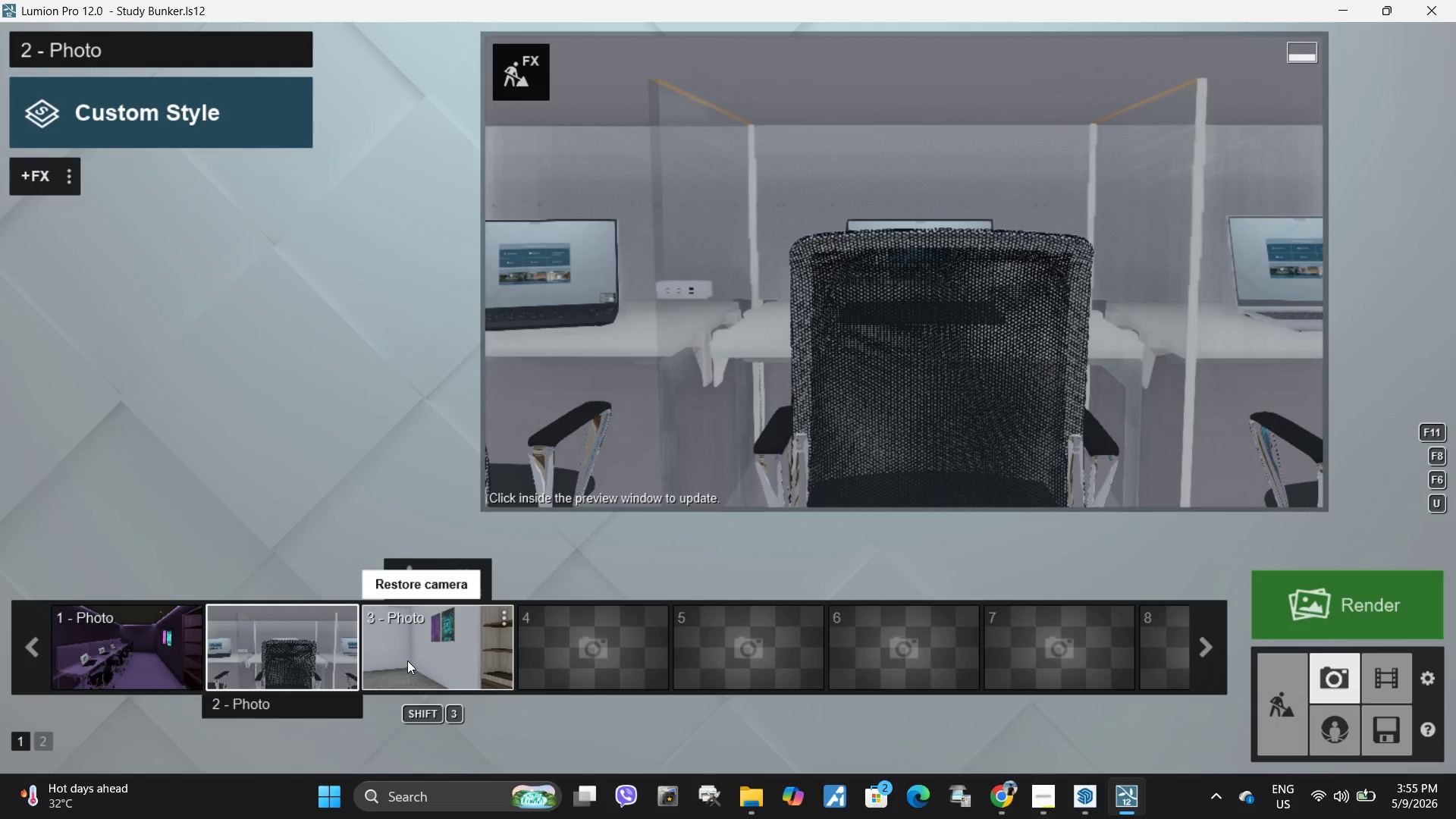 
left_click([407, 661])
 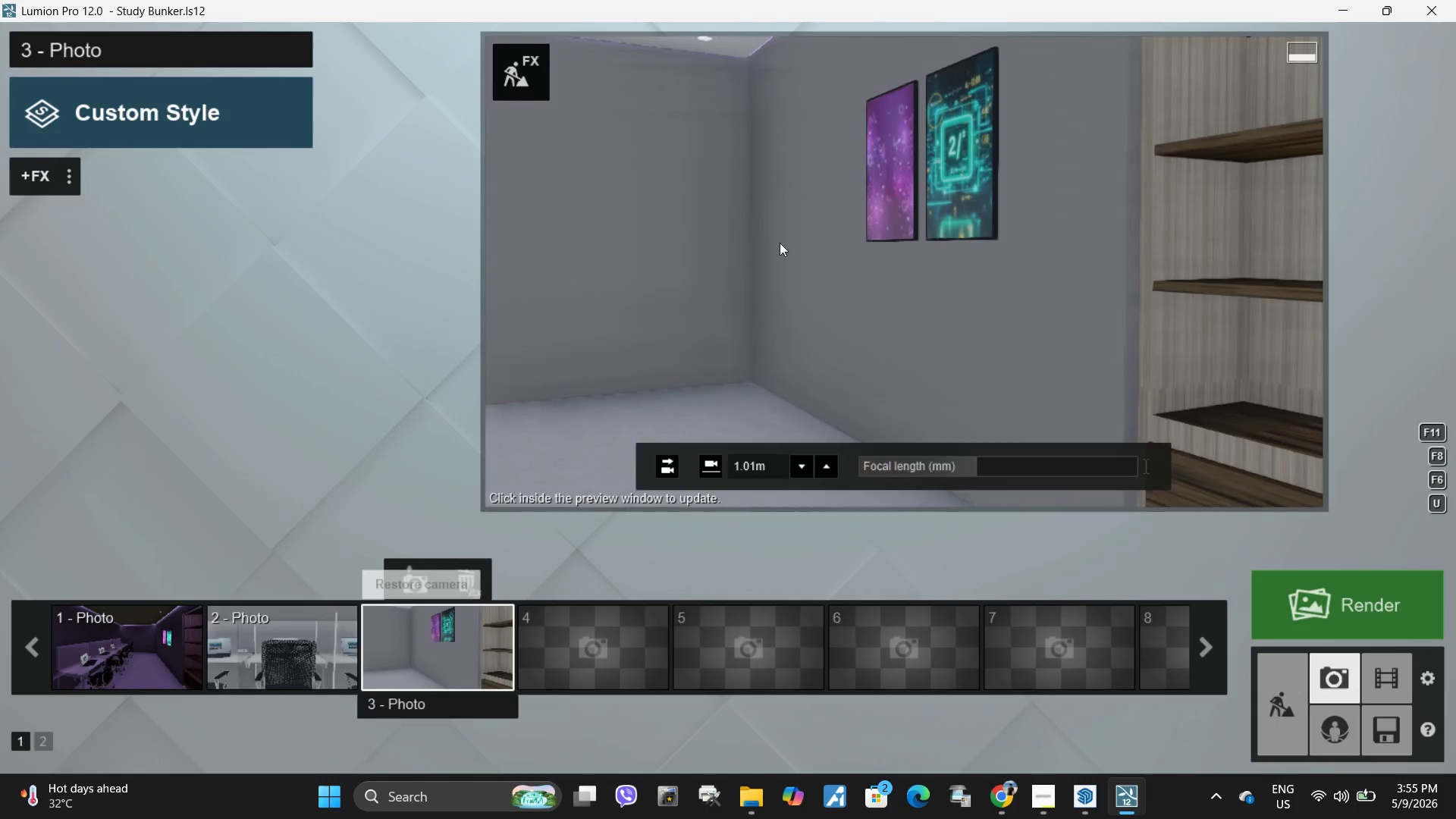 
left_click([780, 243])
 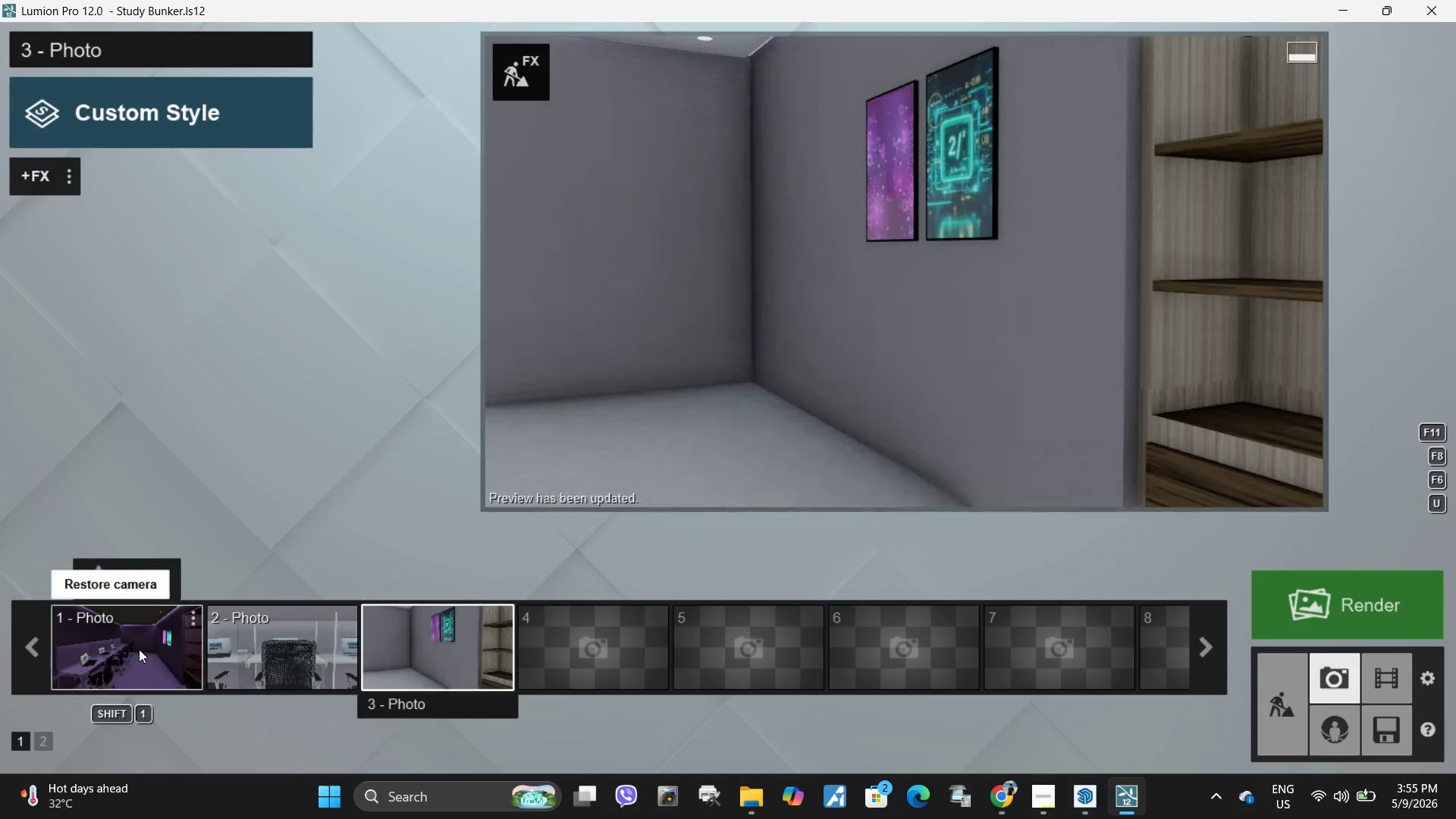 
left_click([139, 649])
 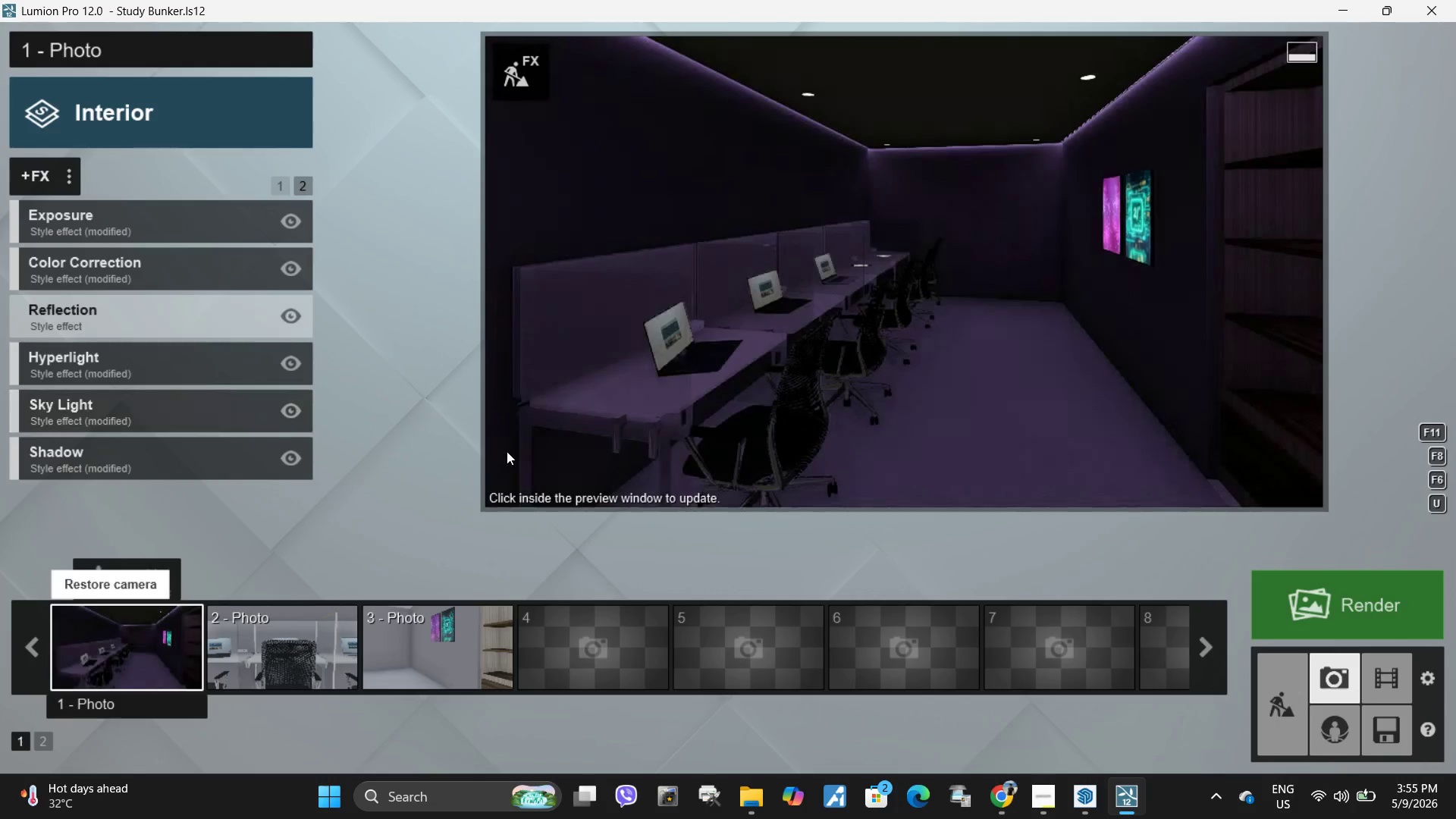 
left_click([935, 328])
 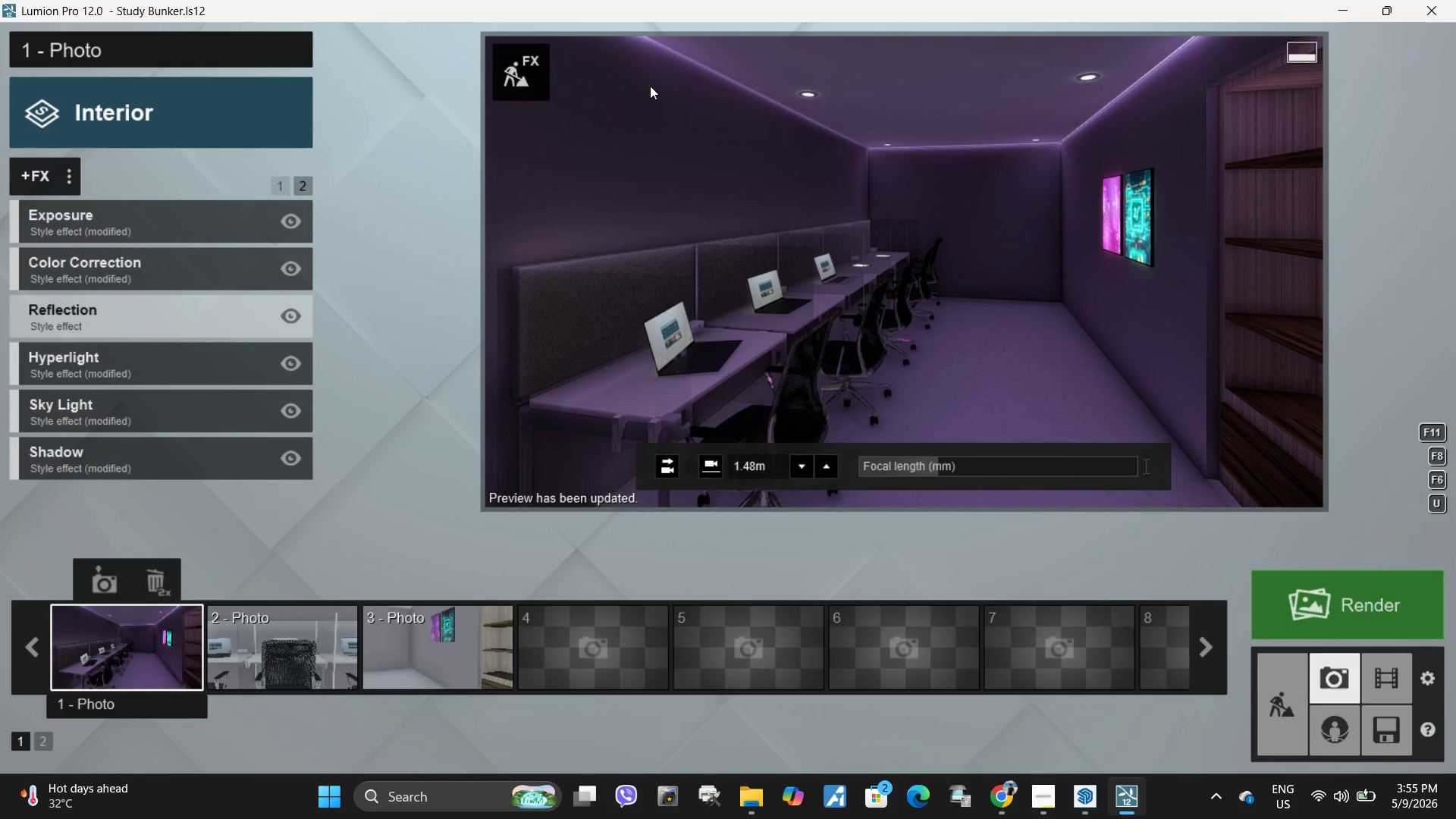 
left_click([513, 87])
 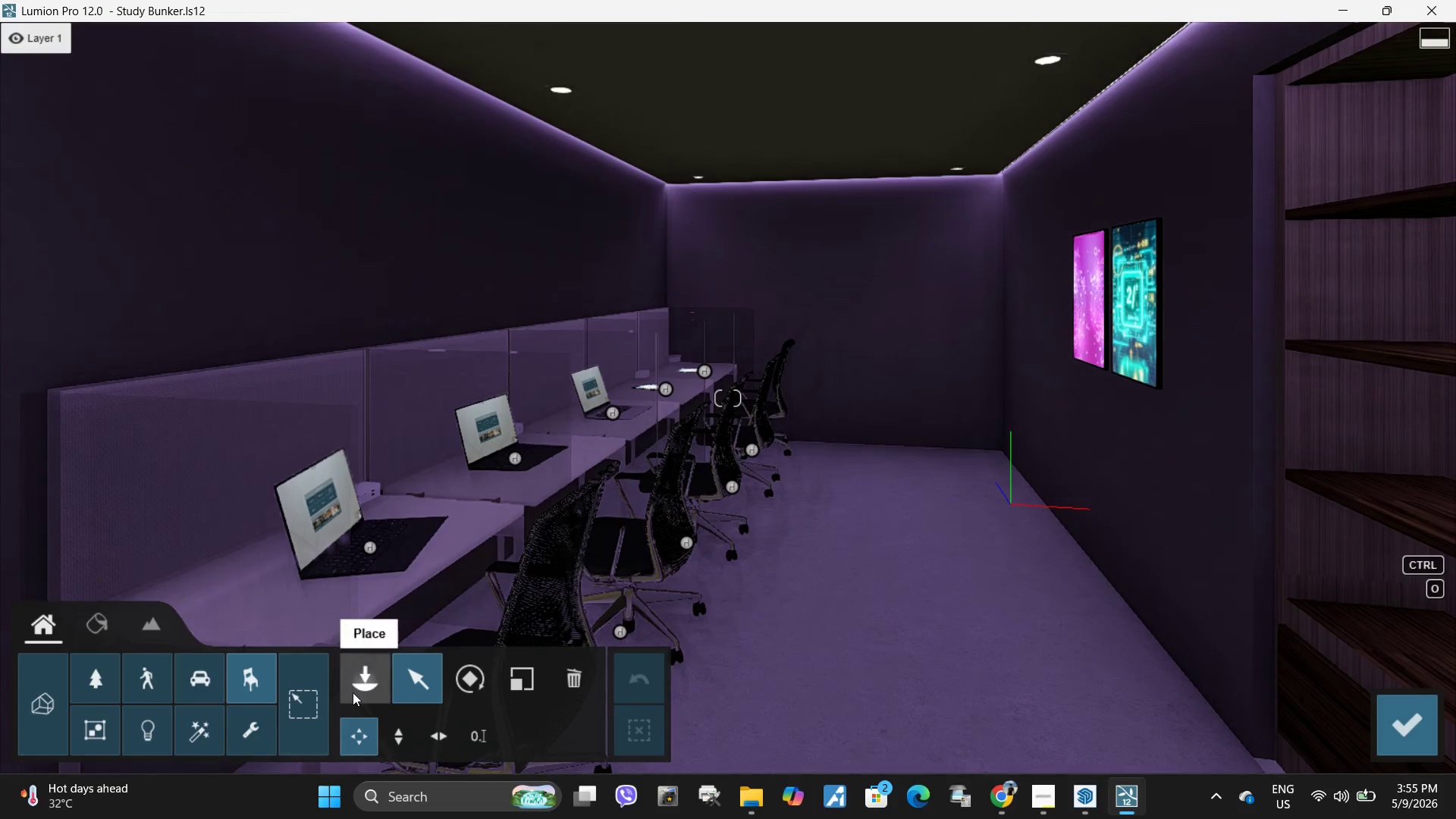 
left_click([361, 684])
 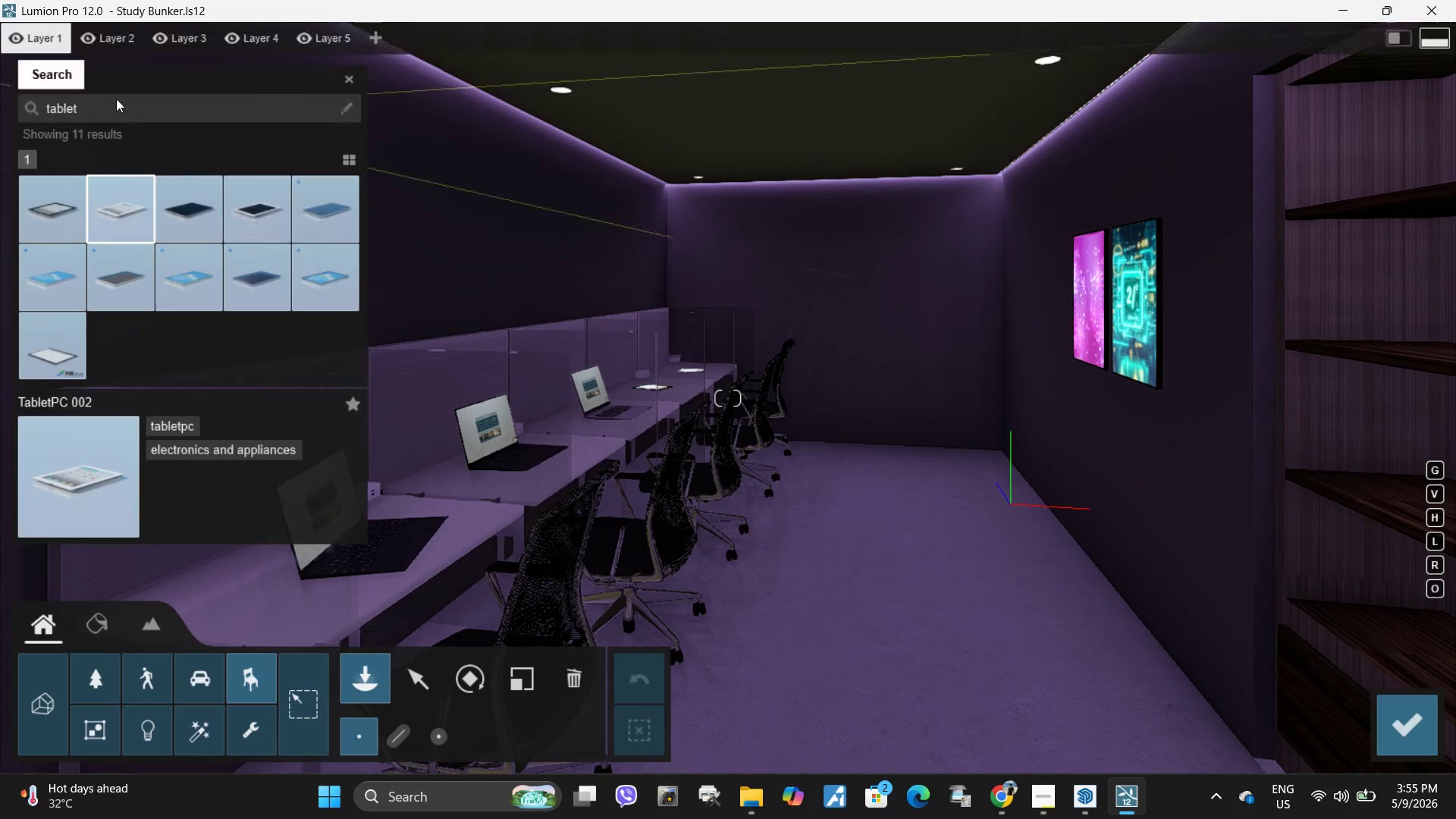 
left_click([116, 99])
 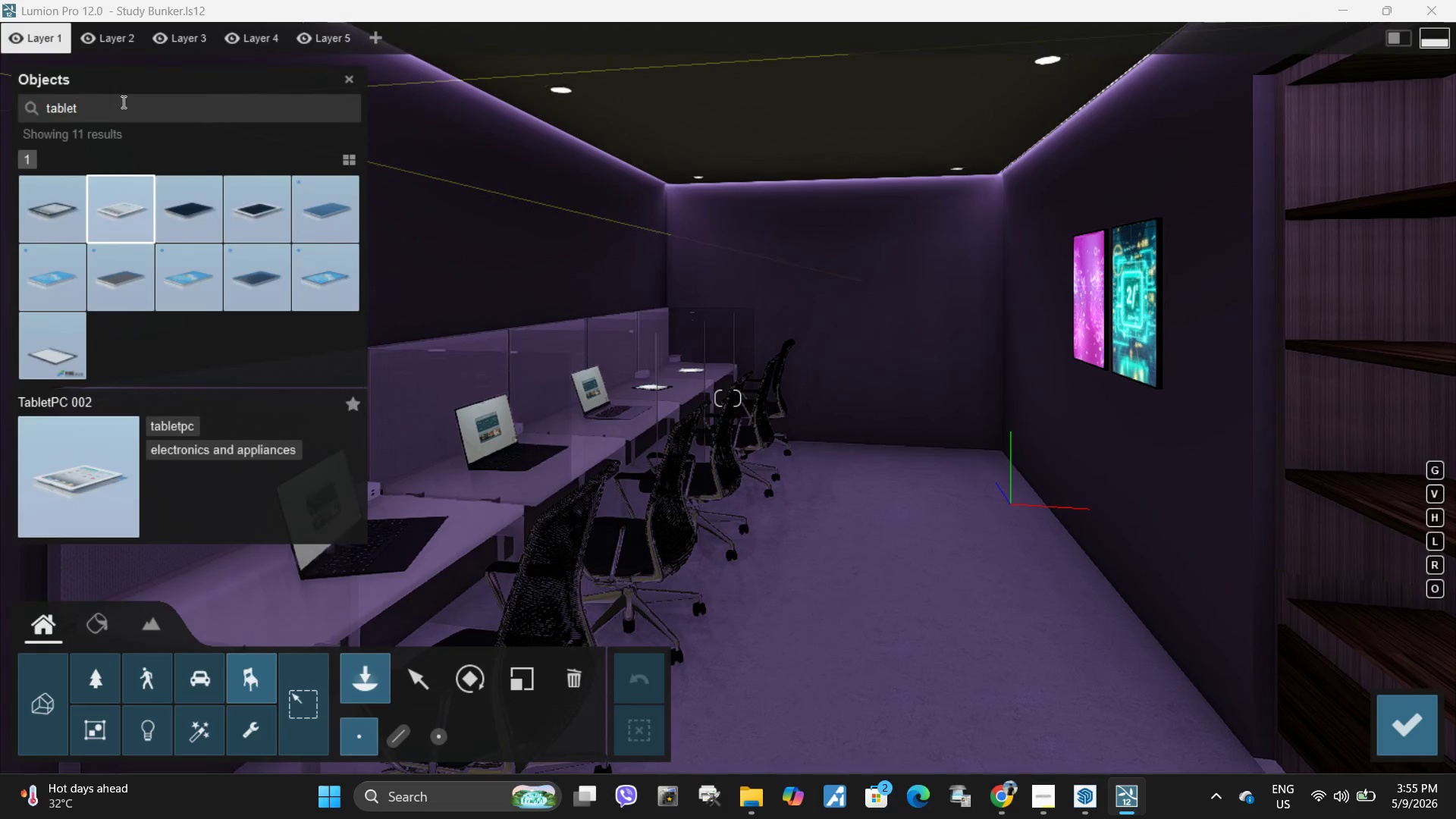 
key(Backspace)
key(Backspace)
key(Backspace)
key(Backspace)
key(Backspace)
key(Backspace)
type(tv)
 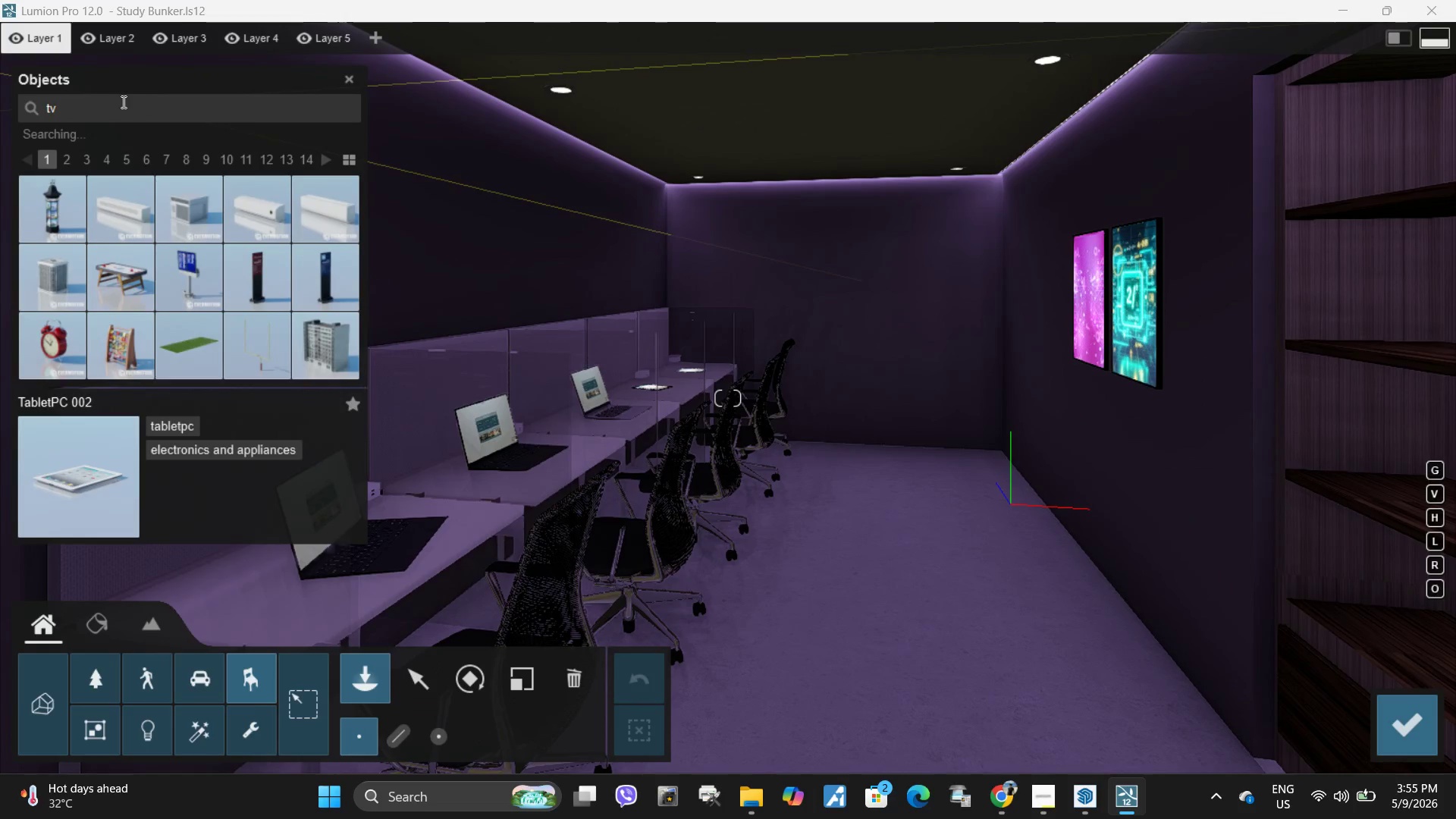 
key(Enter)
 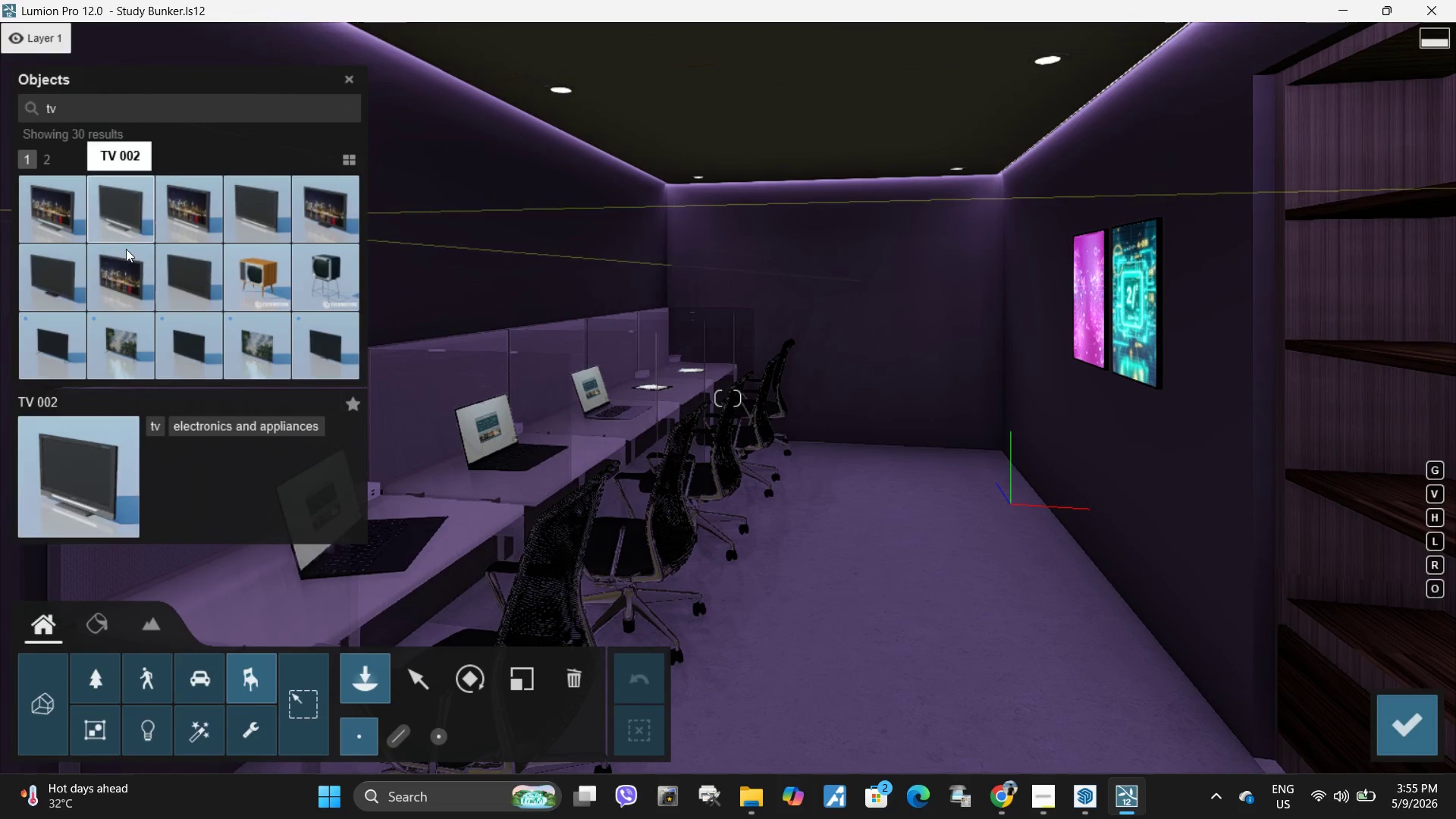 
left_click([202, 290])
 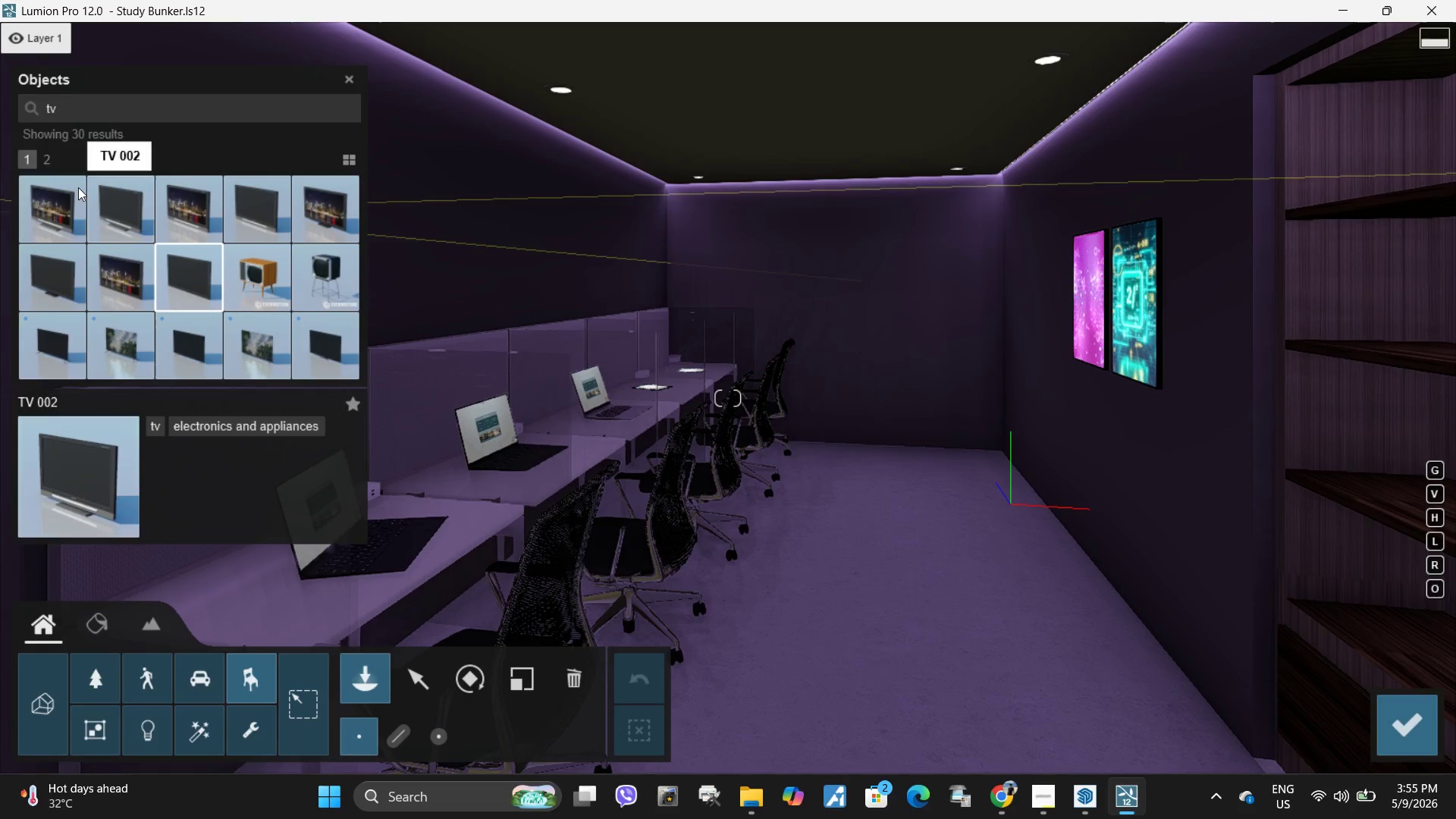 
left_click([45, 155])
 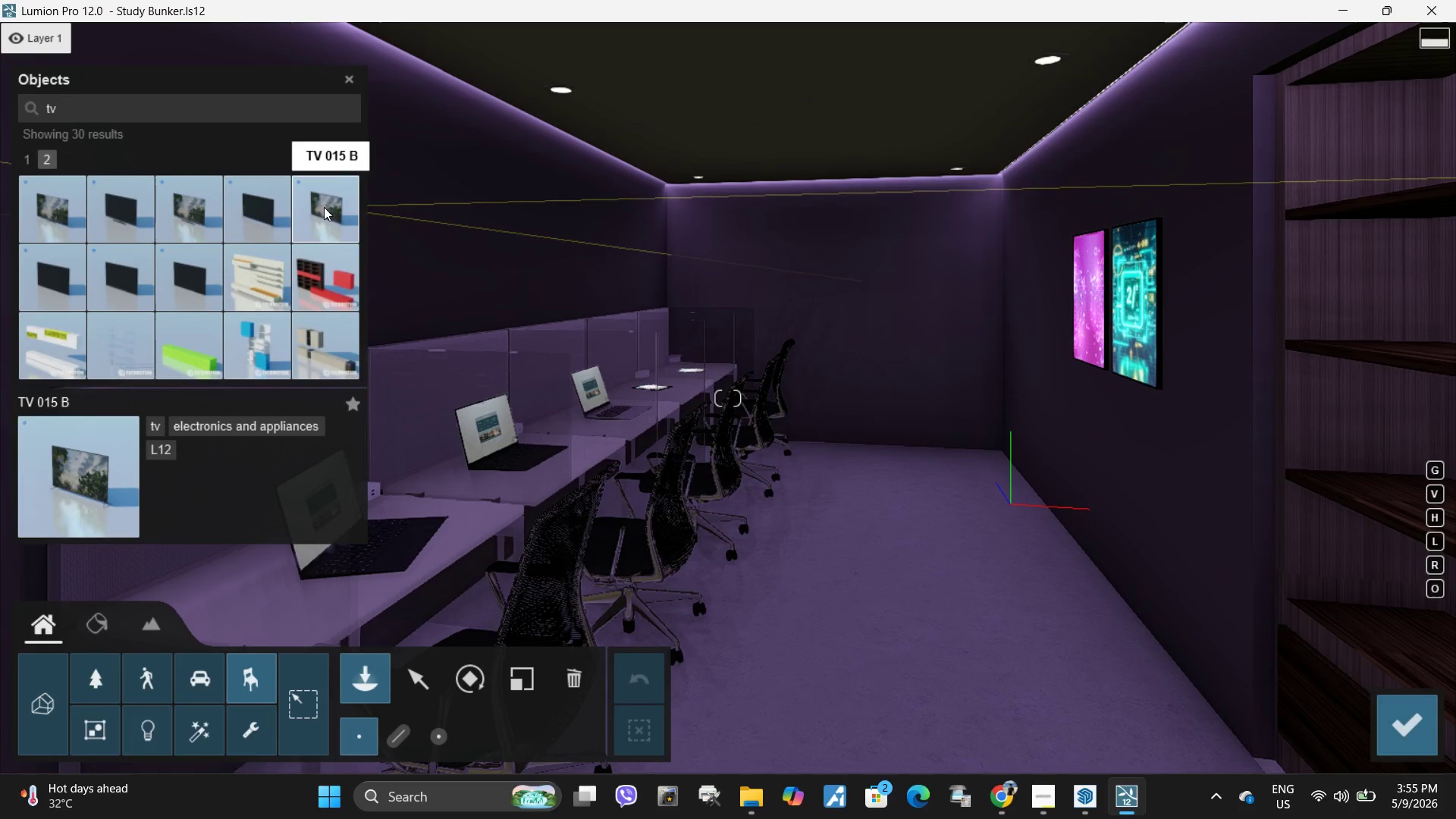 
left_click([324, 207])
 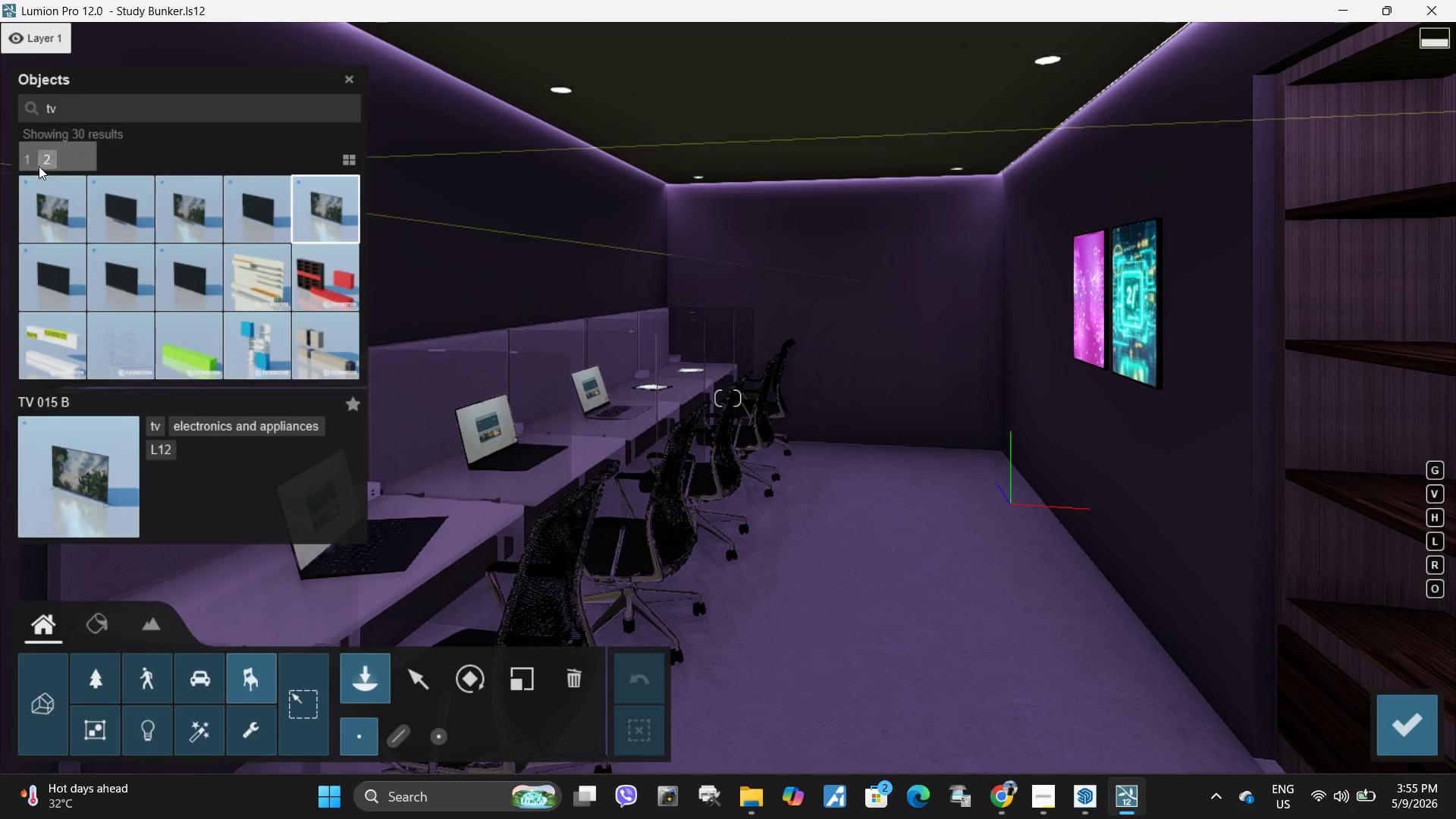 
left_click([30, 162])
 